 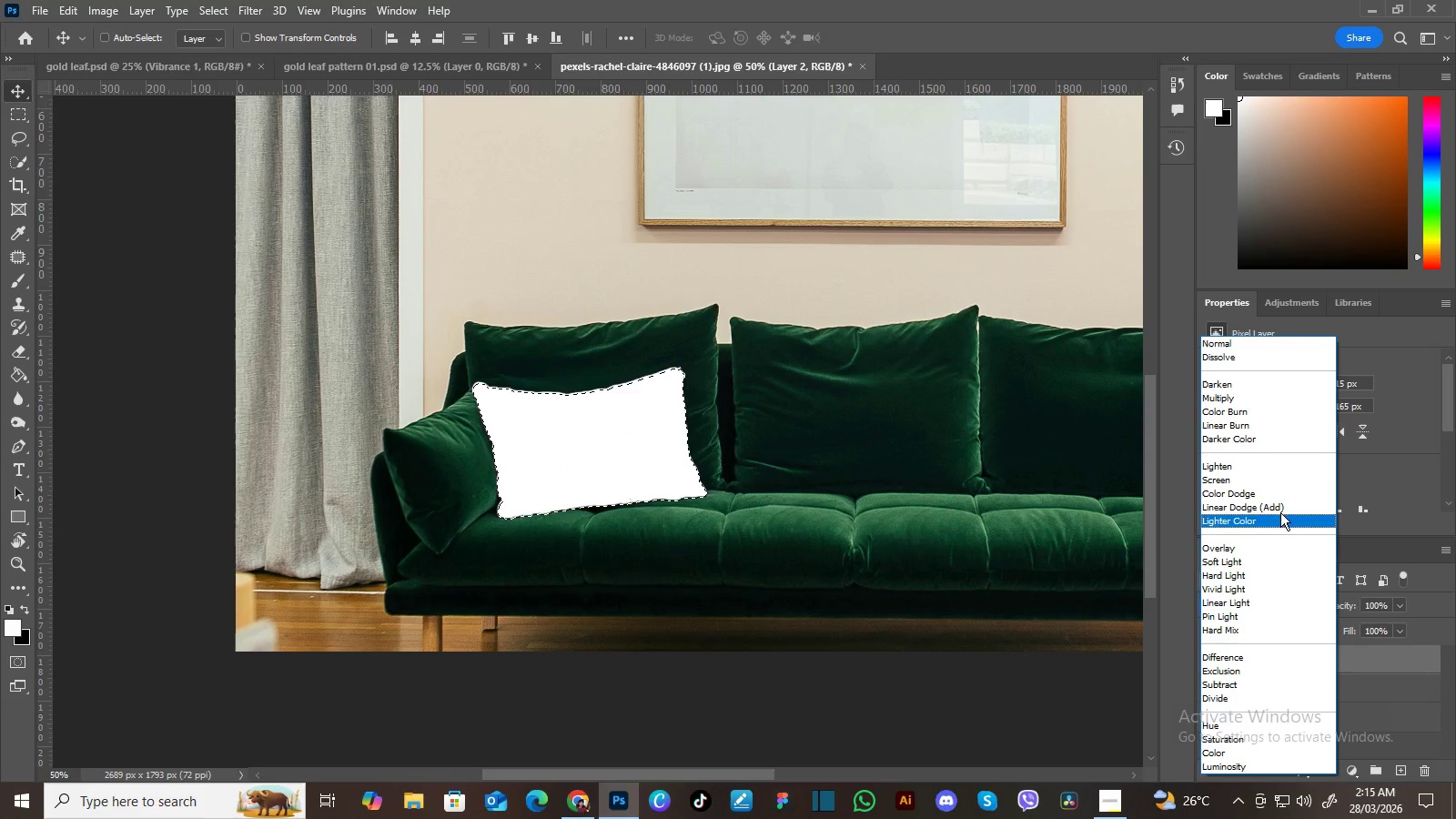 
left_click([1257, 427])
 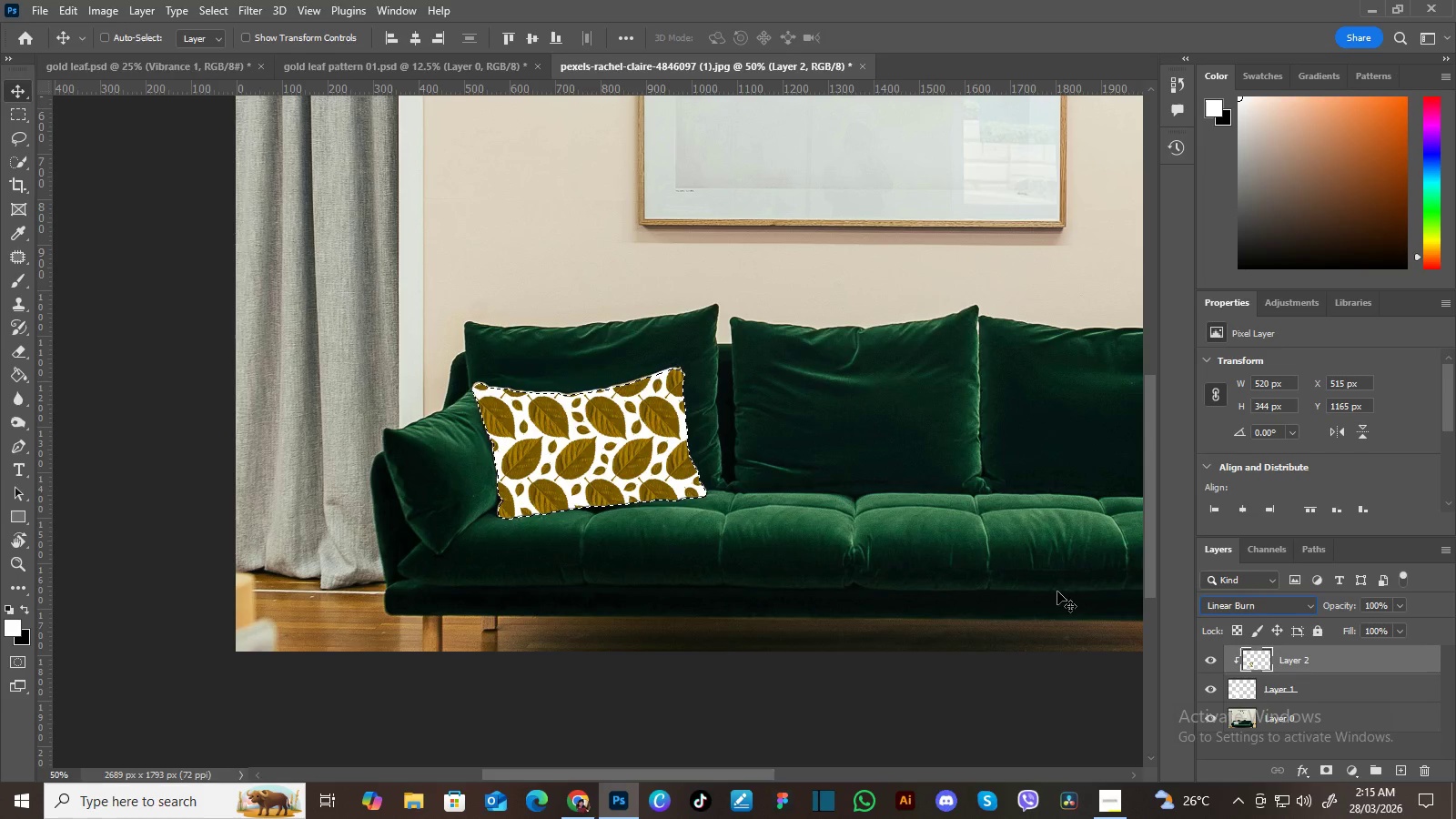 
wait(8.27)
 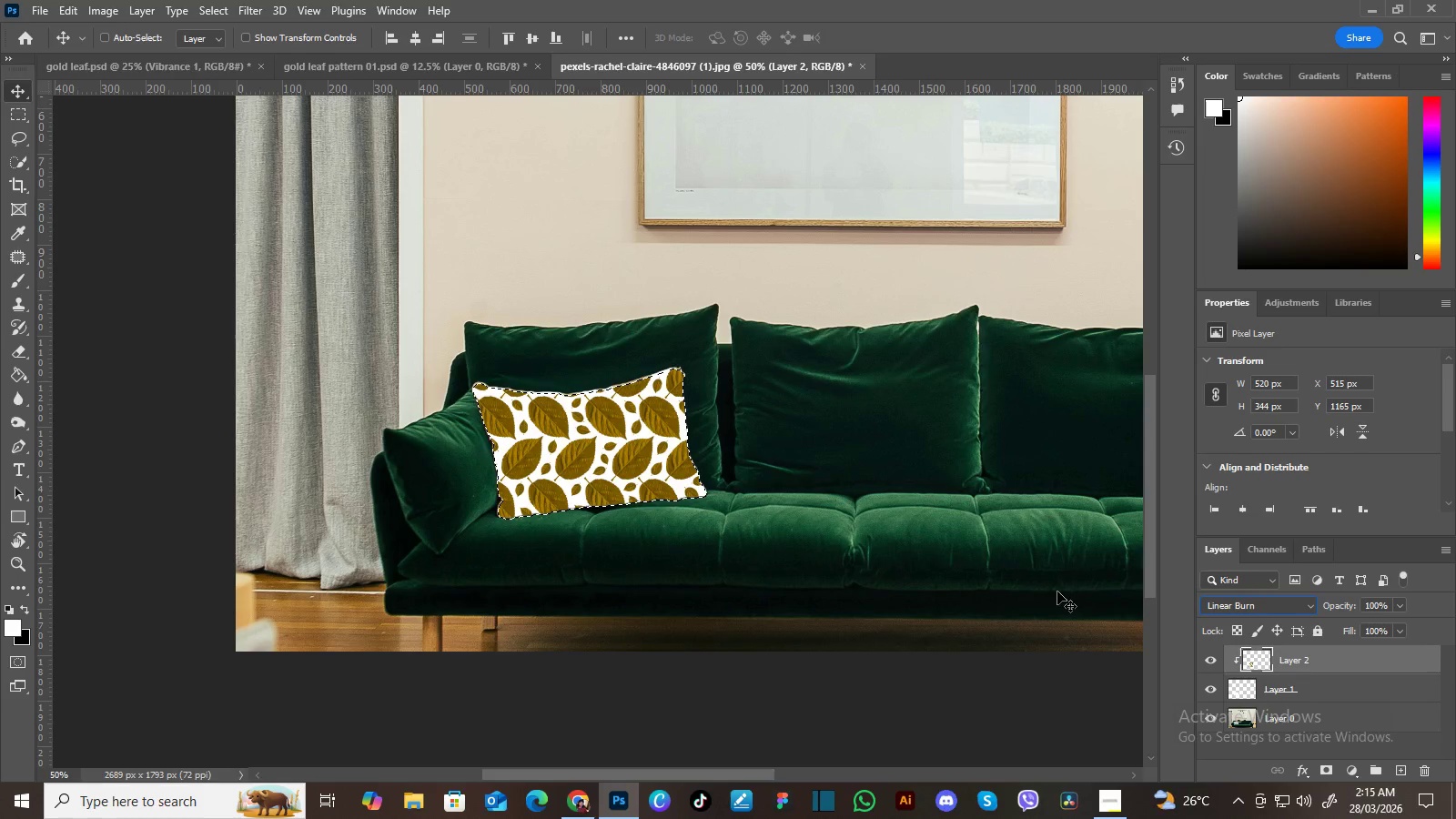 
key(Control+T)
 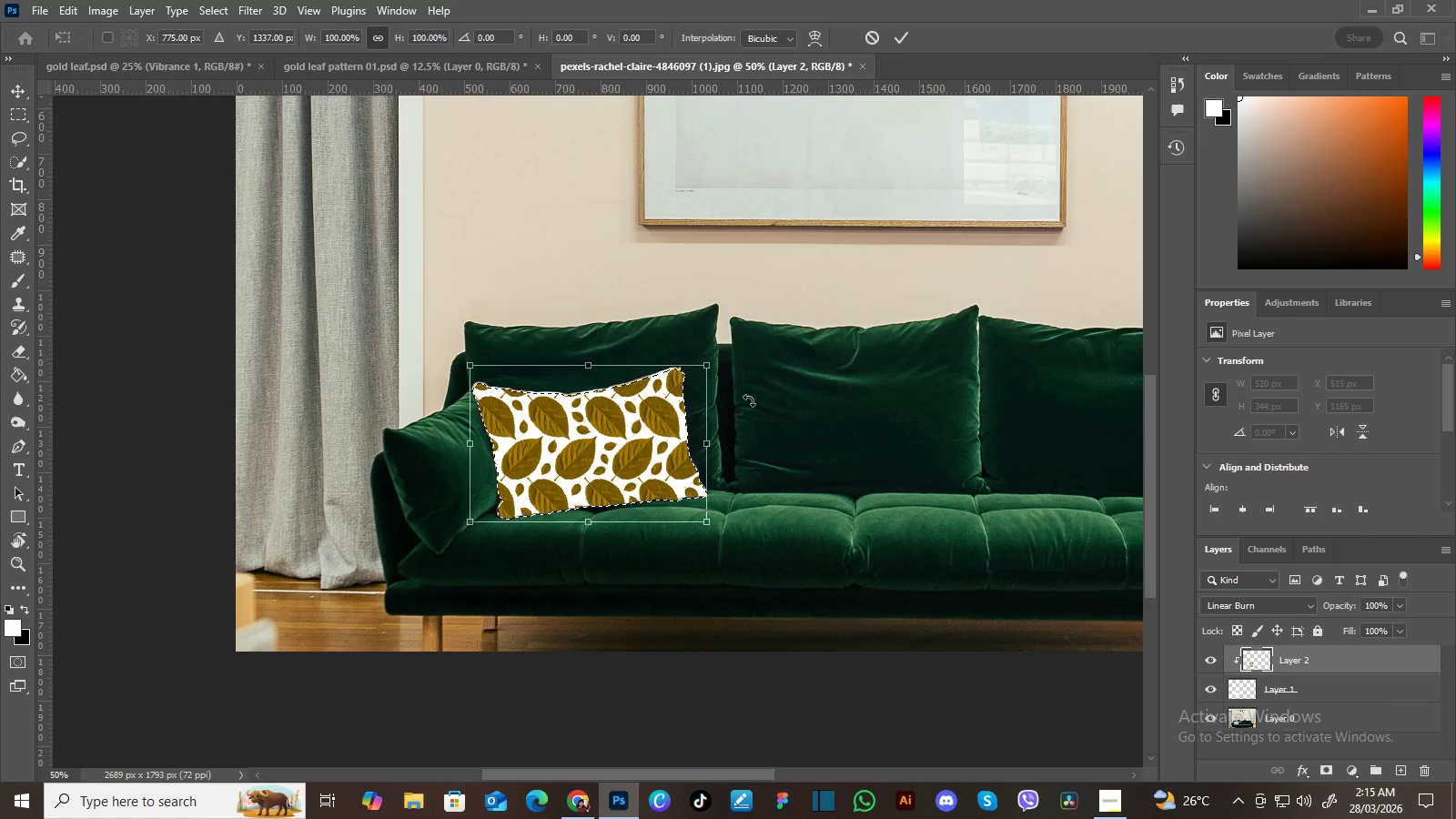 
right_click([698, 398])
 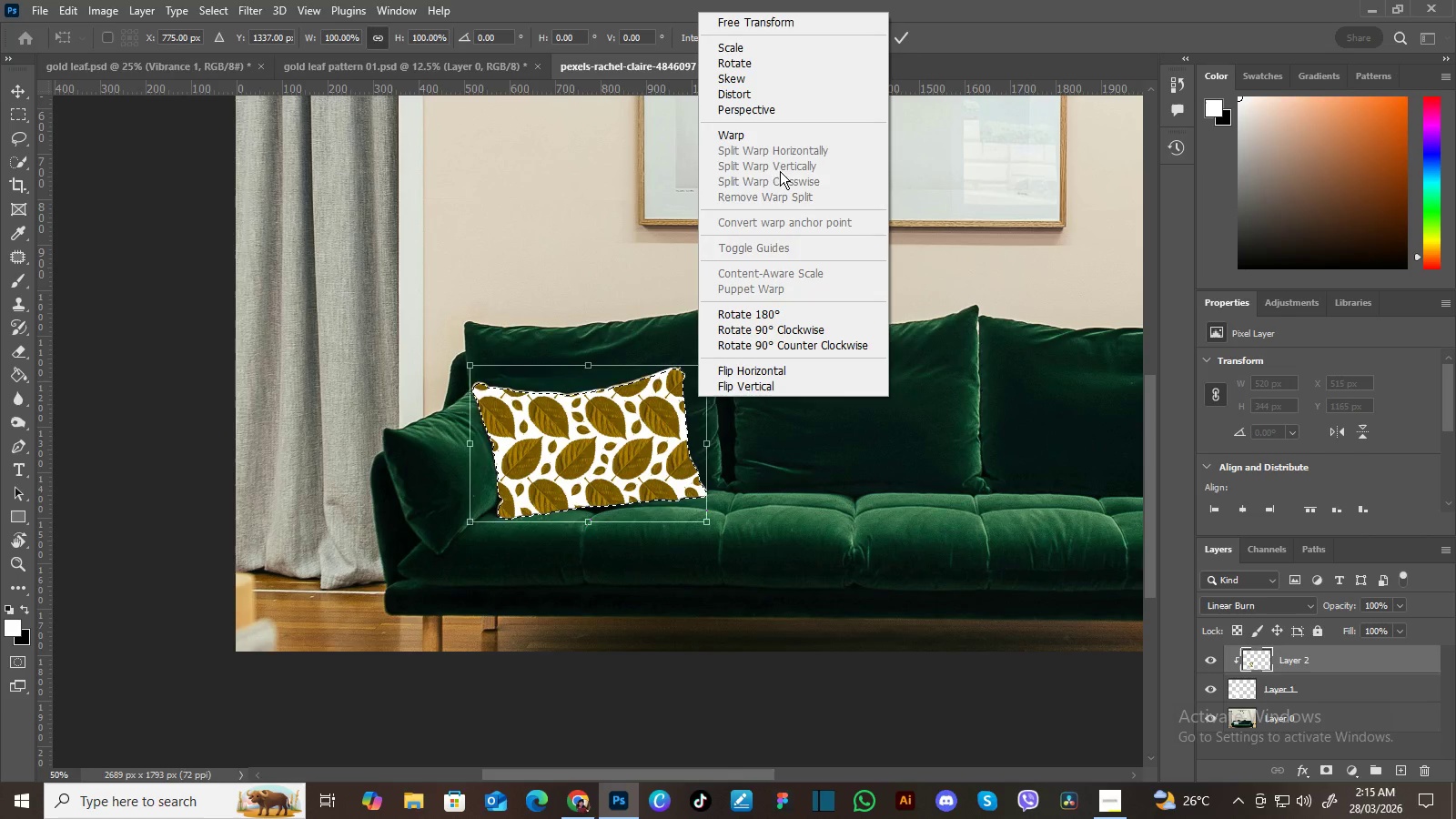 
left_click([778, 136])
 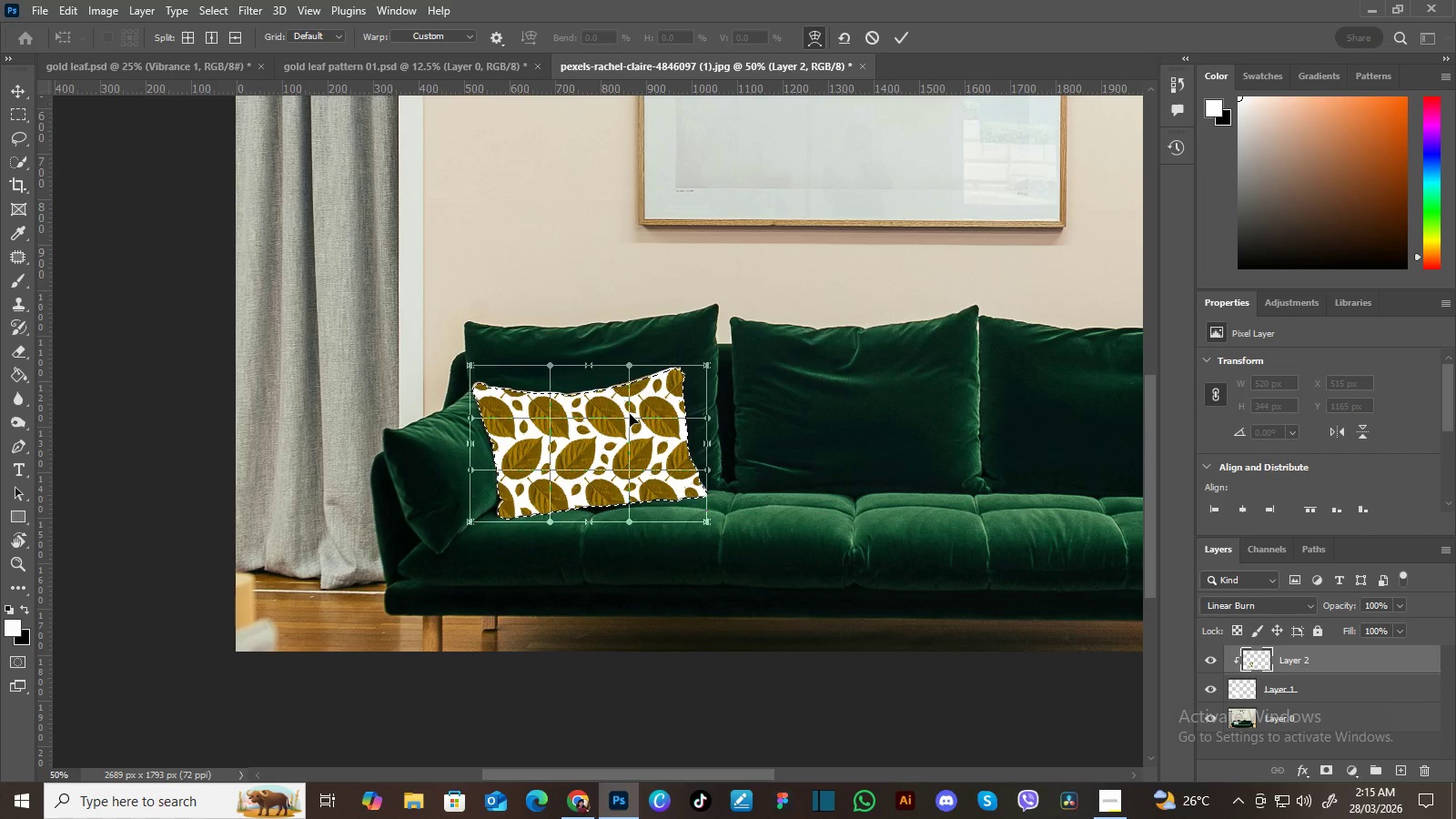 
left_click_drag(start_coordinate=[629, 417], to_coordinate=[629, 409])
 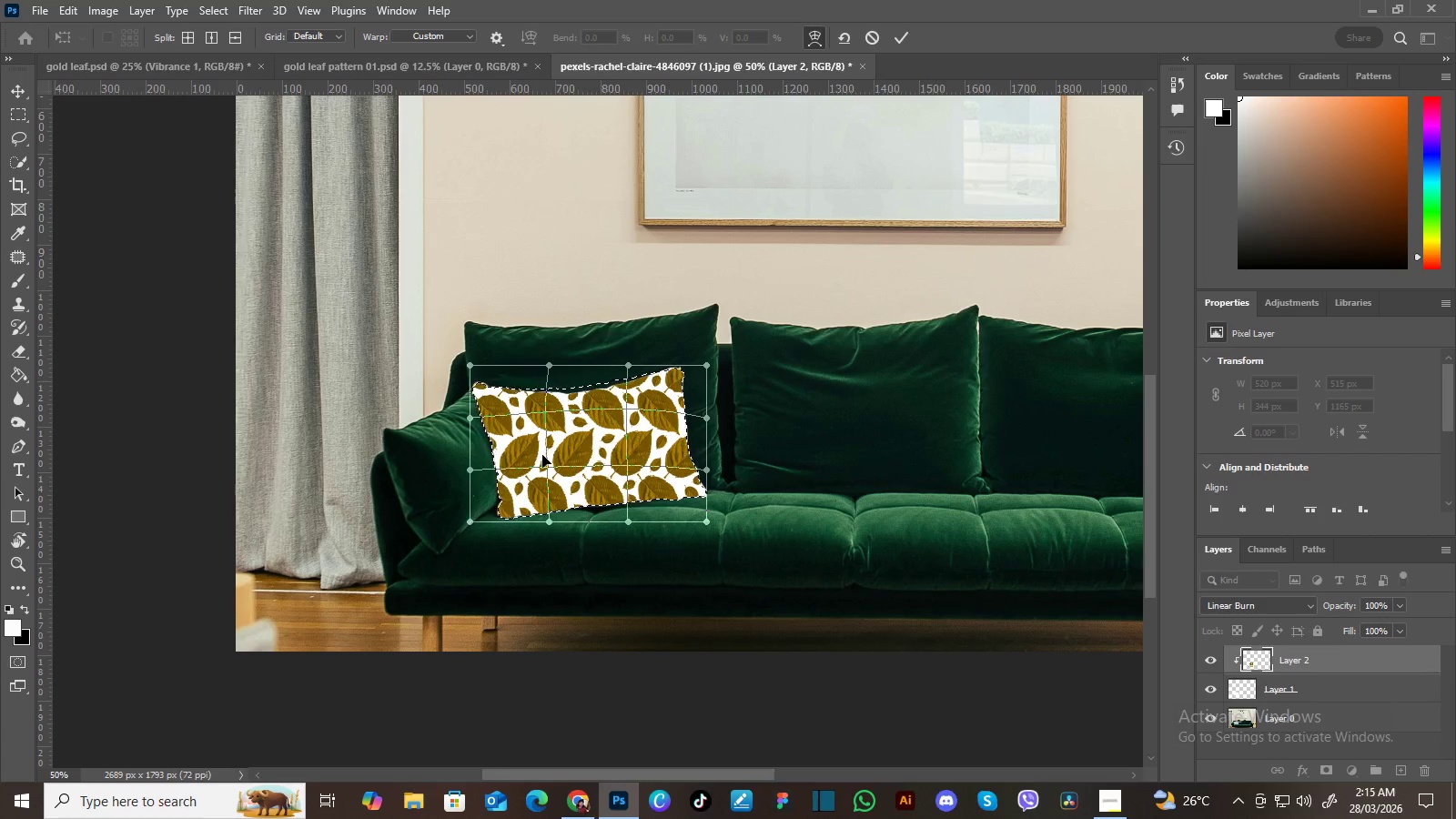 
left_click_drag(start_coordinate=[545, 464], to_coordinate=[551, 461])
 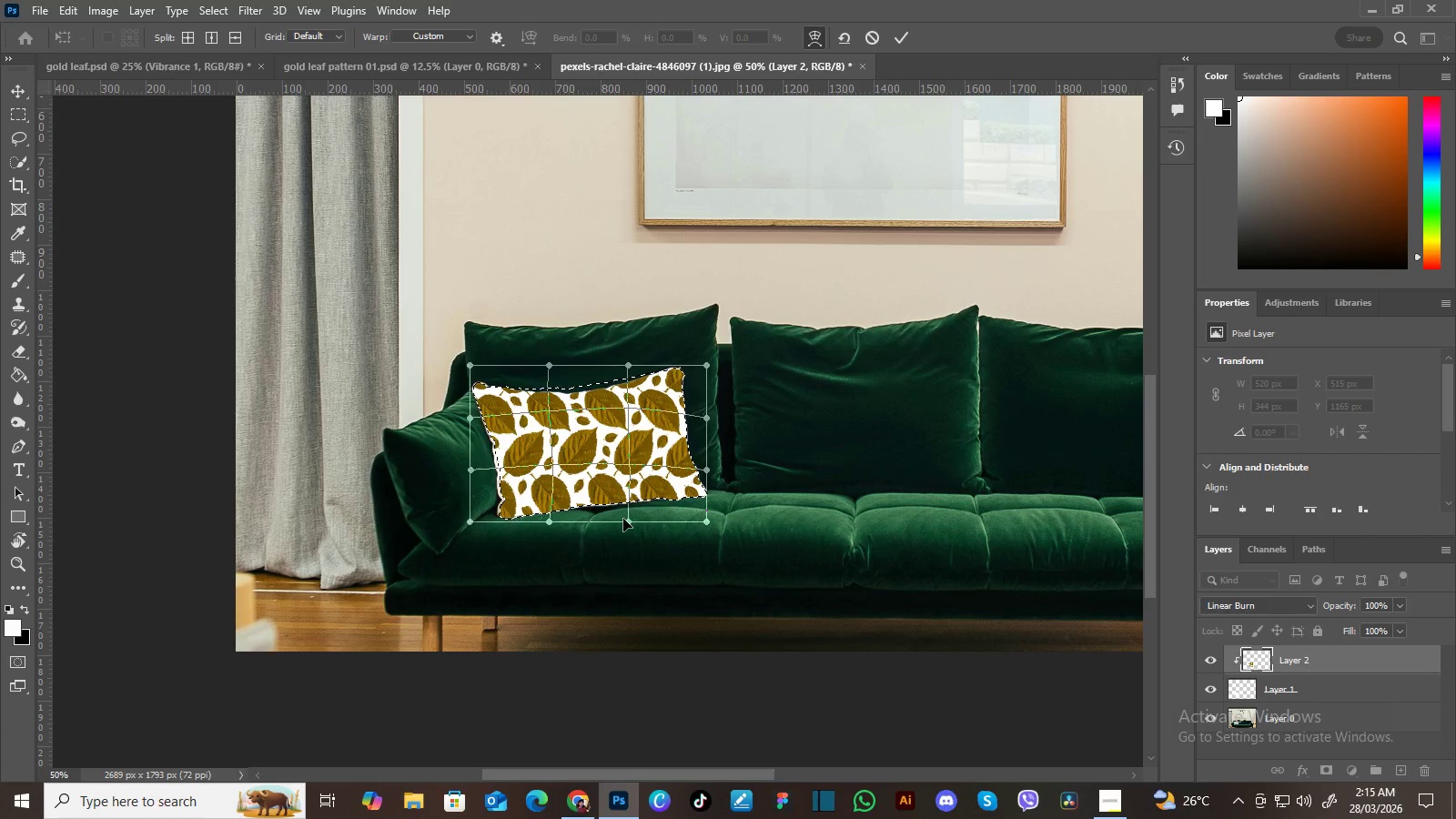 
left_click_drag(start_coordinate=[624, 519], to_coordinate=[622, 514])
 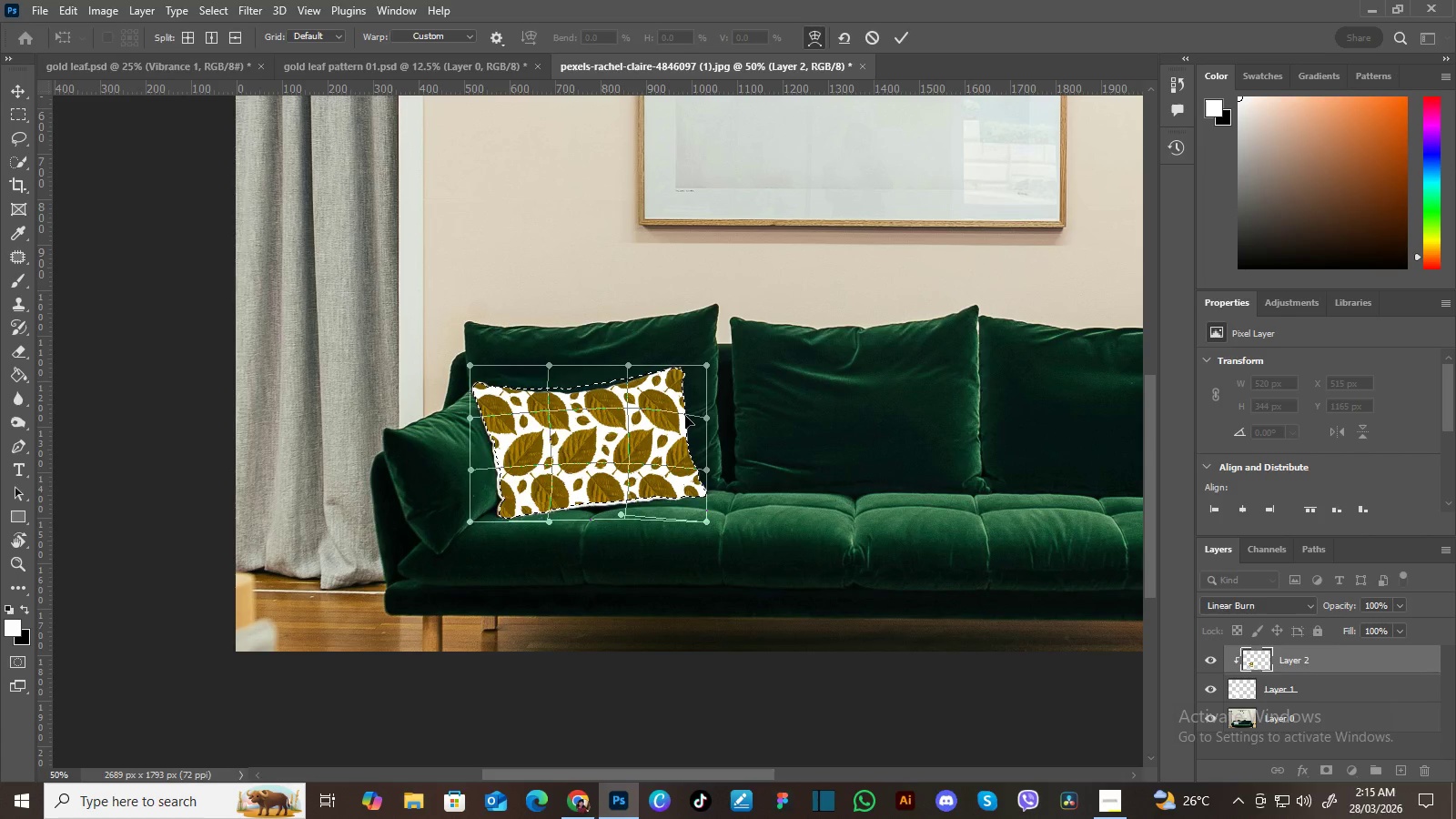 
left_click_drag(start_coordinate=[684, 416], to_coordinate=[684, 420])
 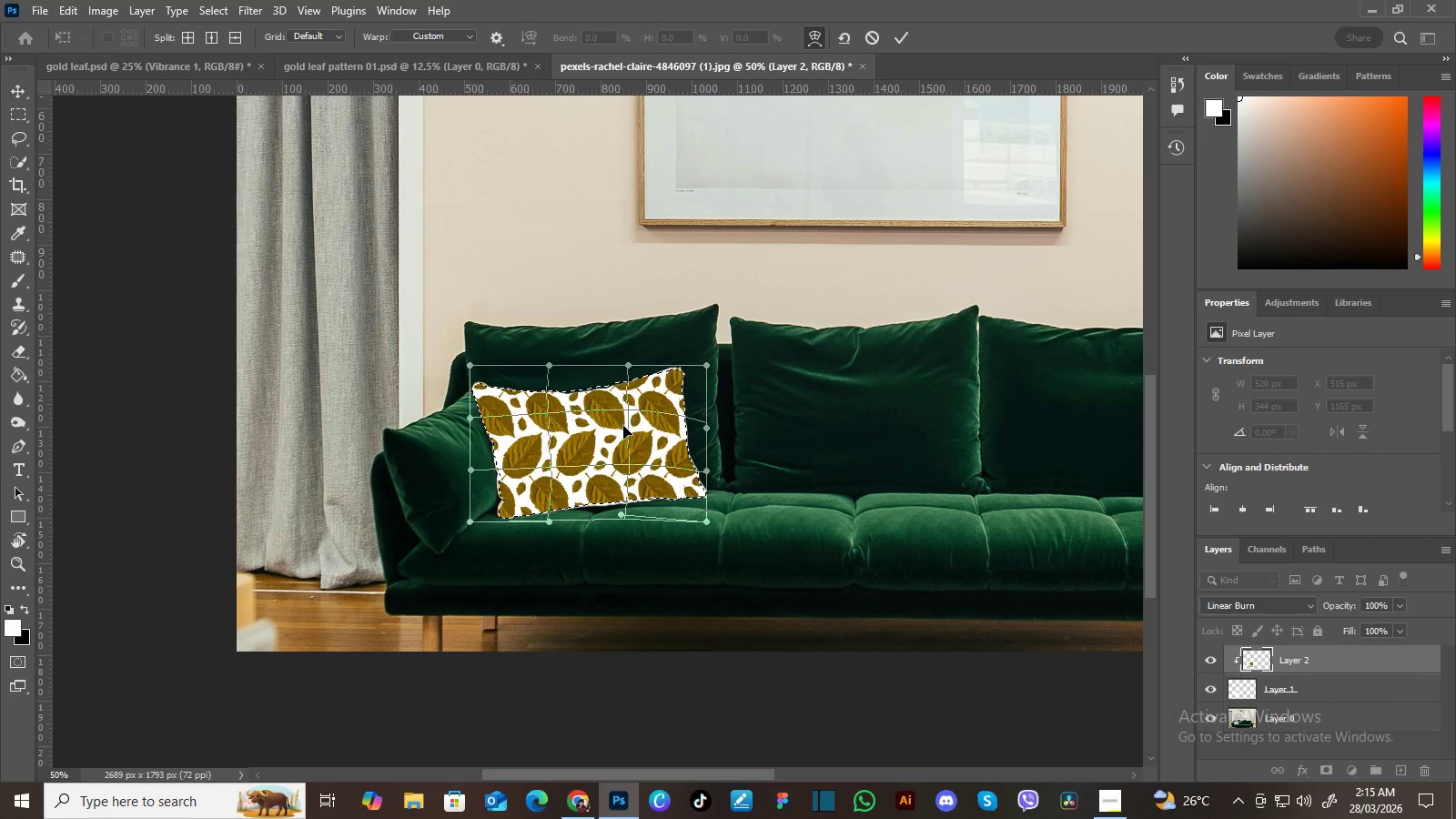 
wait(5.53)
 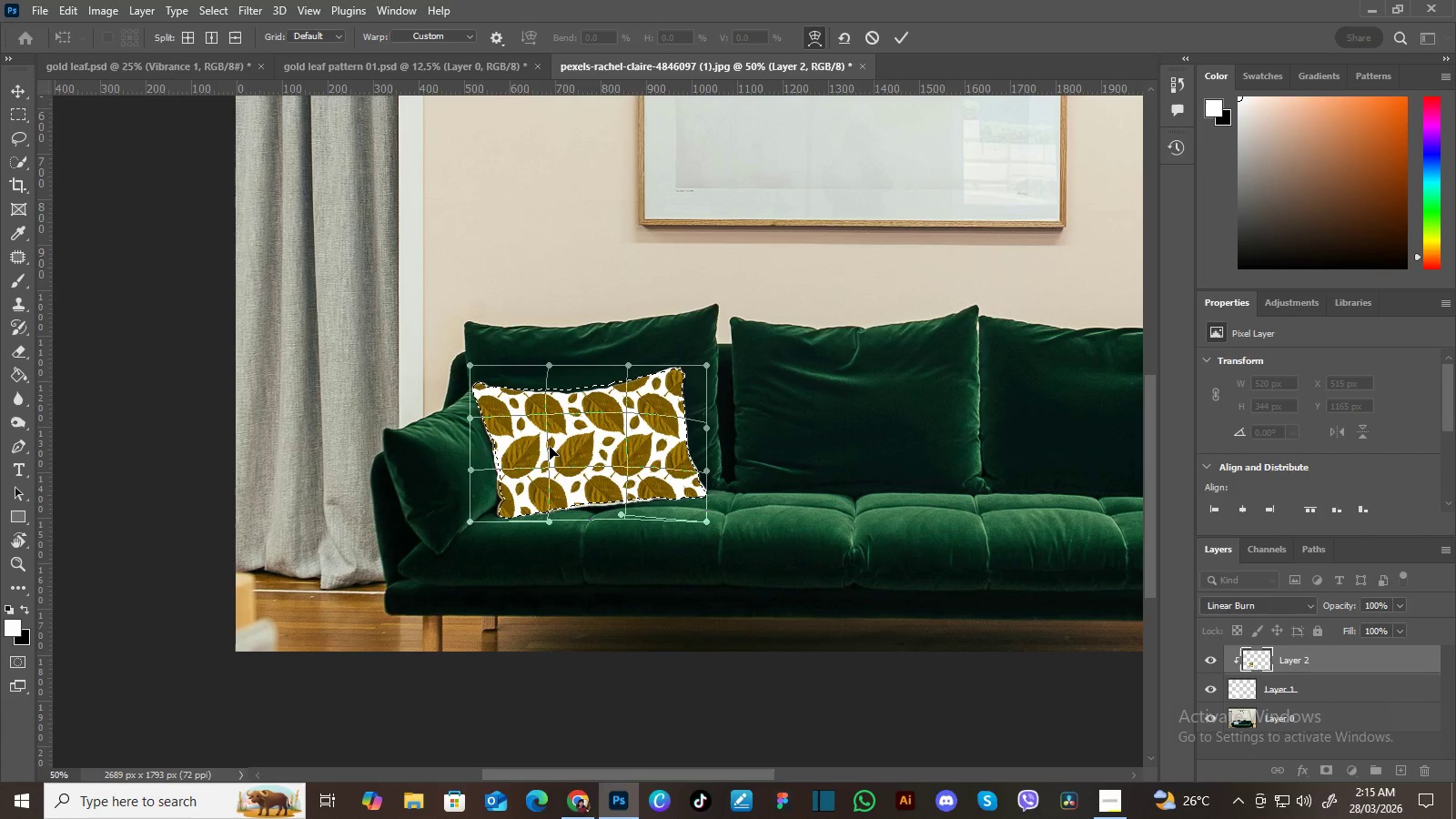 
key(Enter)
 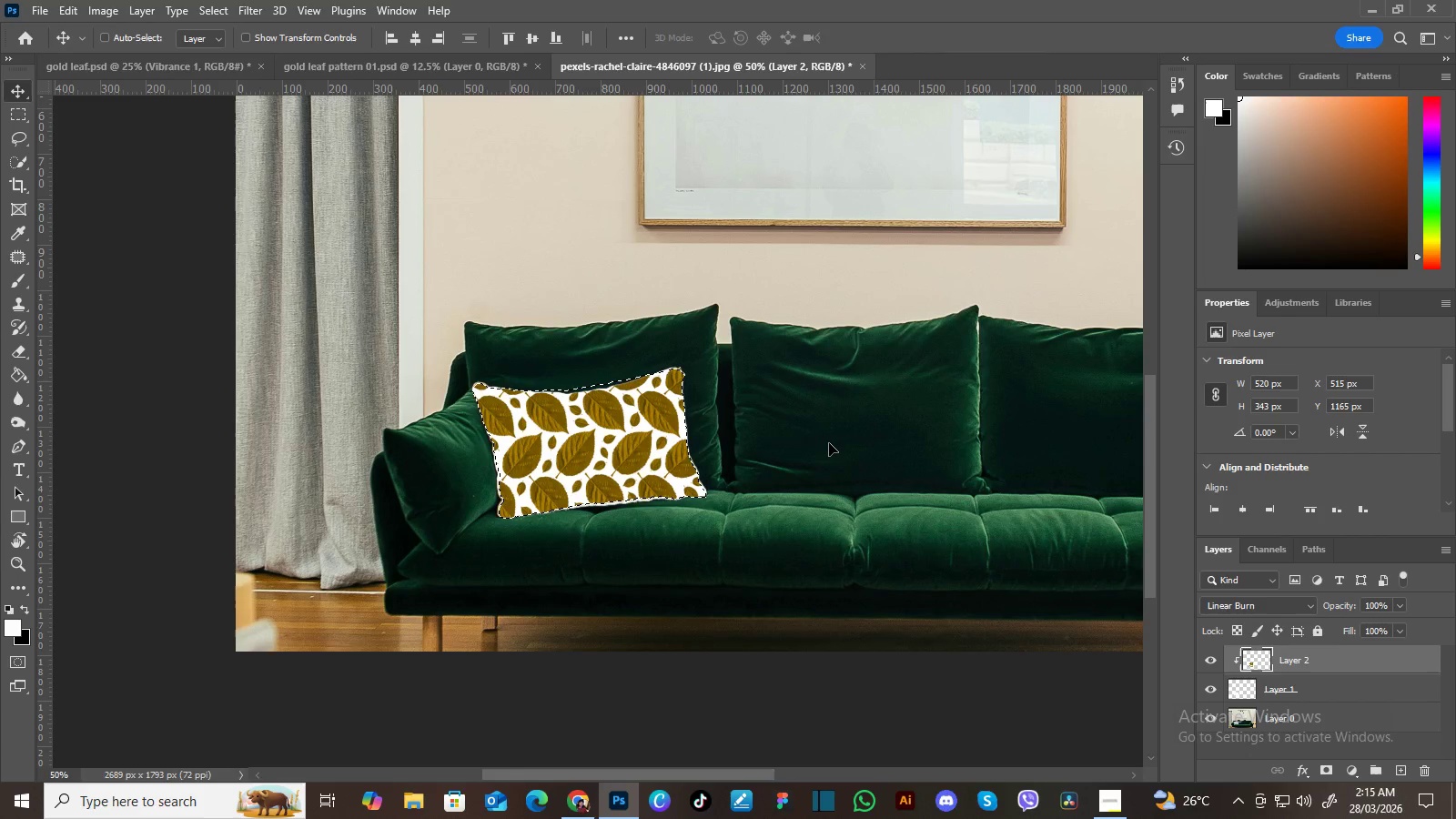 
key(Control+D)
 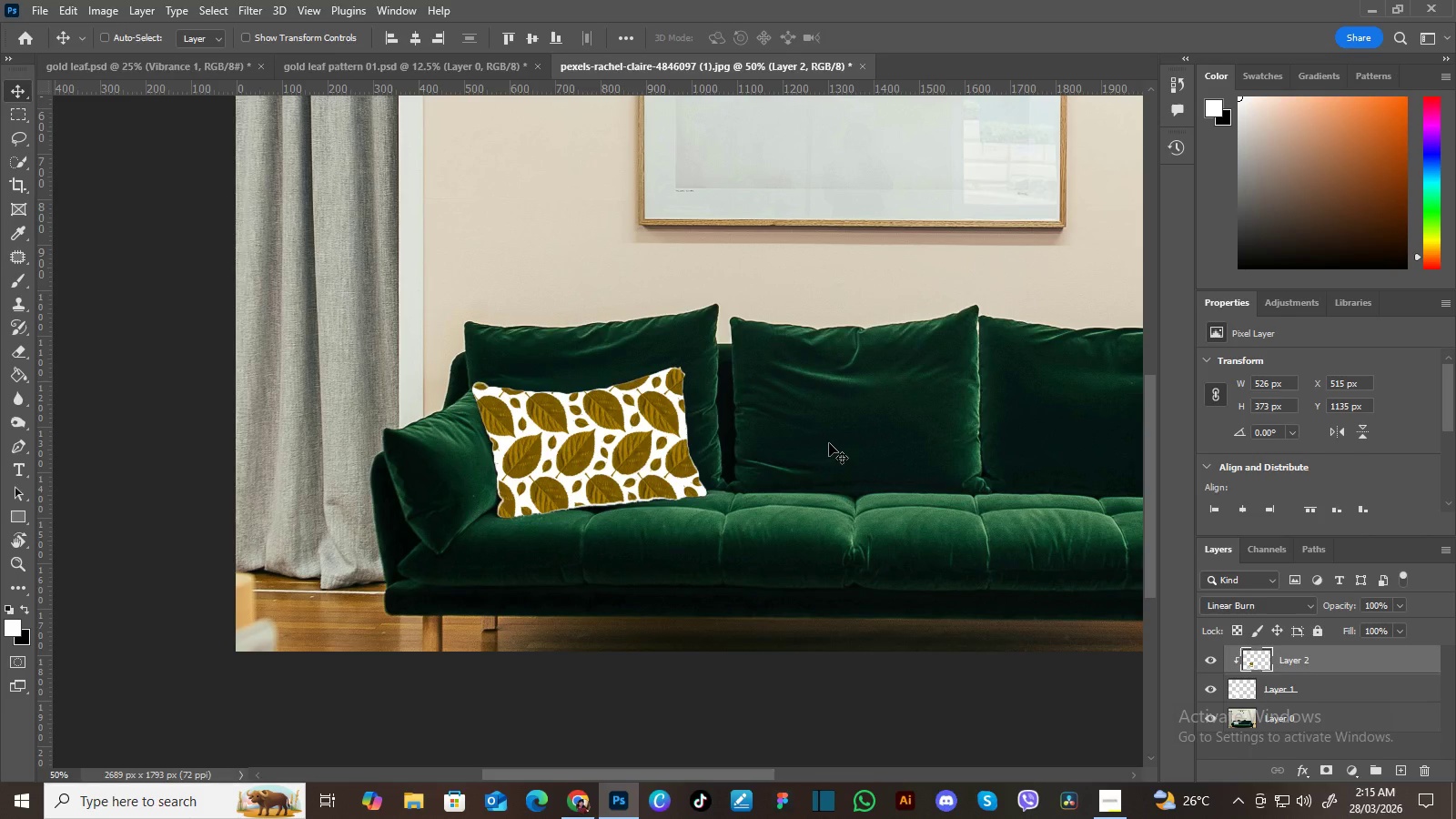 
hold_key(key=Space, duration=1.5)
 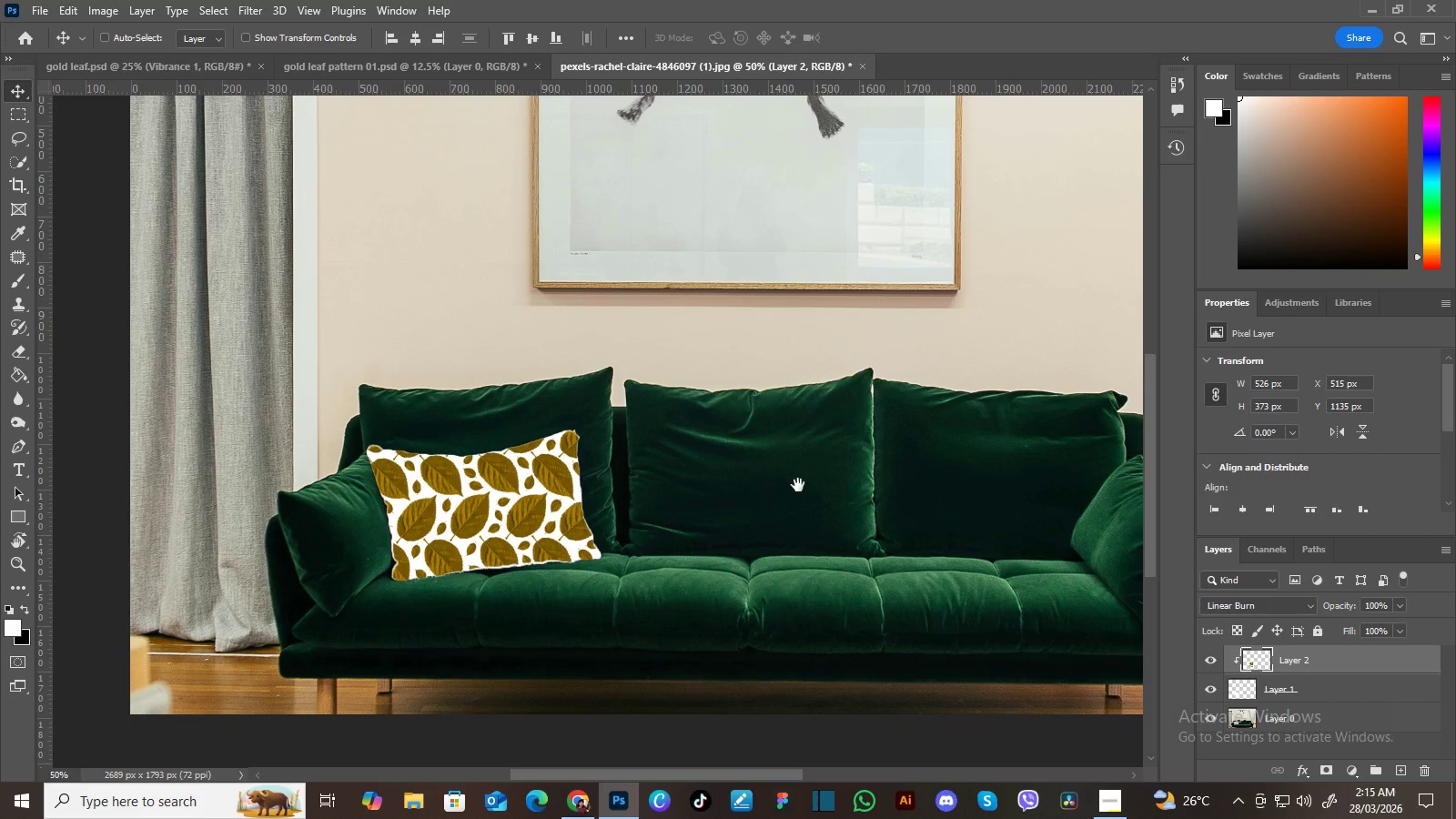 
left_click_drag(start_coordinate=[869, 468], to_coordinate=[777, 511])
 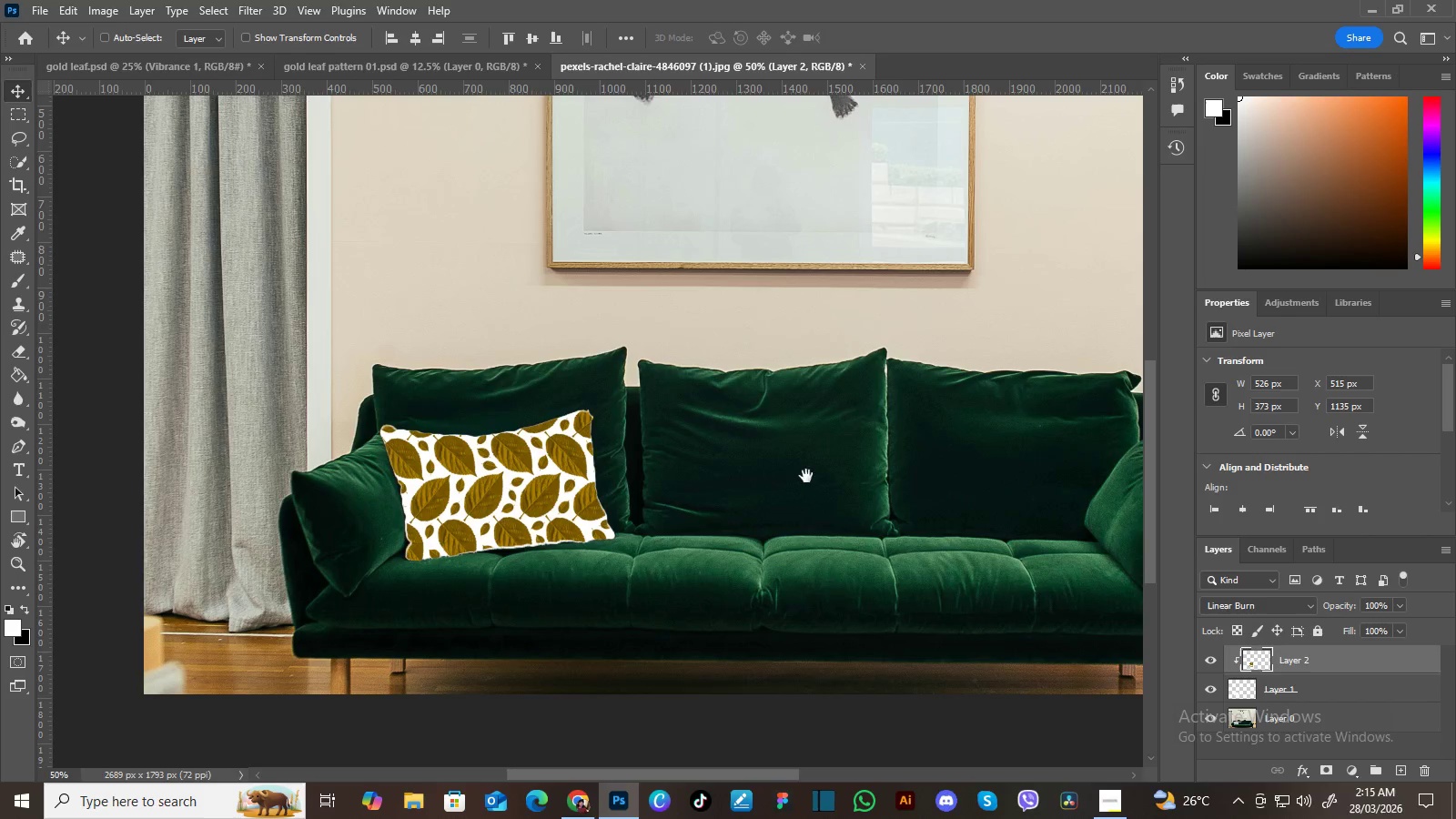 
left_click_drag(start_coordinate=[806, 476], to_coordinate=[793, 496])
 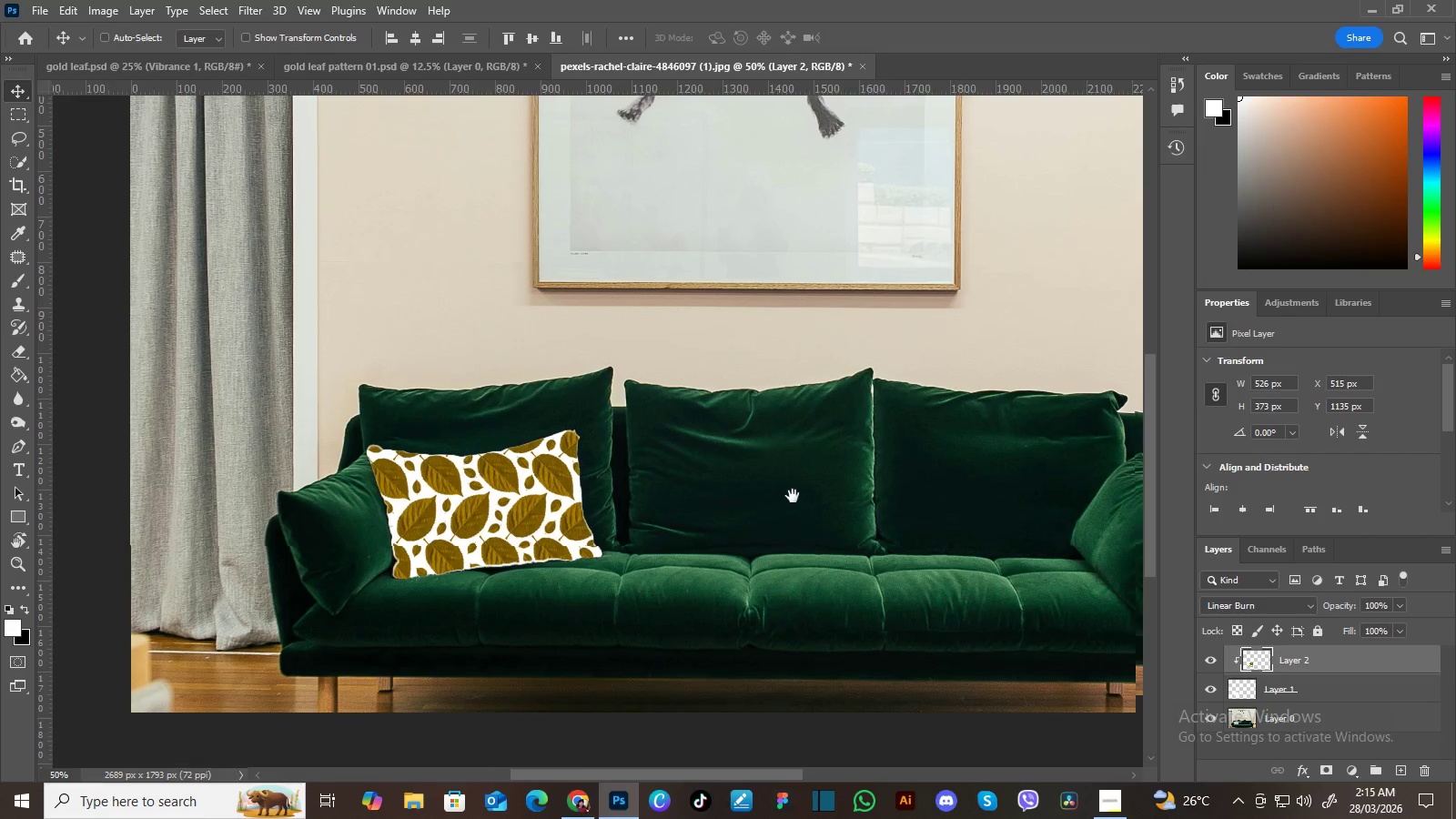 
hold_key(key=Space, duration=1.12)
 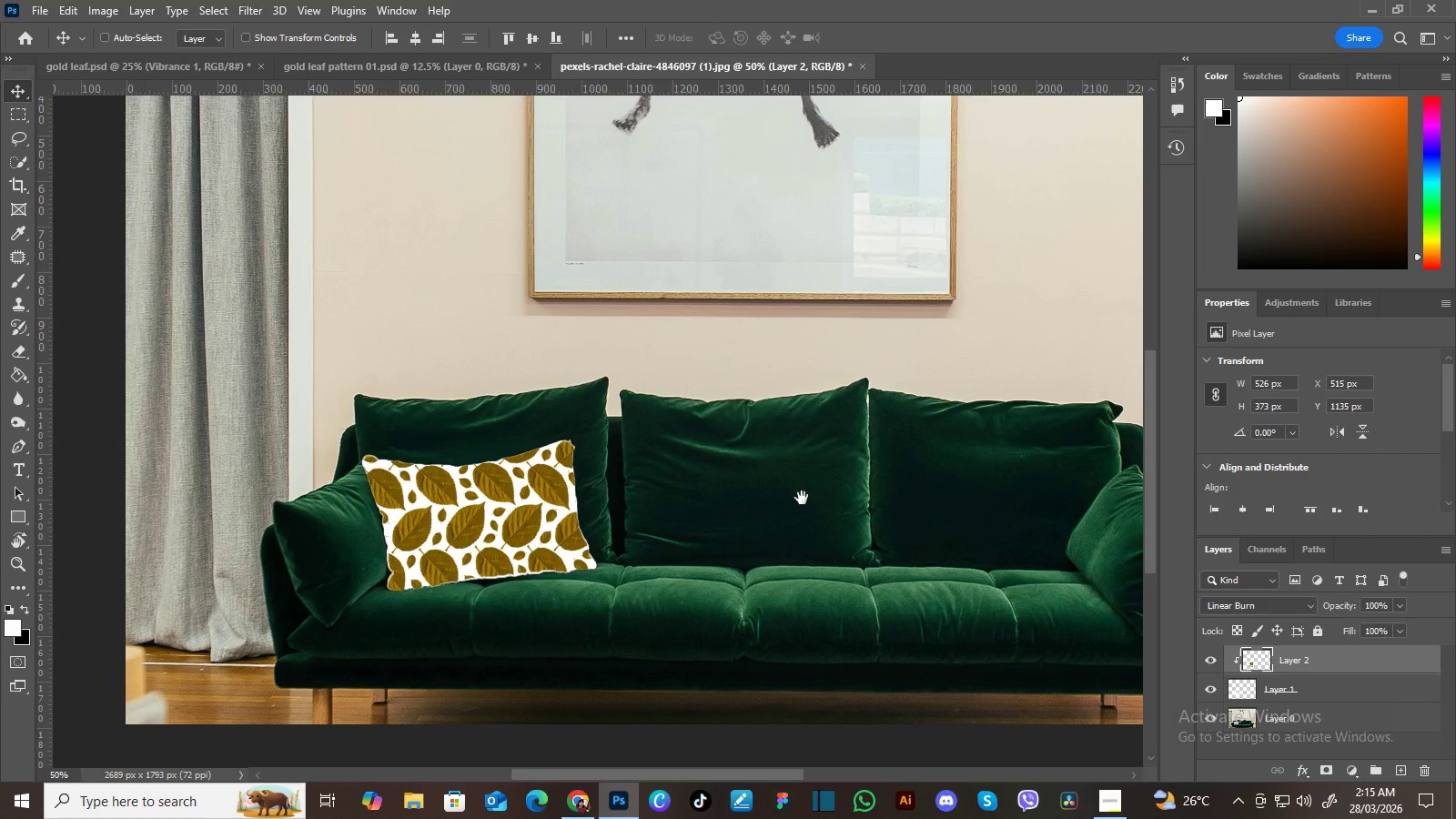 
left_click_drag(start_coordinate=[798, 485], to_coordinate=[794, 495])
 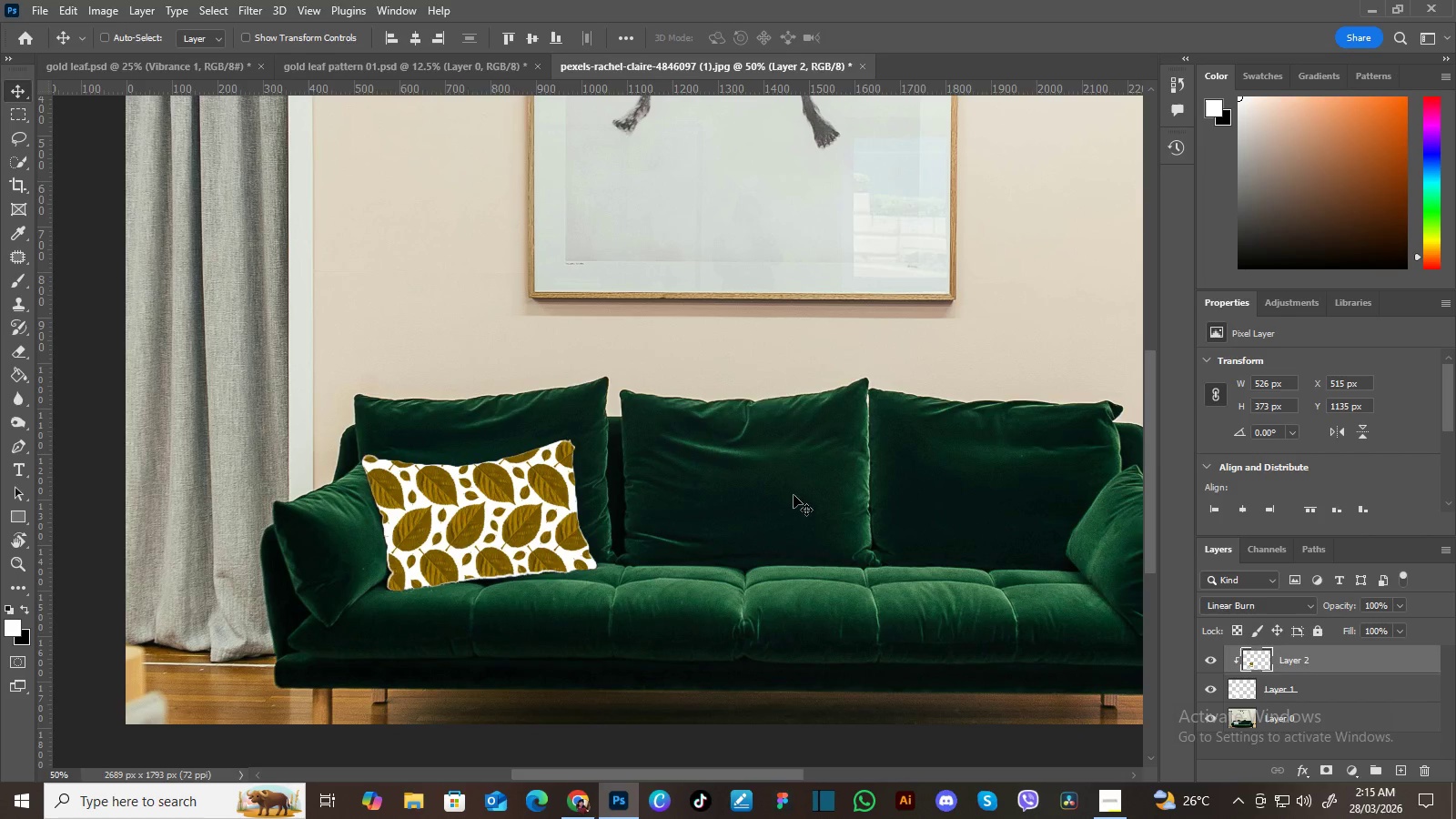 
hold_key(key=Space, duration=1.11)
 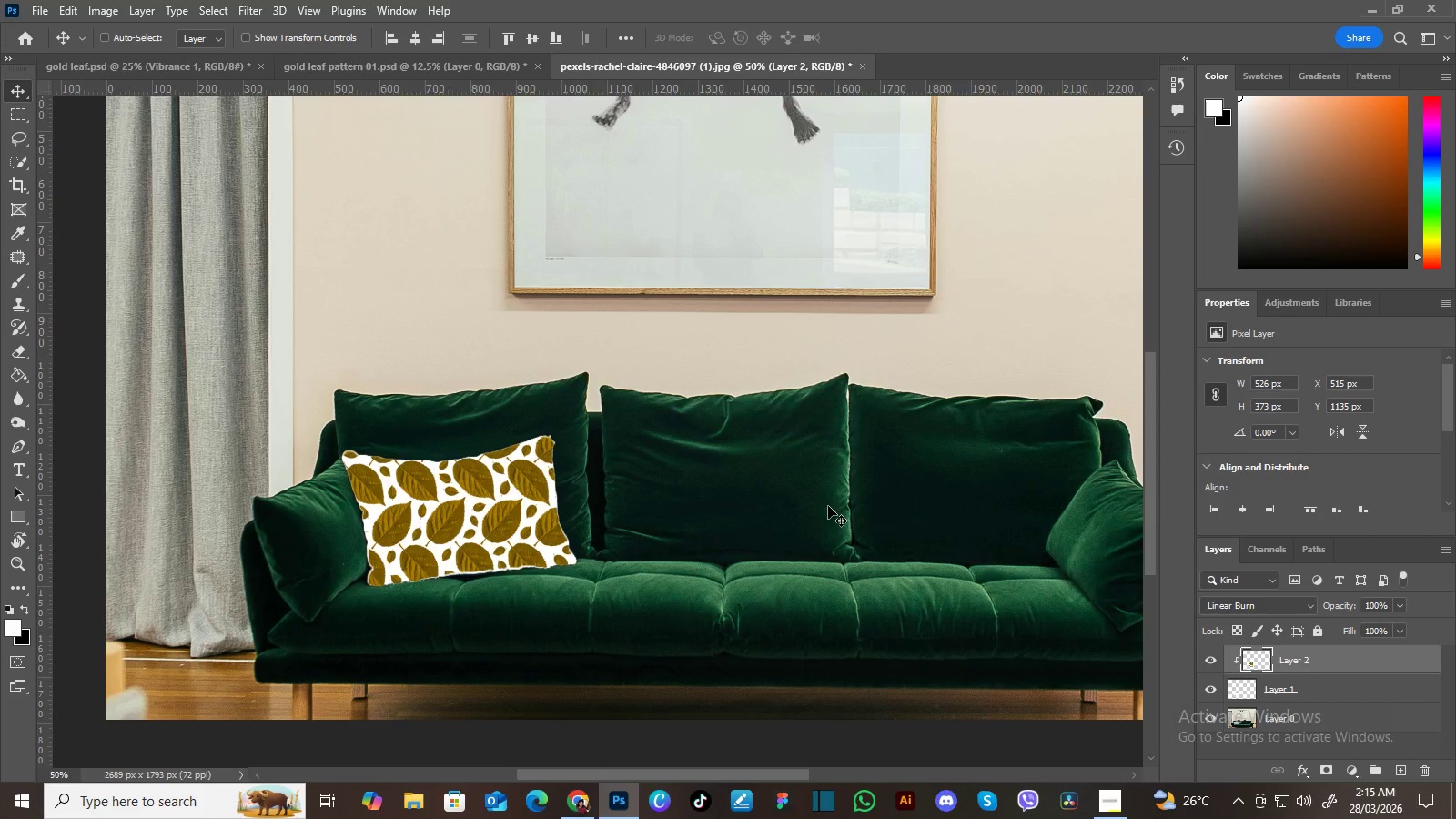 
left_click_drag(start_coordinate=[848, 511], to_coordinate=[828, 506])
 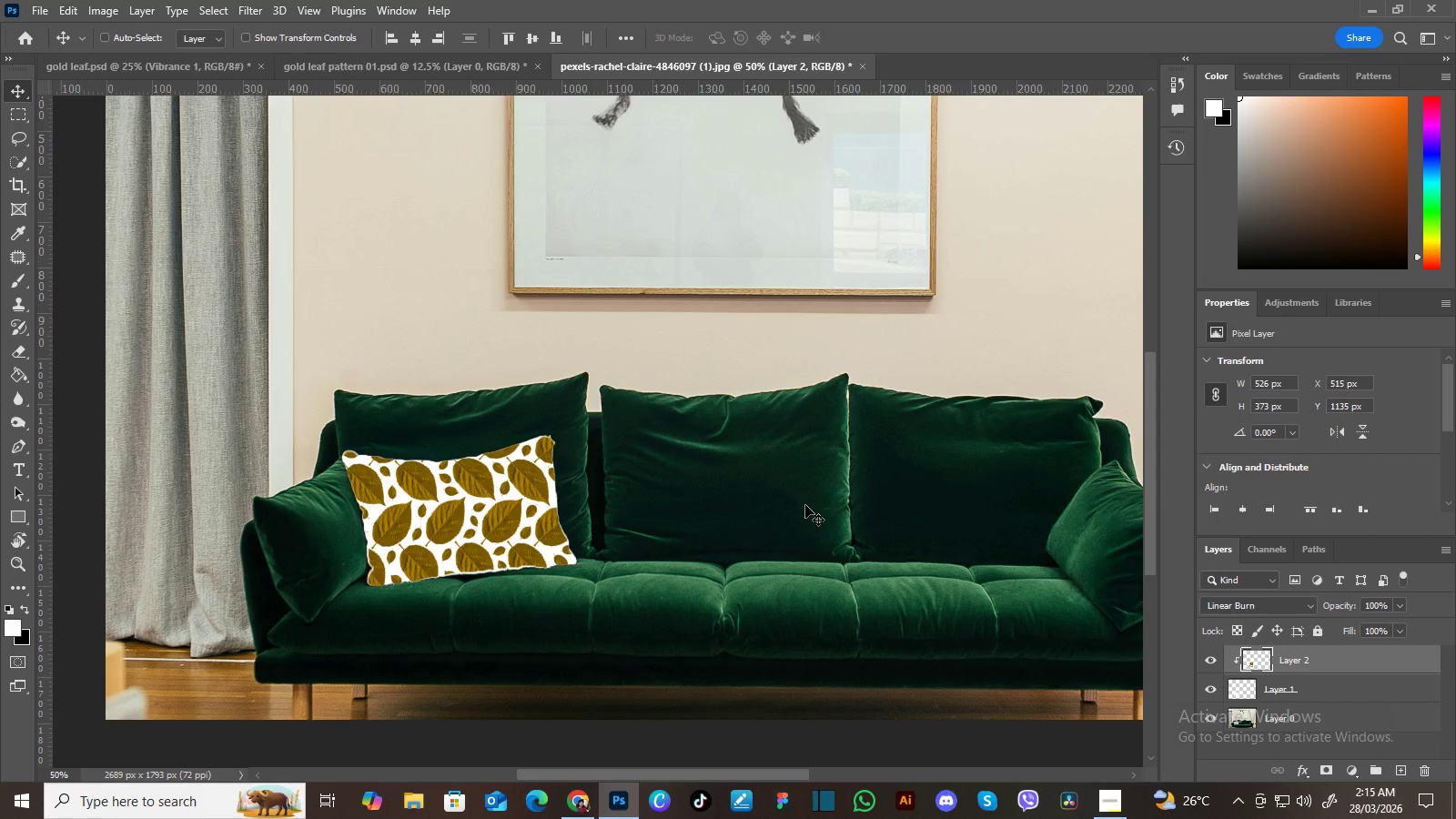 
key(Control+Minus)
 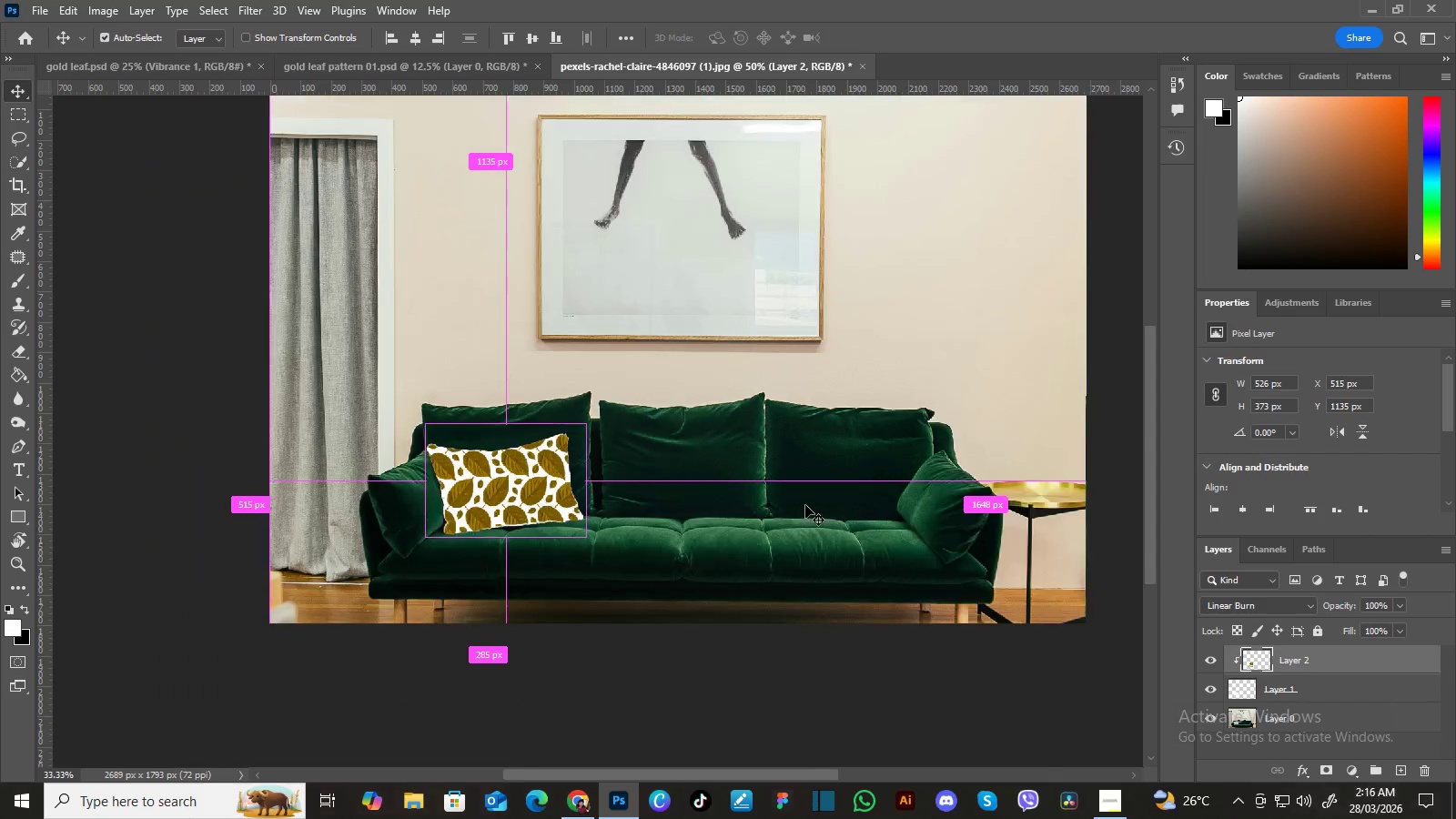 
key(Control+Minus)
 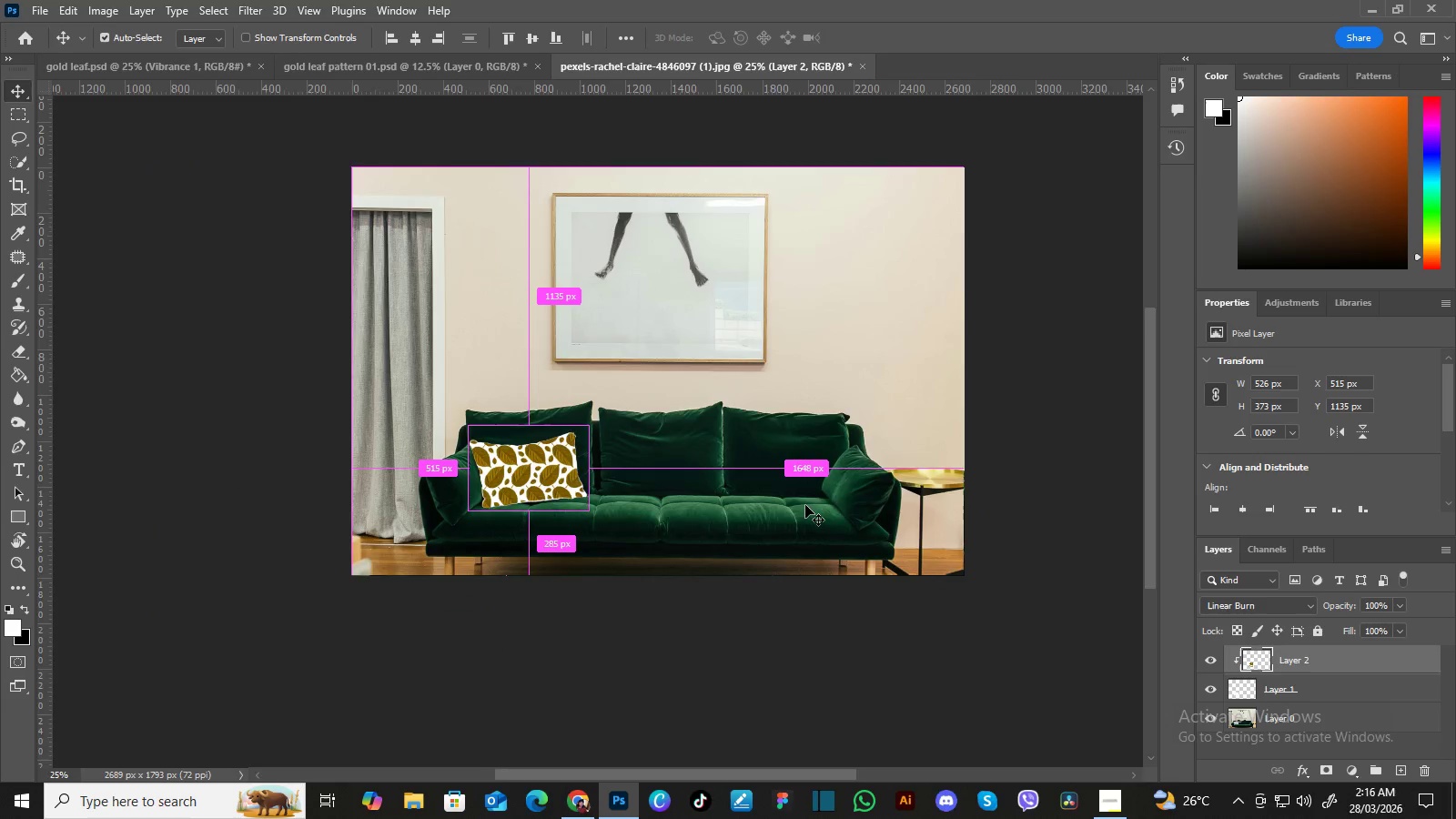 
key(Control+Equal)
 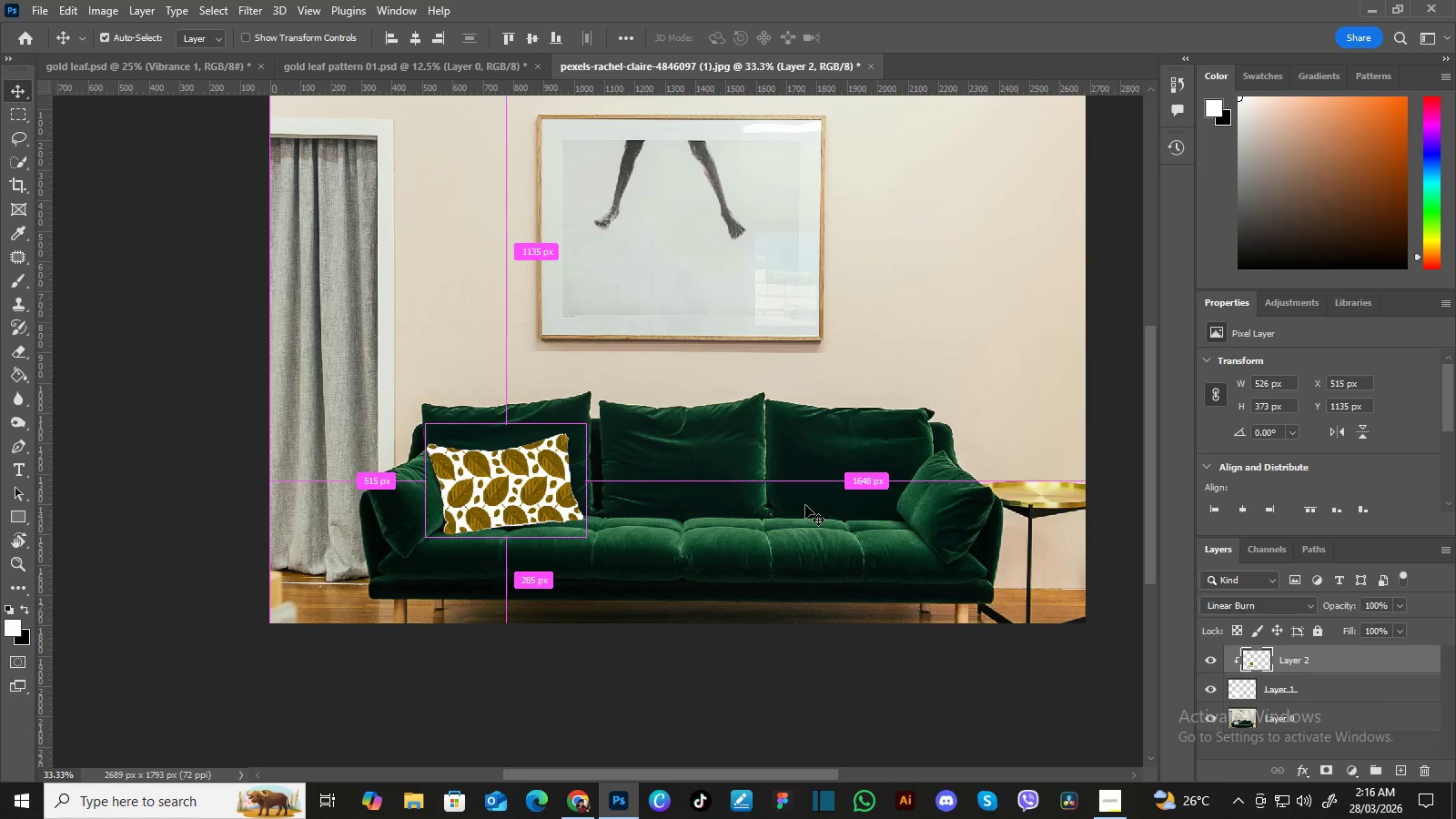 
key(Control+Equal)
 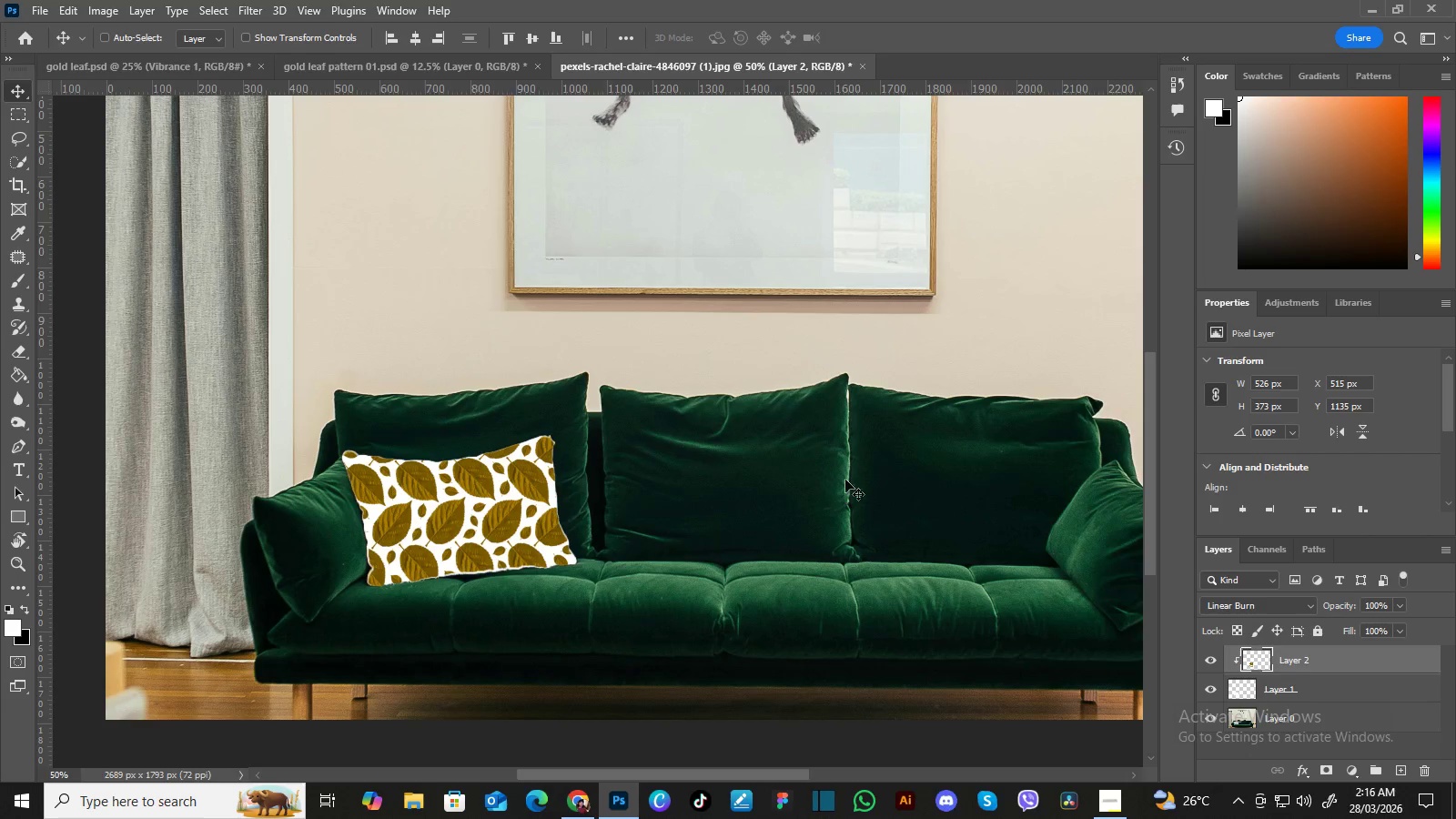 
hold_key(key=Space, duration=1.51)
 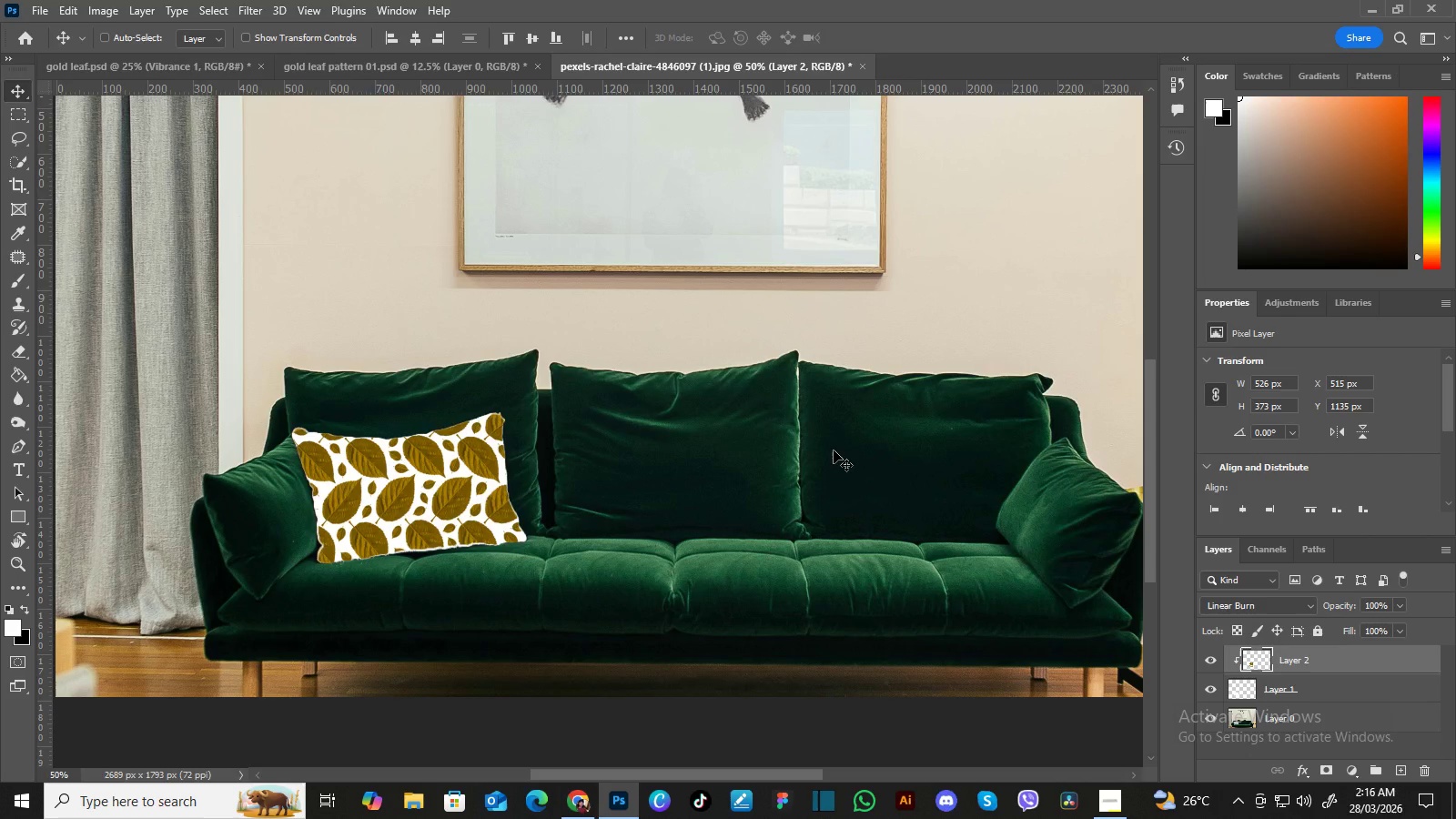 
left_click_drag(start_coordinate=[873, 488], to_coordinate=[826, 446])
 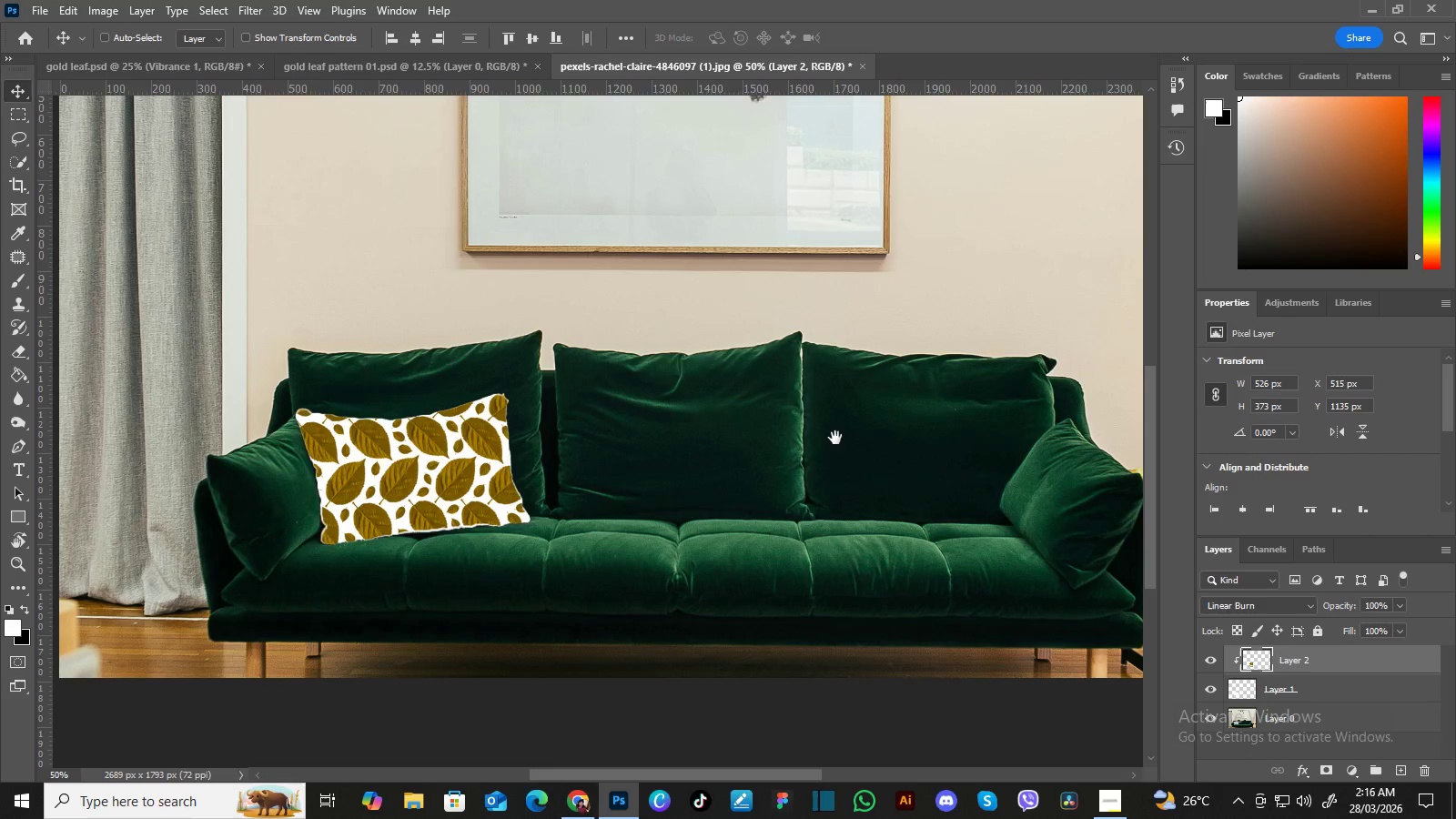 
left_click_drag(start_coordinate=[835, 438], to_coordinate=[832, 445])
 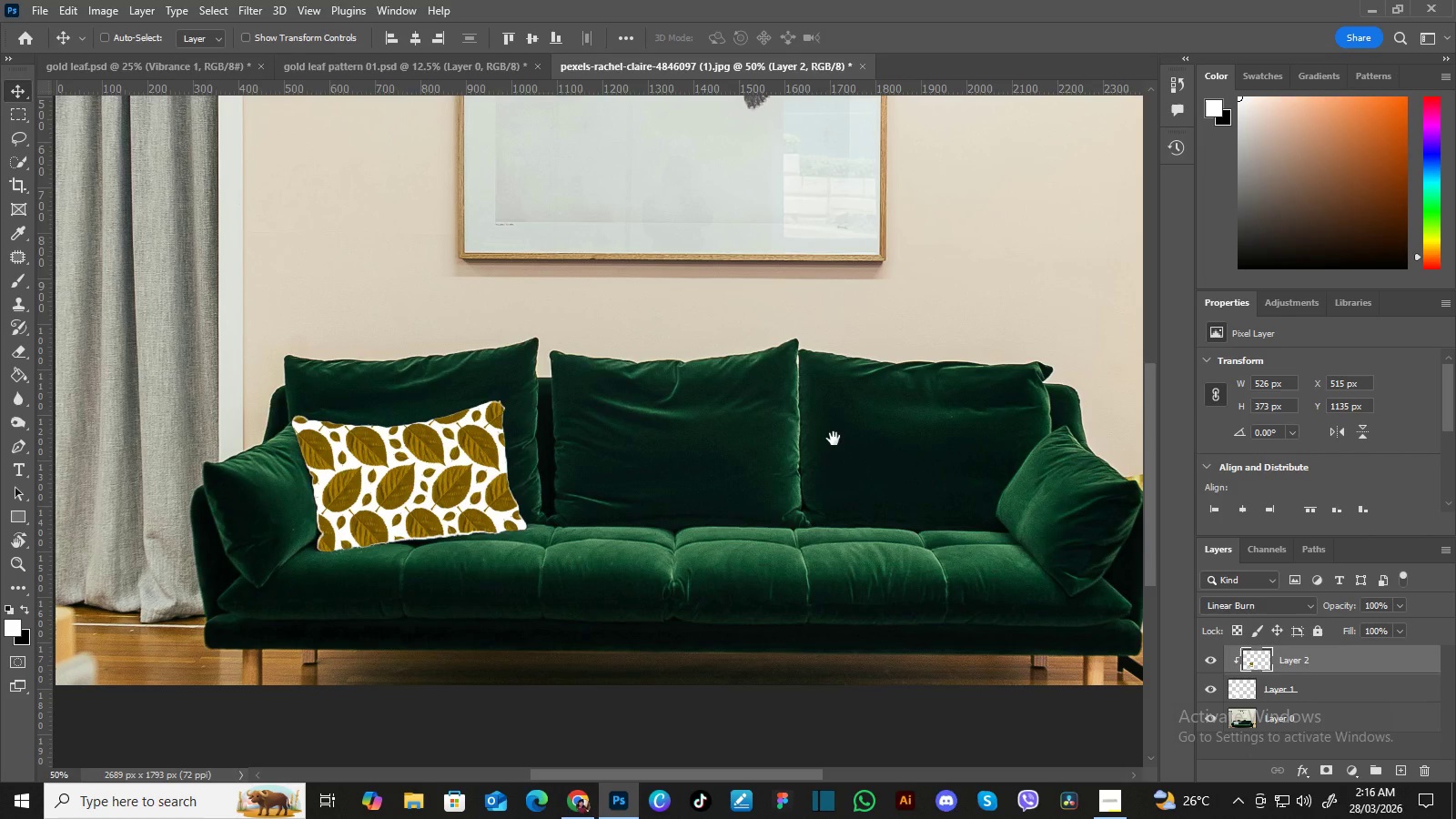 
left_click_drag(start_coordinate=[834, 439], to_coordinate=[834, 450])
 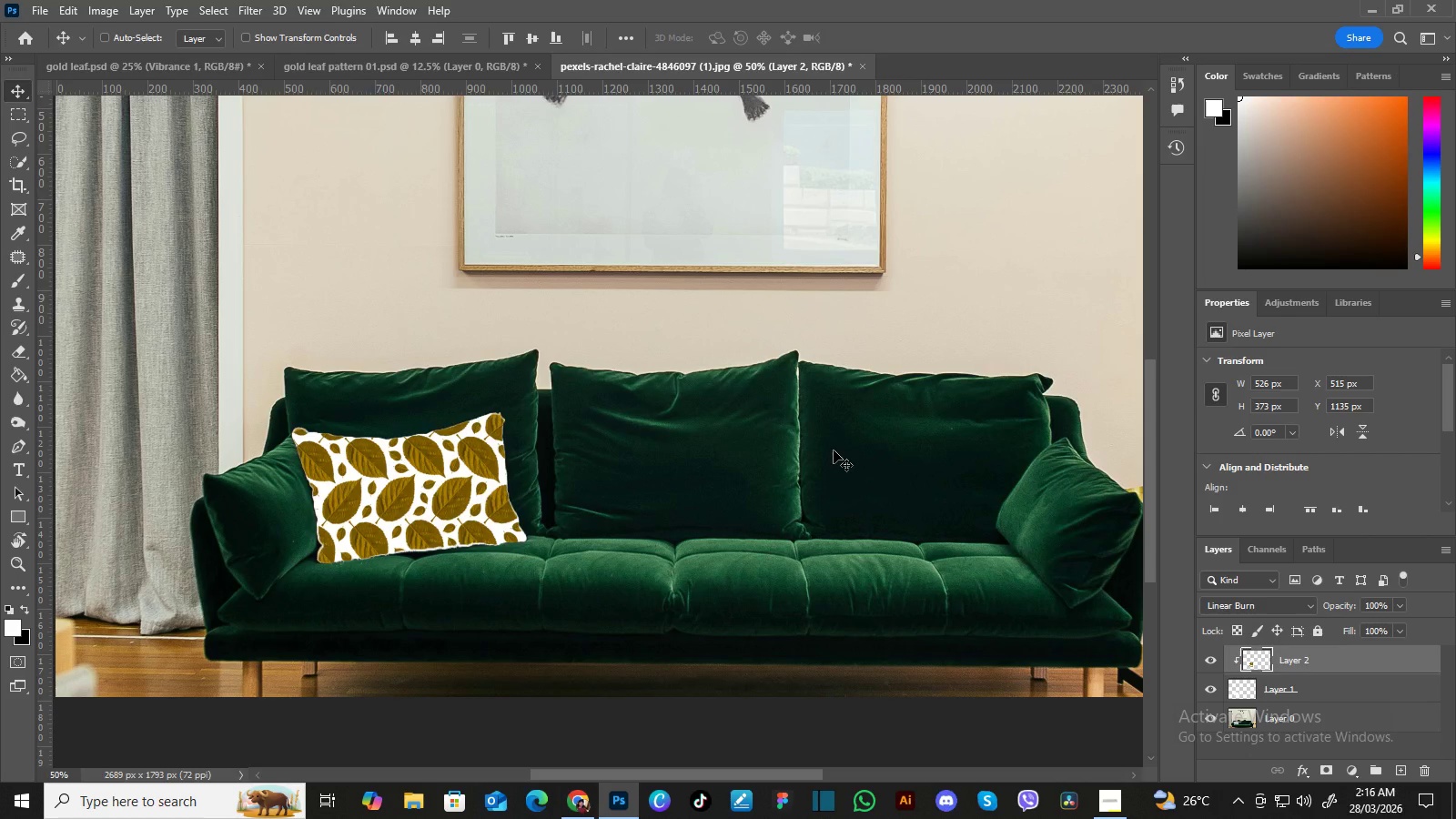 
hold_key(key=Space, duration=0.47)
 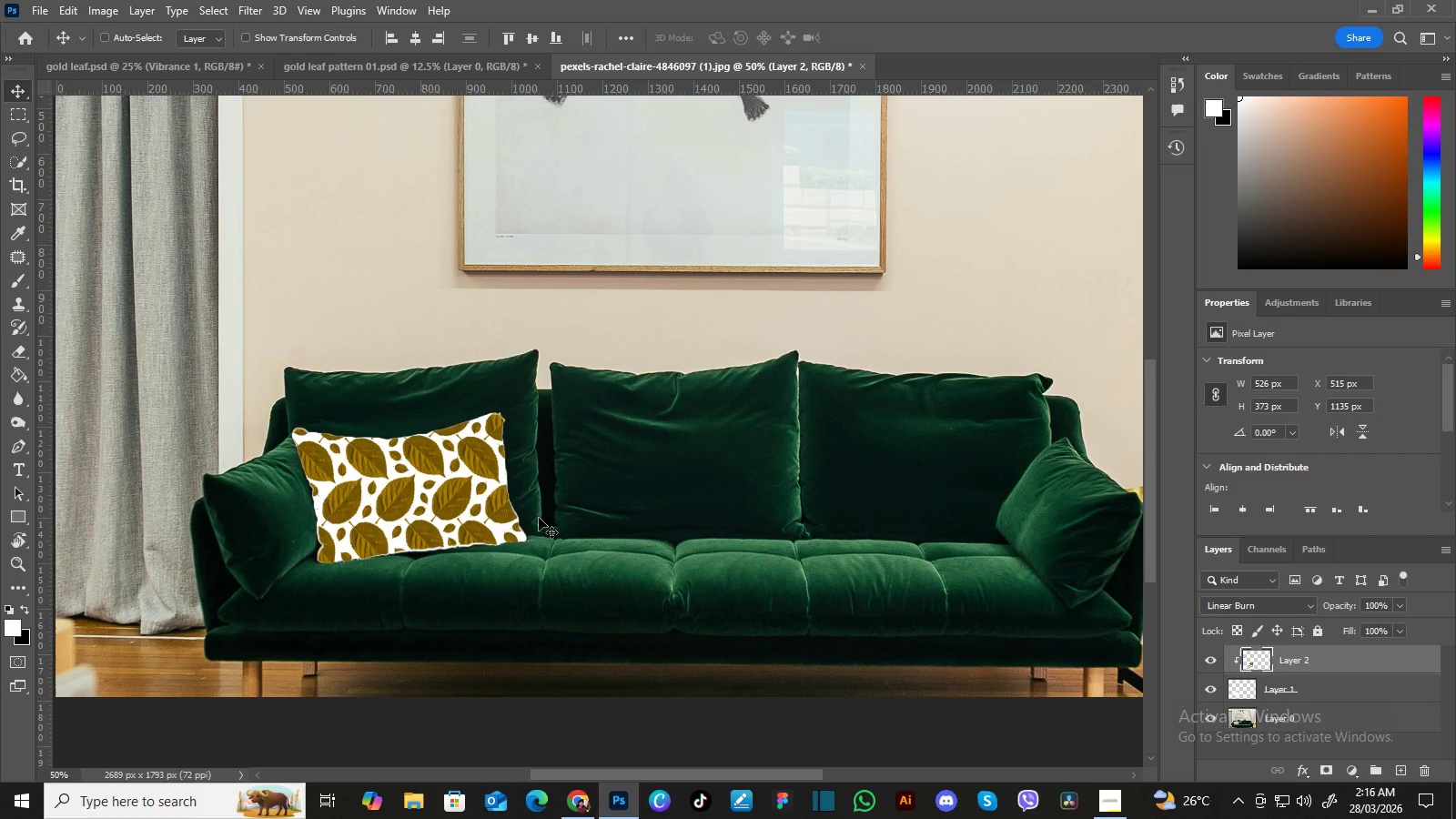 
wait(7.98)
 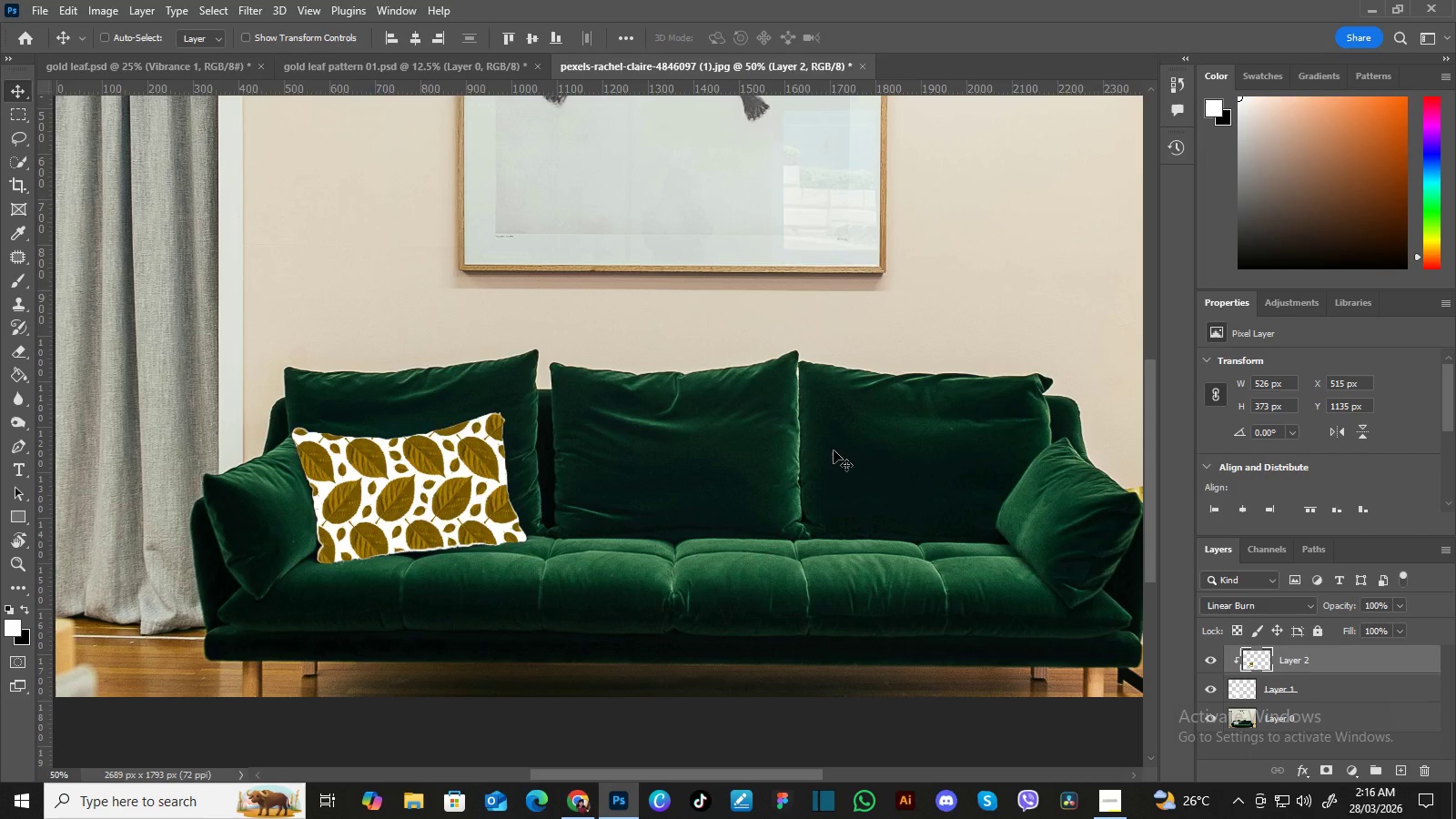 
left_click([586, 792])
 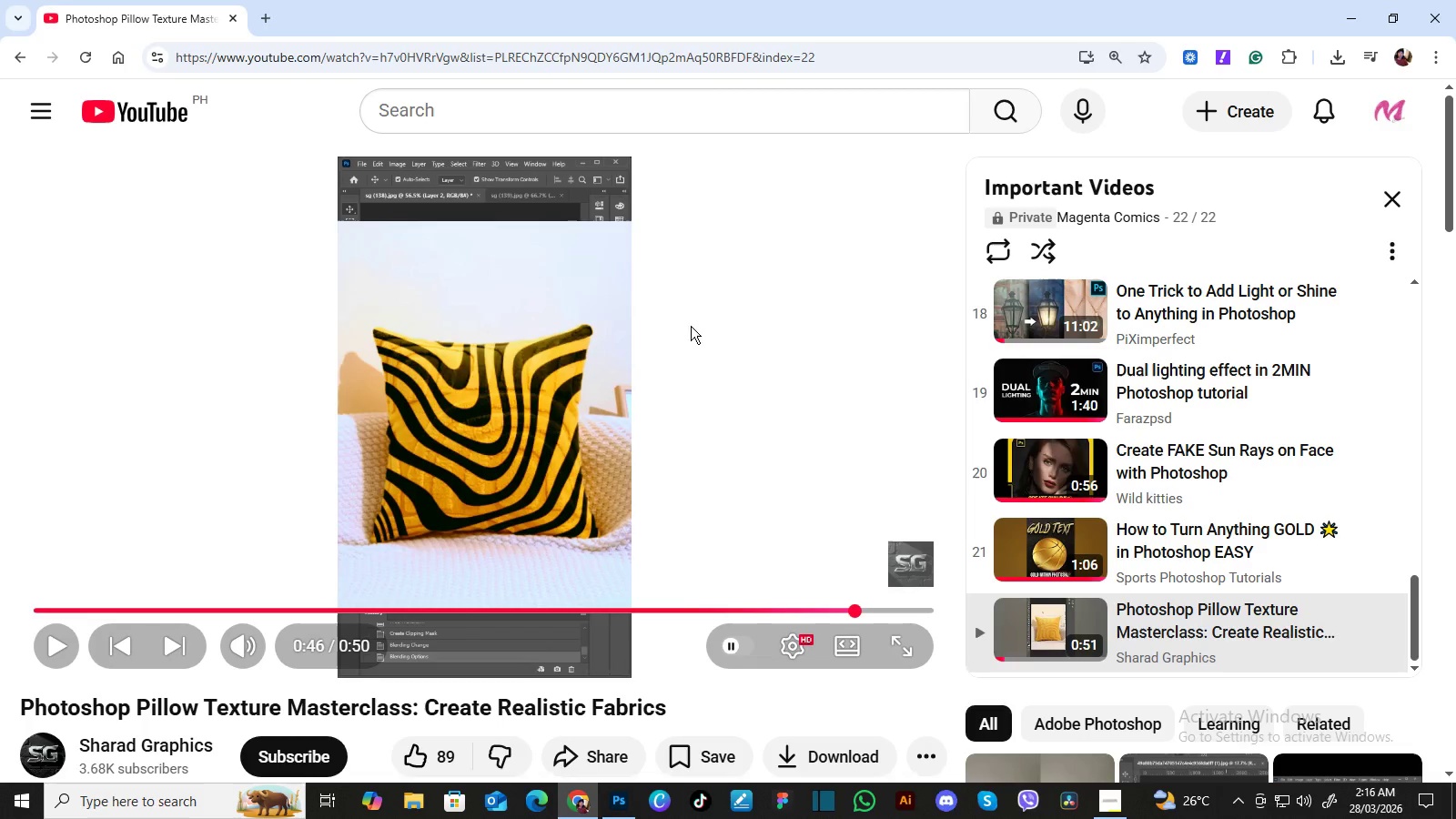 
left_click([497, 117])
 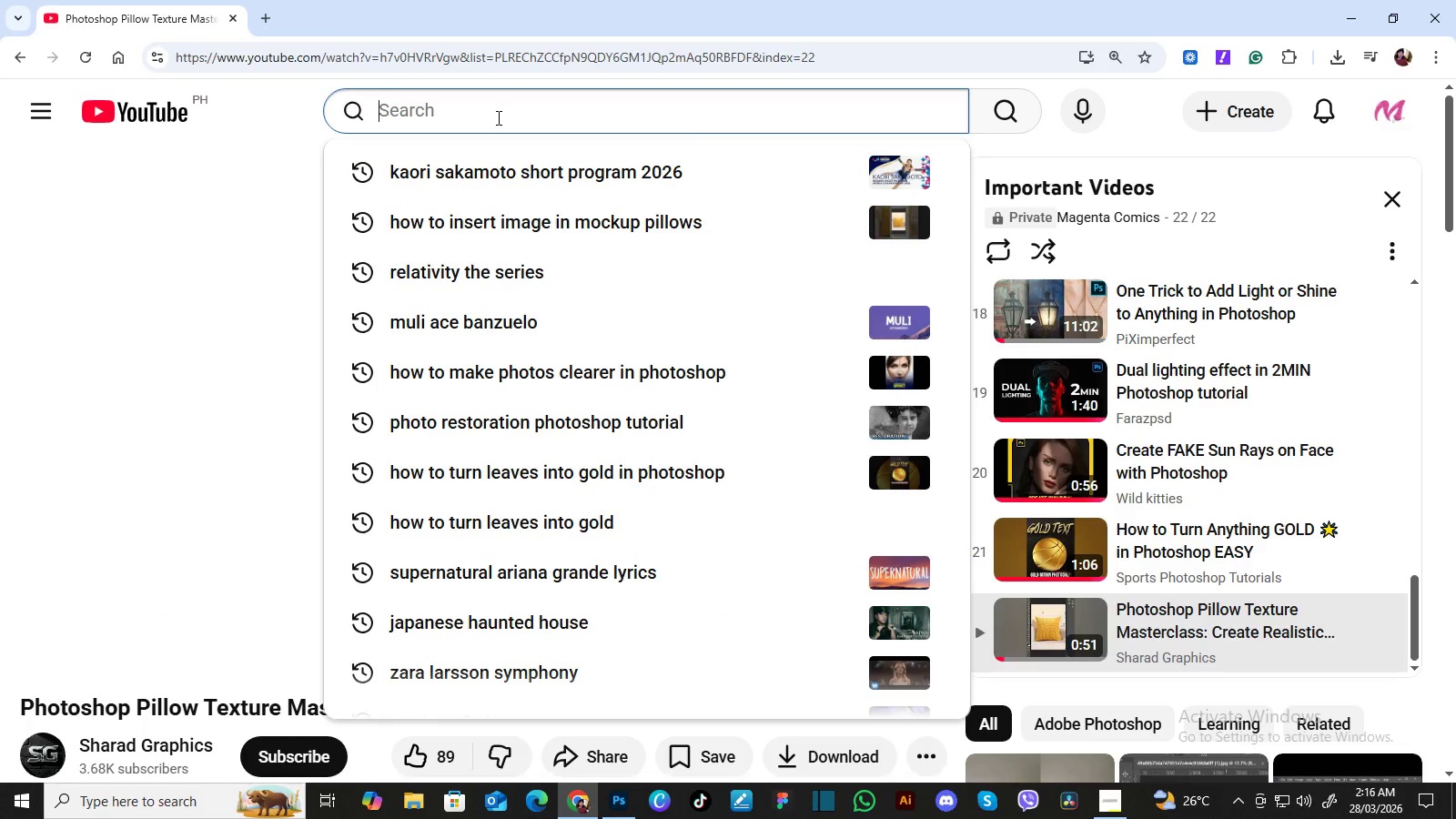 
type(how t)
 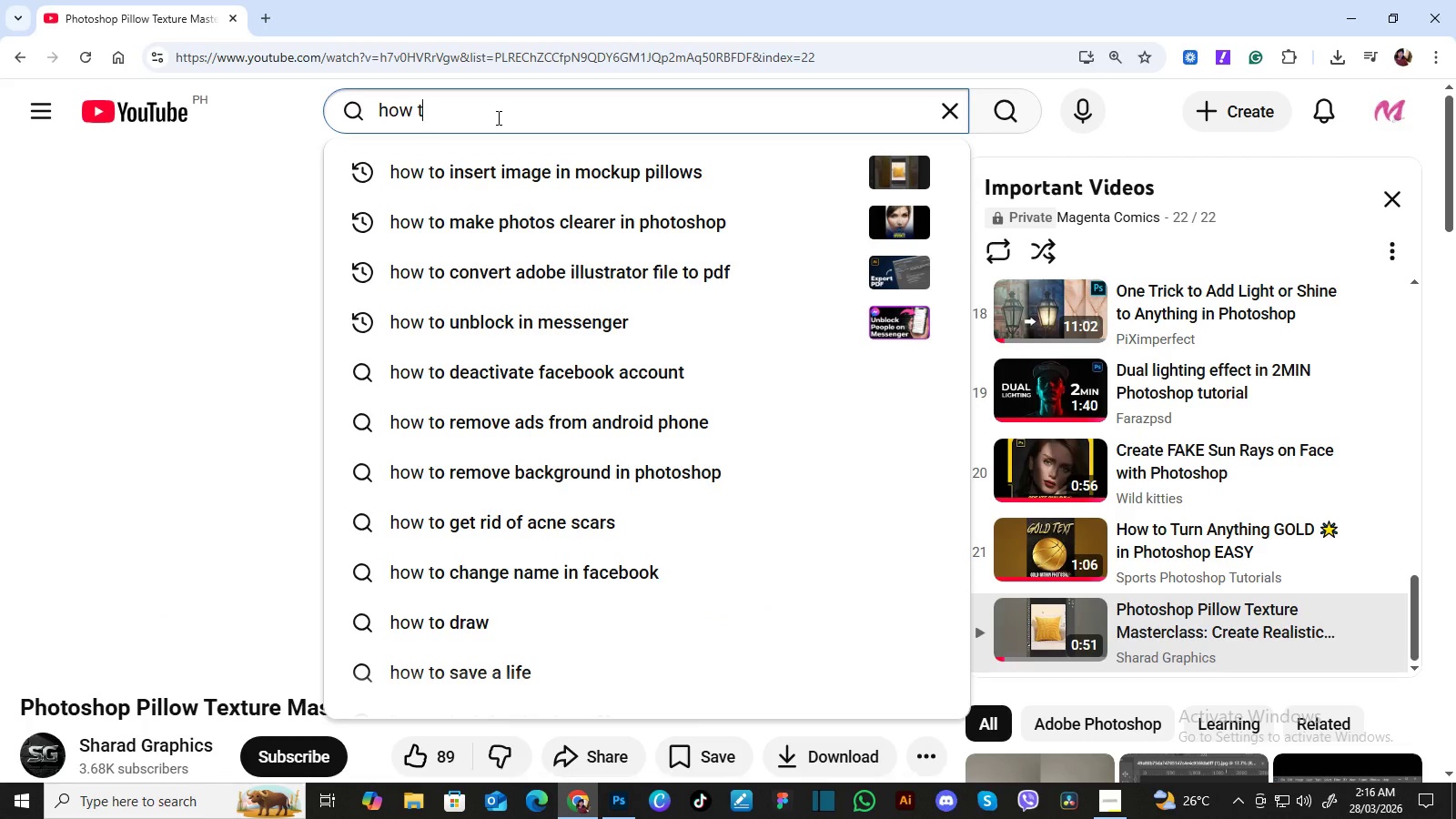 
key(ArrowDown)
 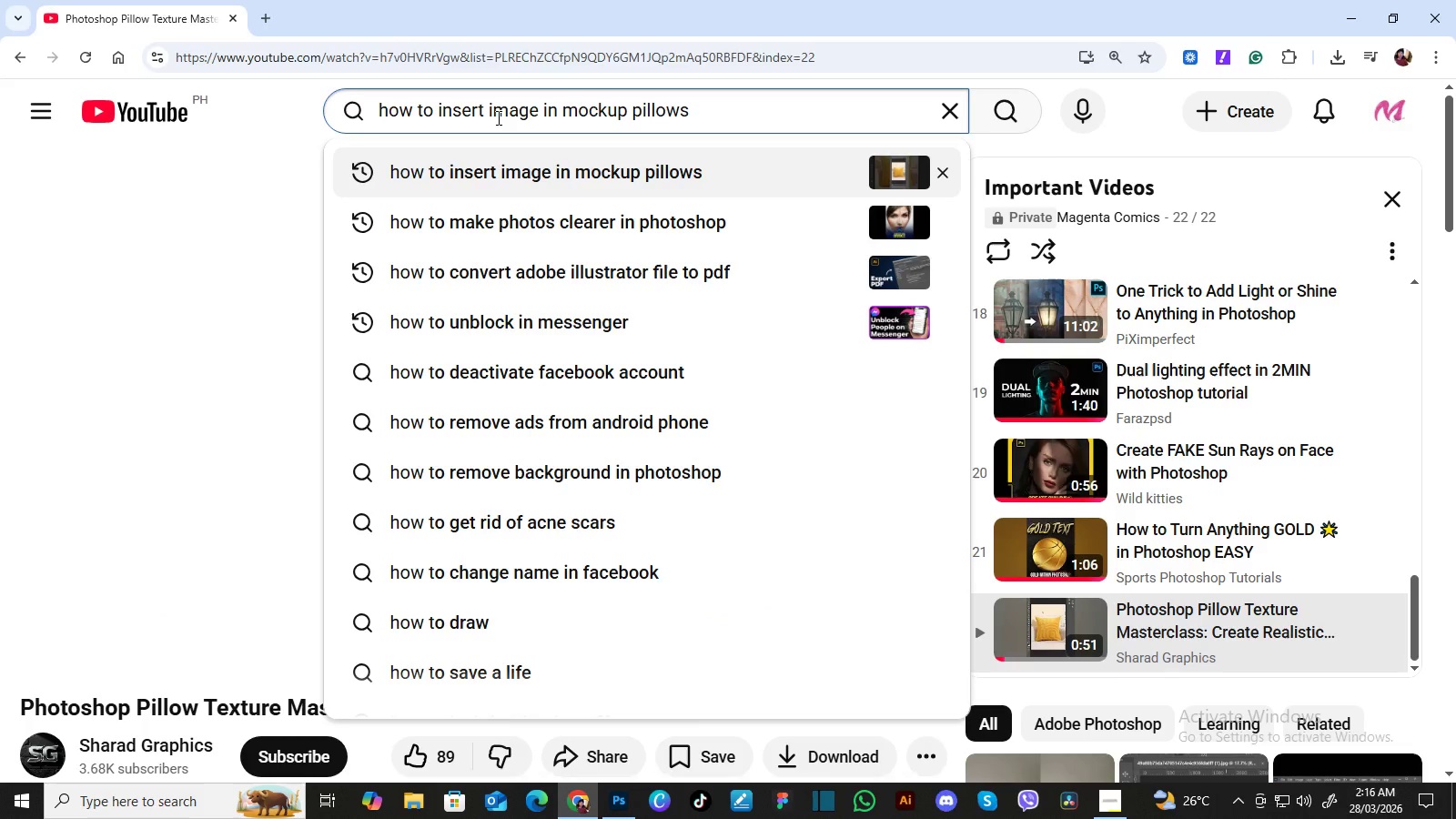 
key(Enter)
 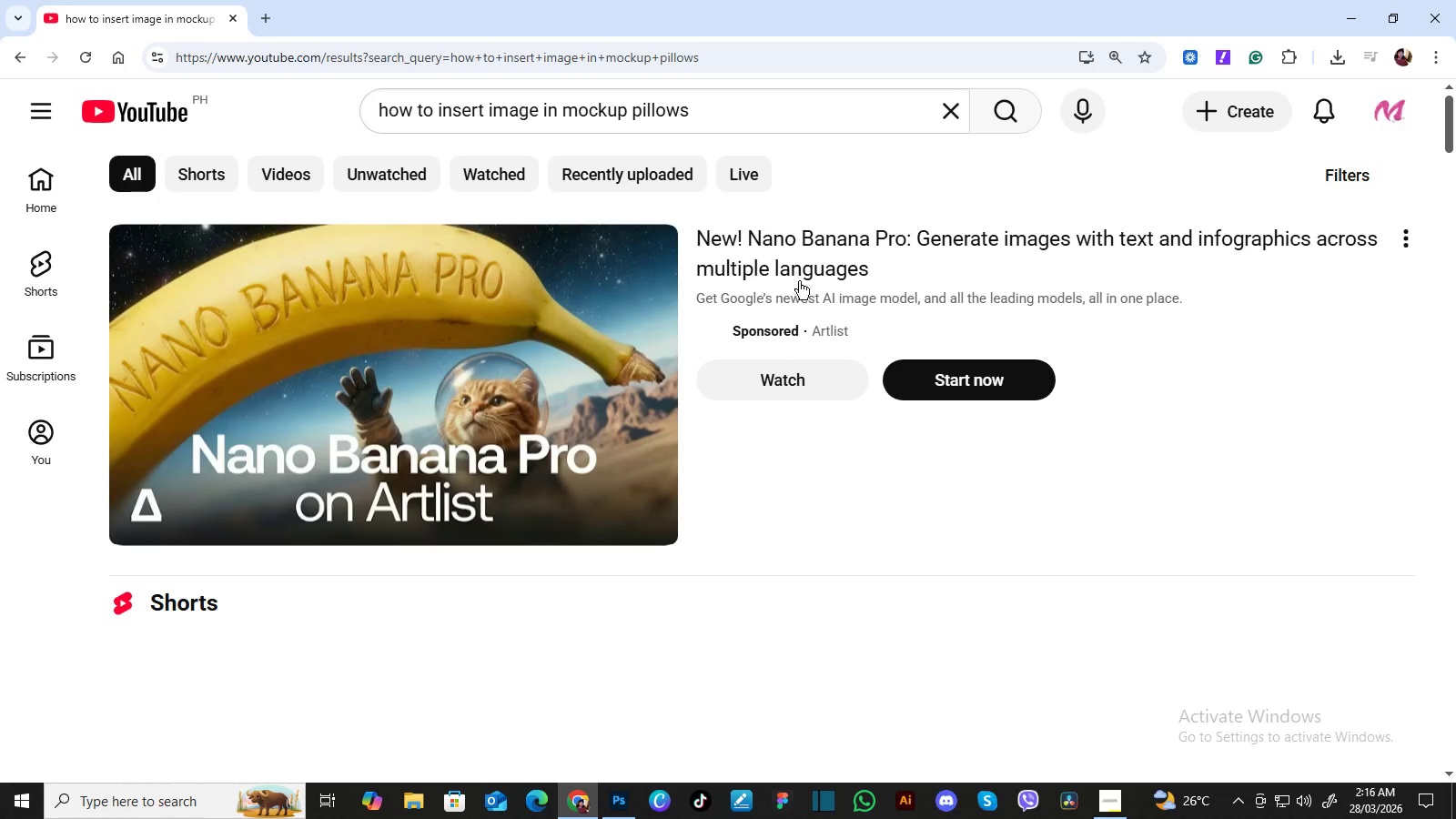 
scroll: coordinate [840, 390], scroll_direction: down, amount: 3.0
 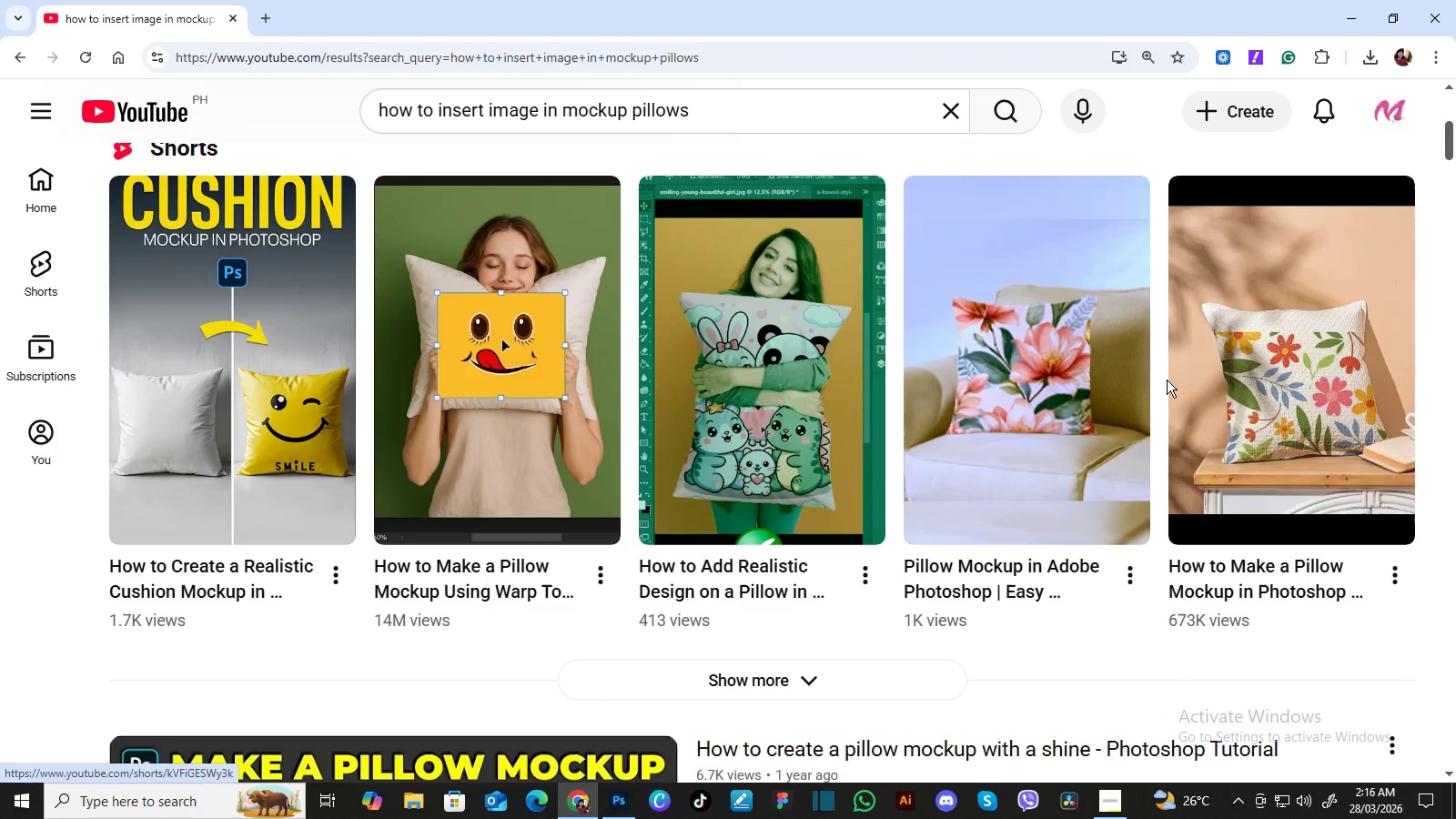 
left_click([1285, 379])
 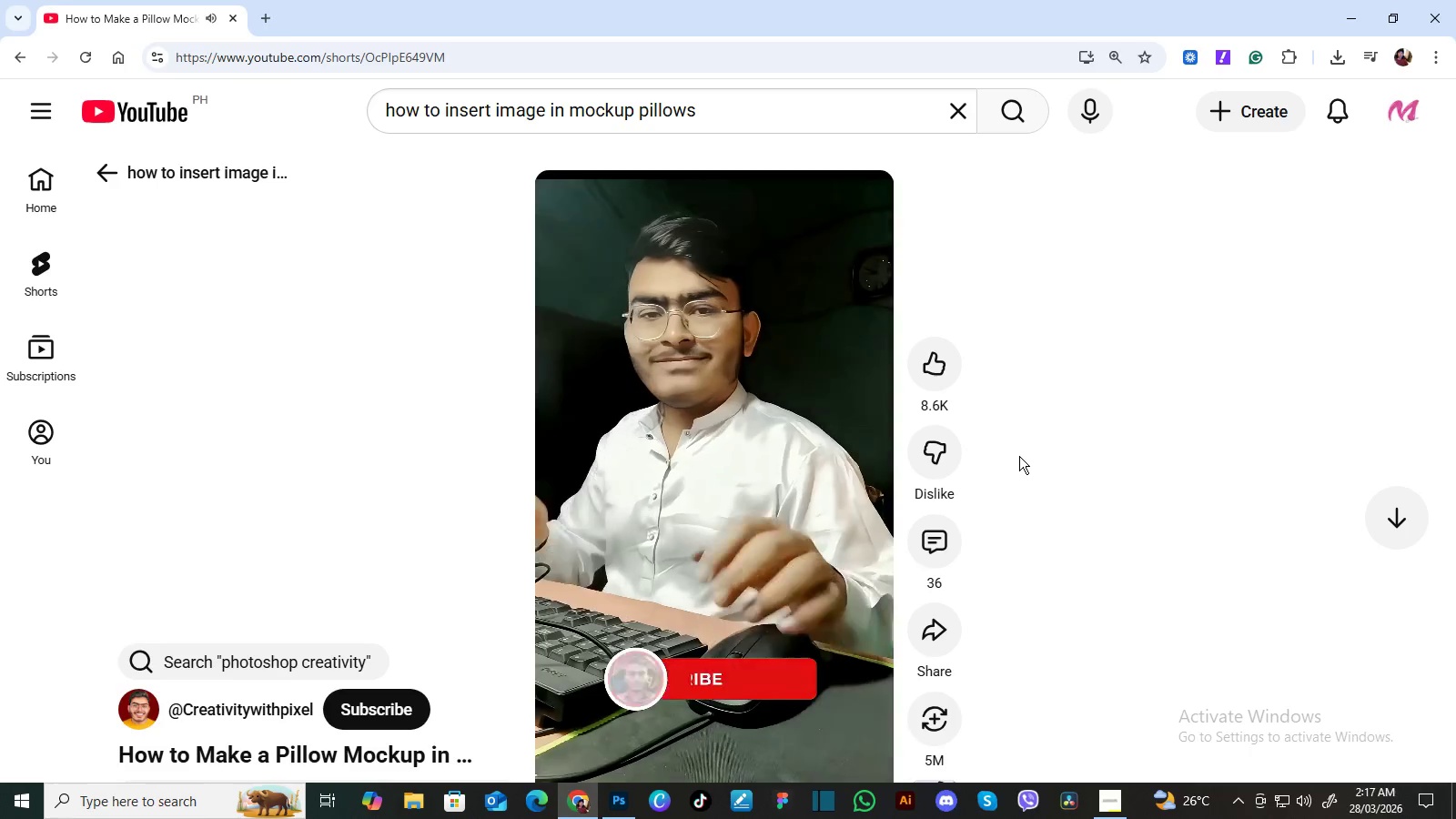 
wait(56.72)
 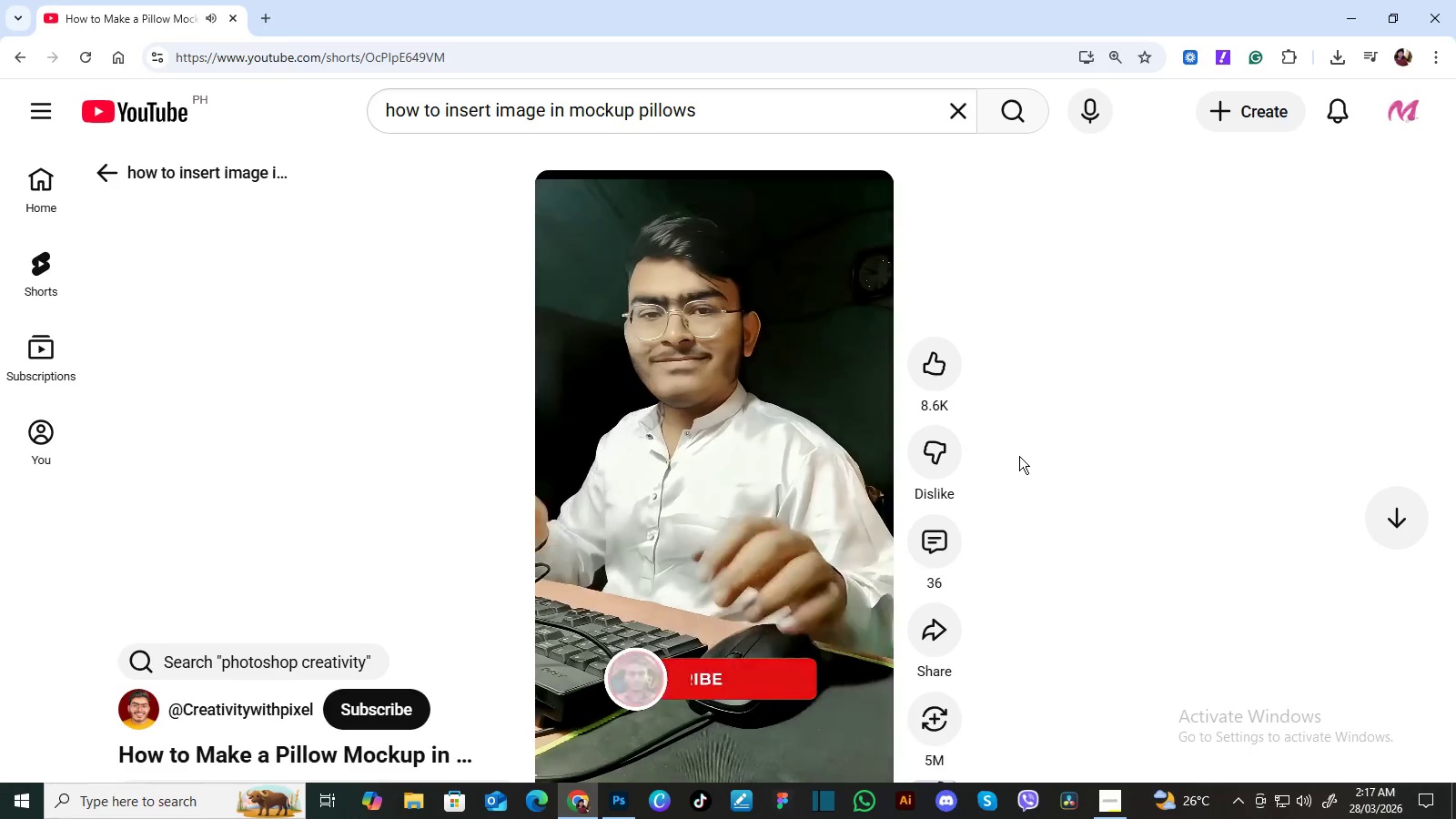 
left_click([622, 804])
 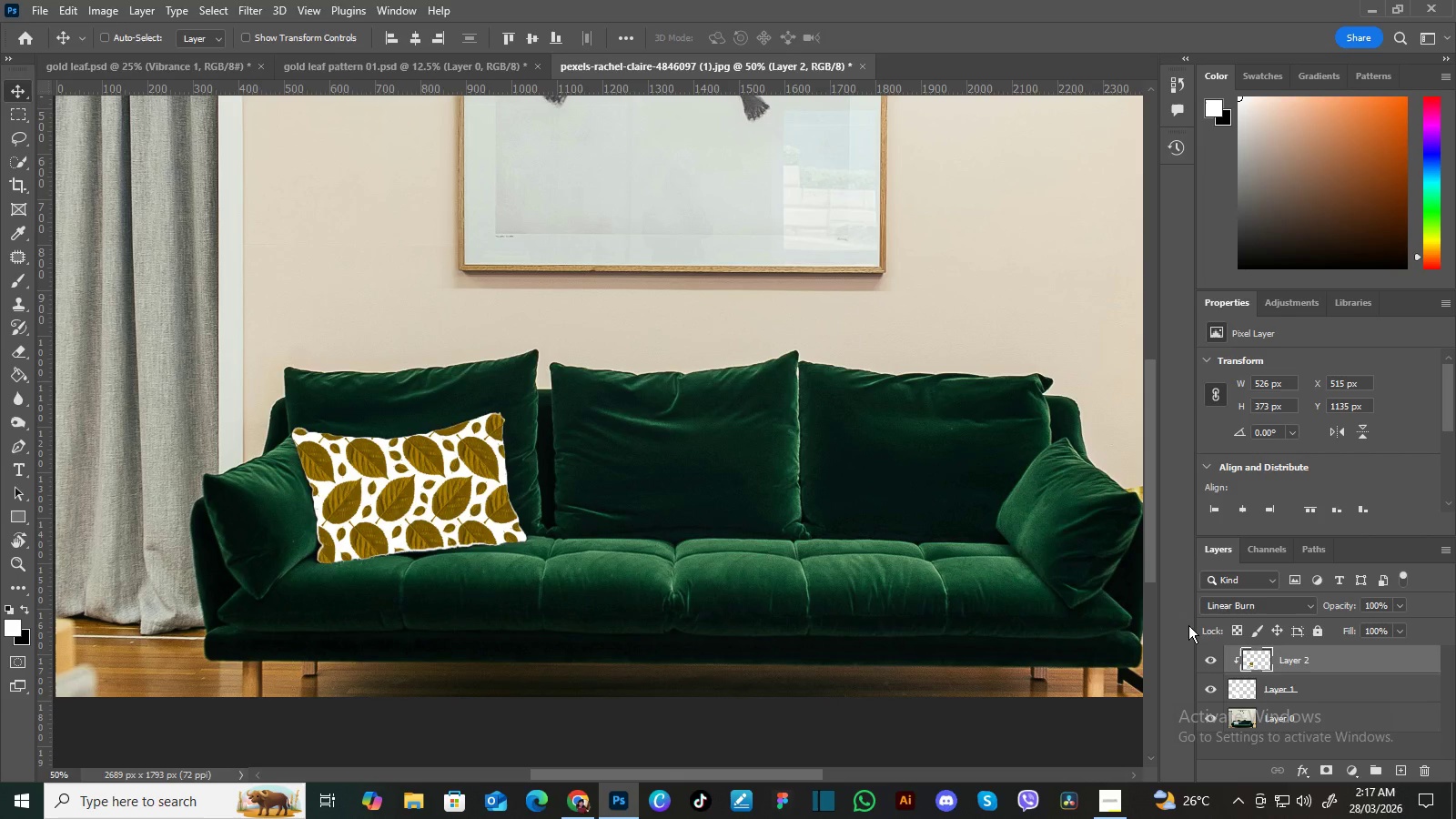 
key(Control+Equal)
 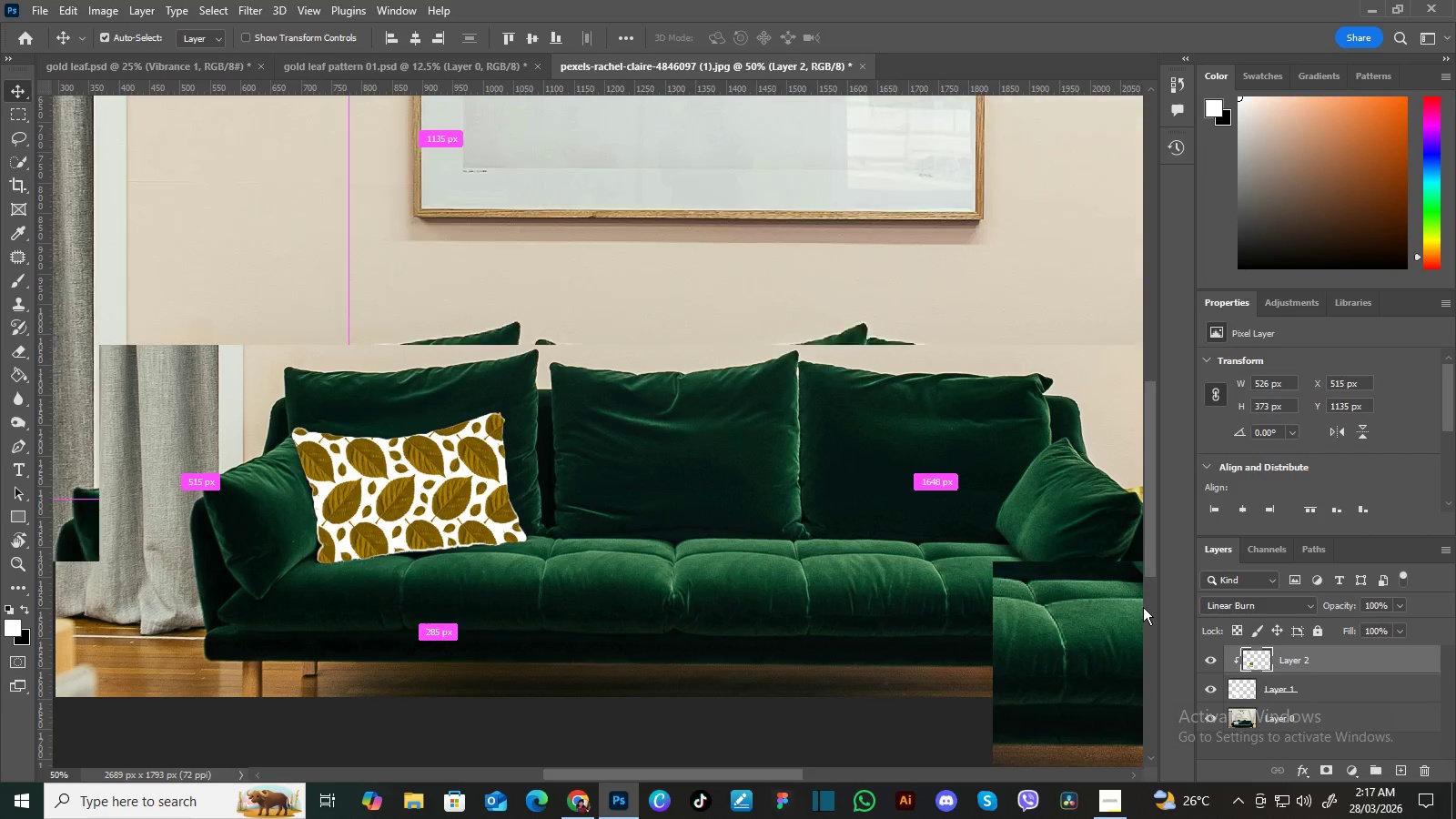 
key(Control+Equal)
 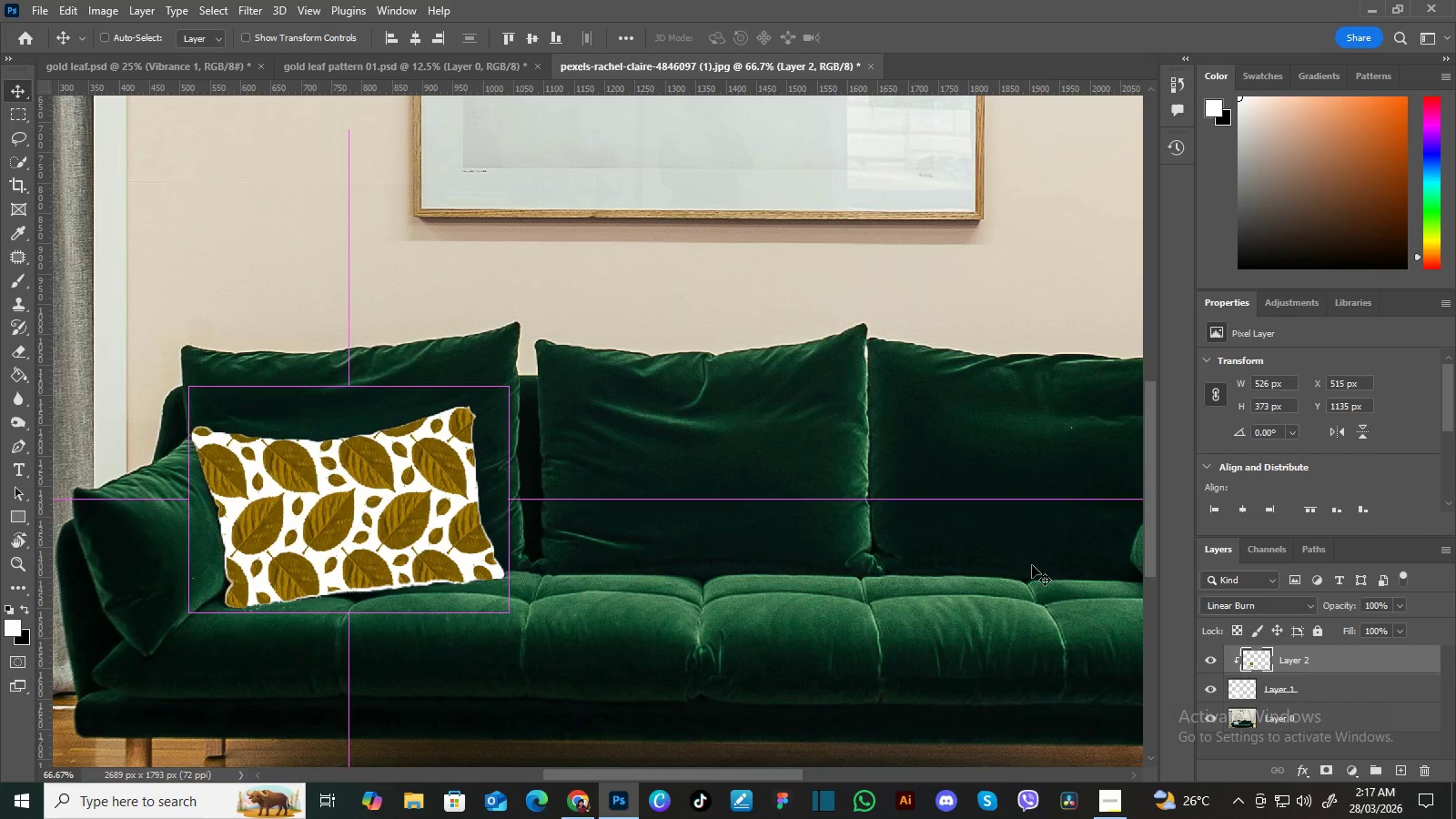 
hold_key(key=Space, duration=1.5)
 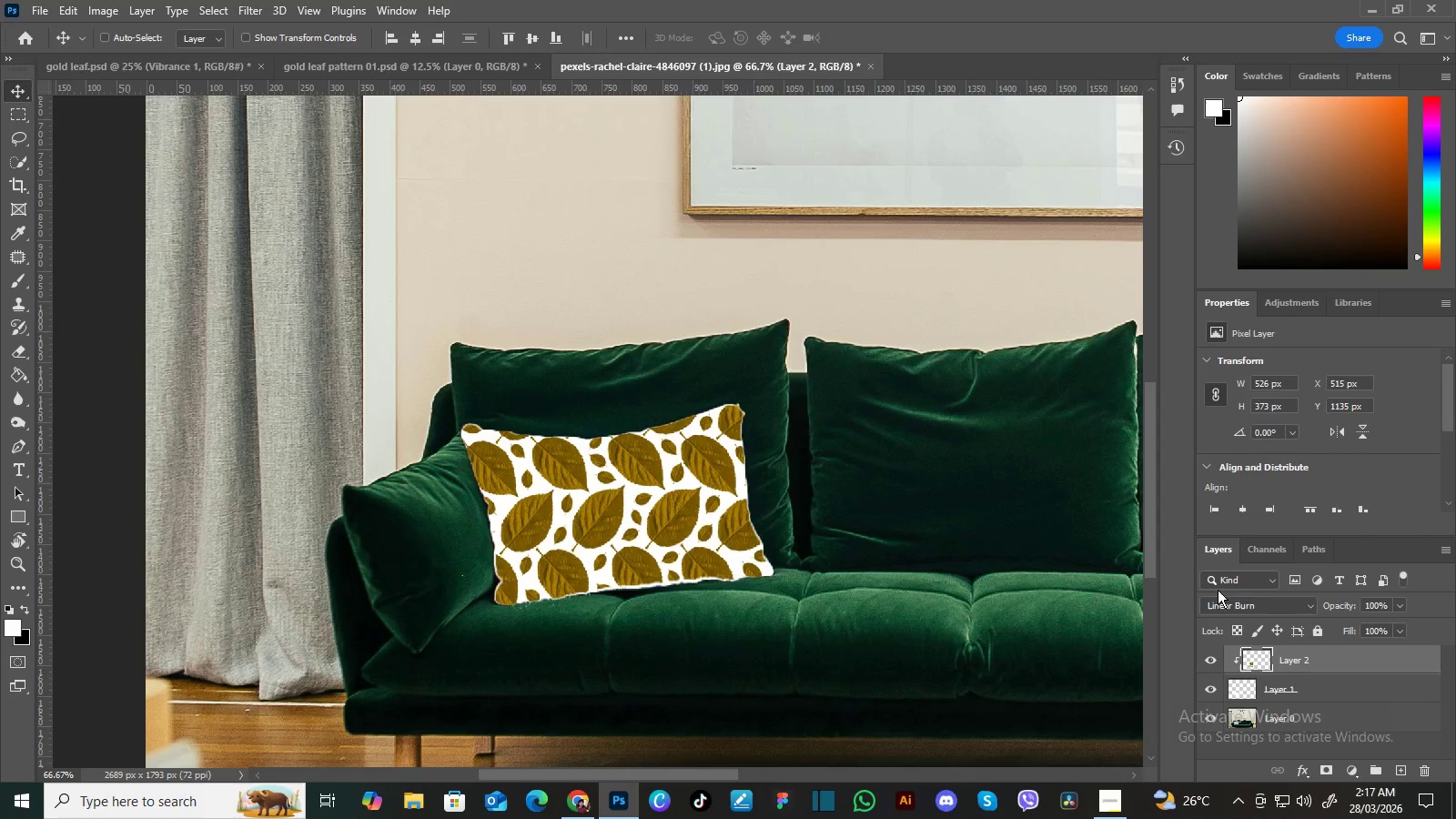 
left_click_drag(start_coordinate=[774, 570], to_coordinate=[997, 558])
 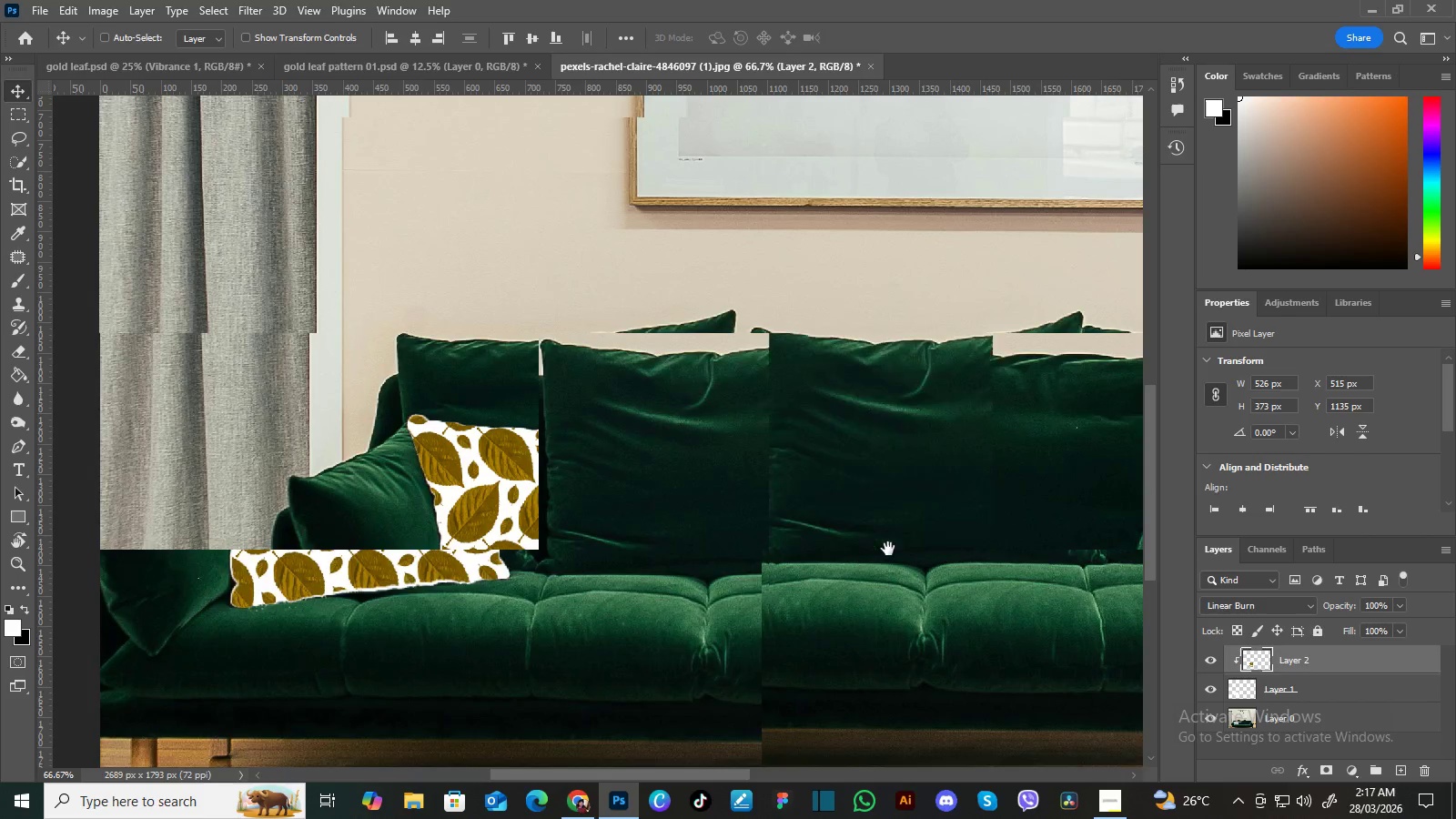 
left_click_drag(start_coordinate=[888, 549], to_coordinate=[935, 558])
 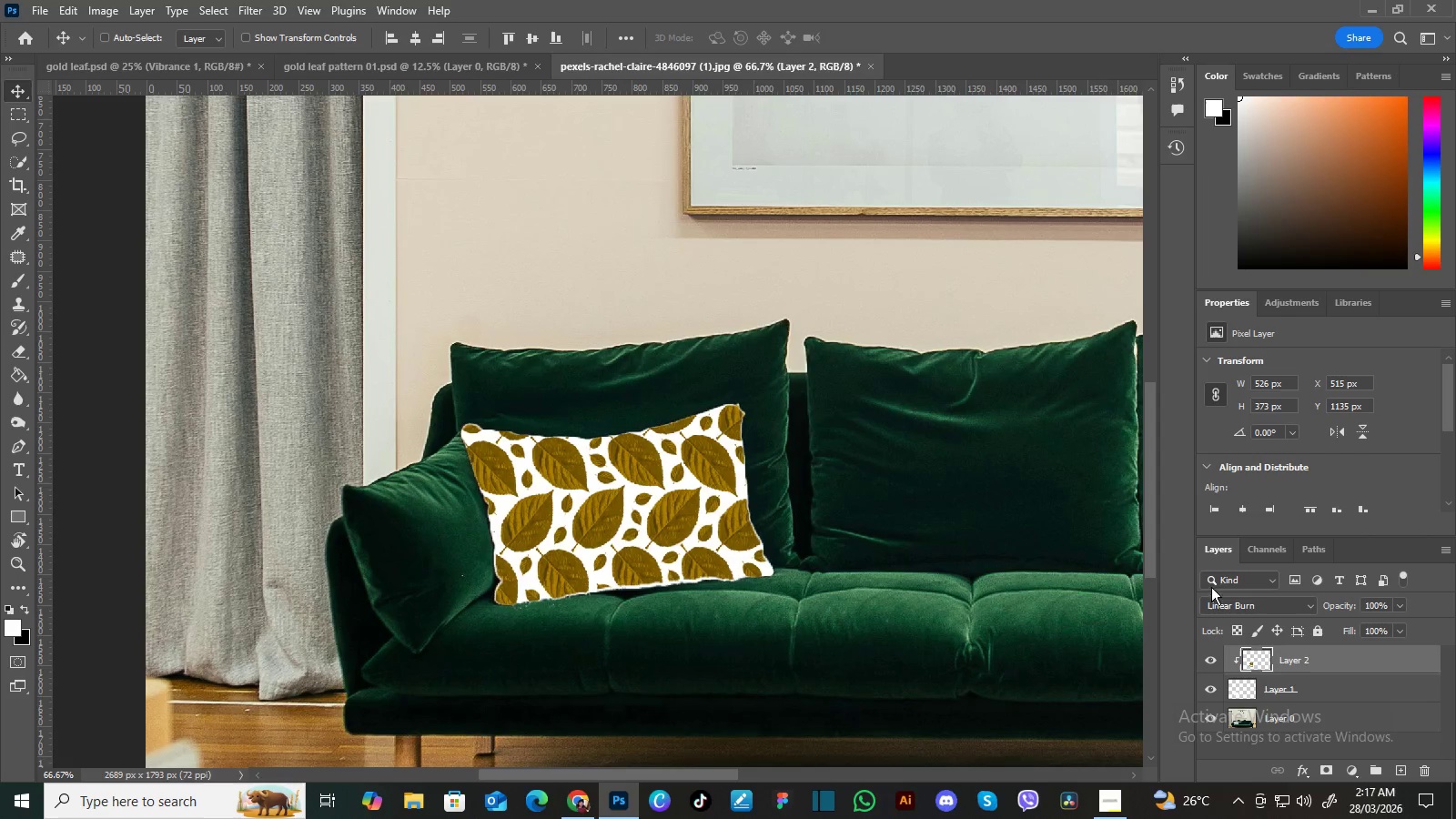 
hold_key(key=Space, duration=0.53)
 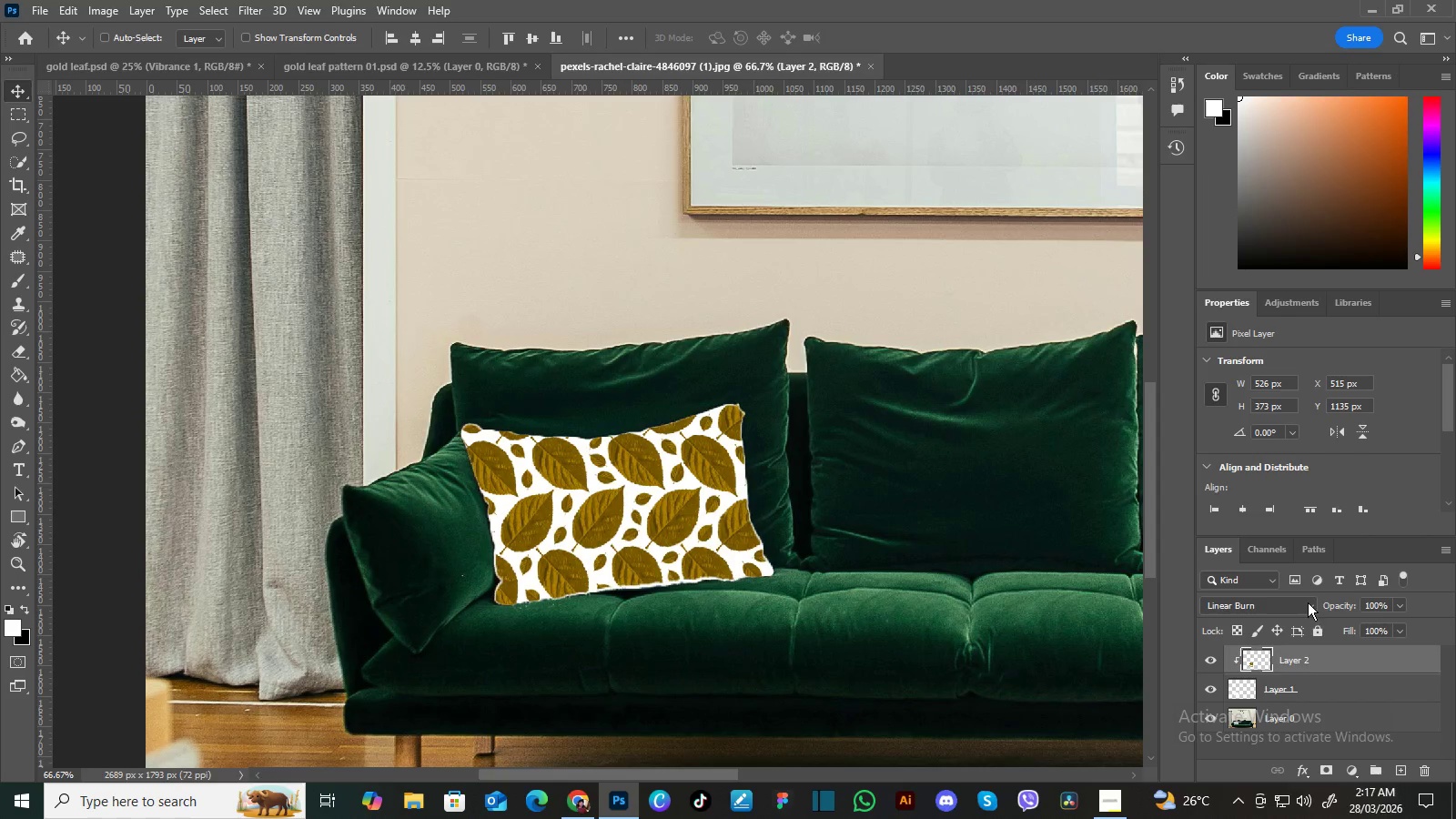 
left_click([1308, 602])
 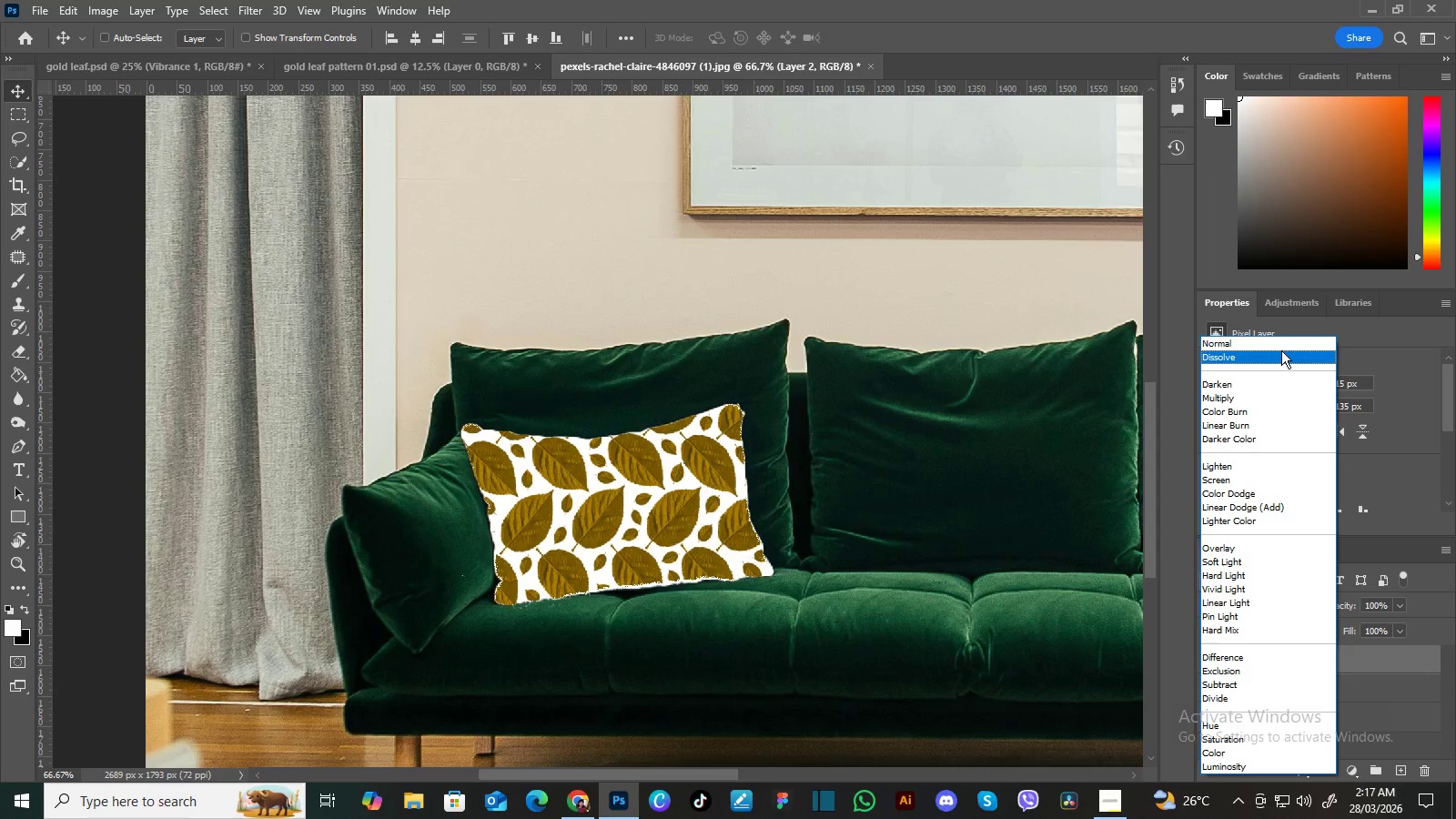 
wait(5.66)
 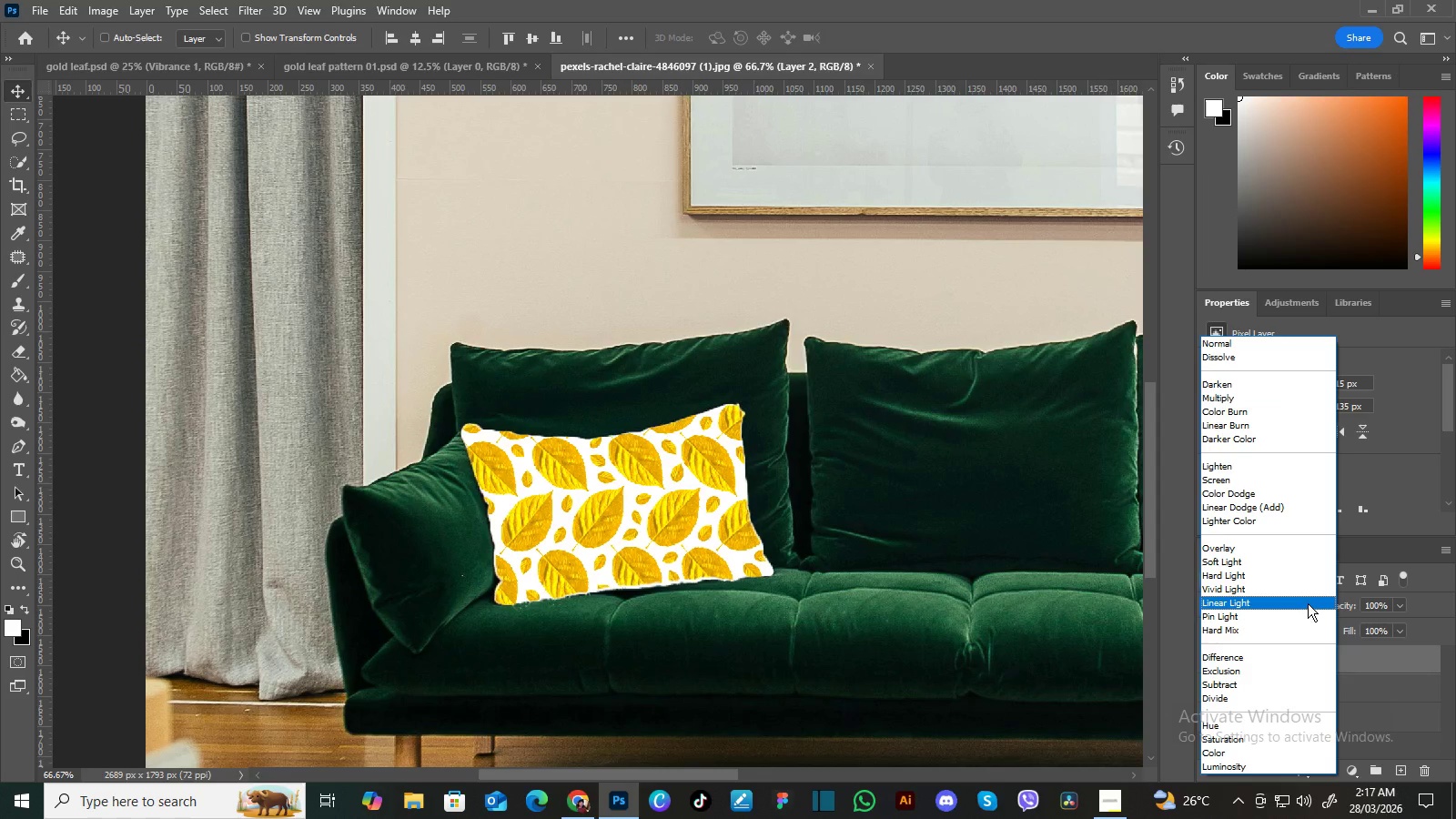 
left_click([1270, 393])
 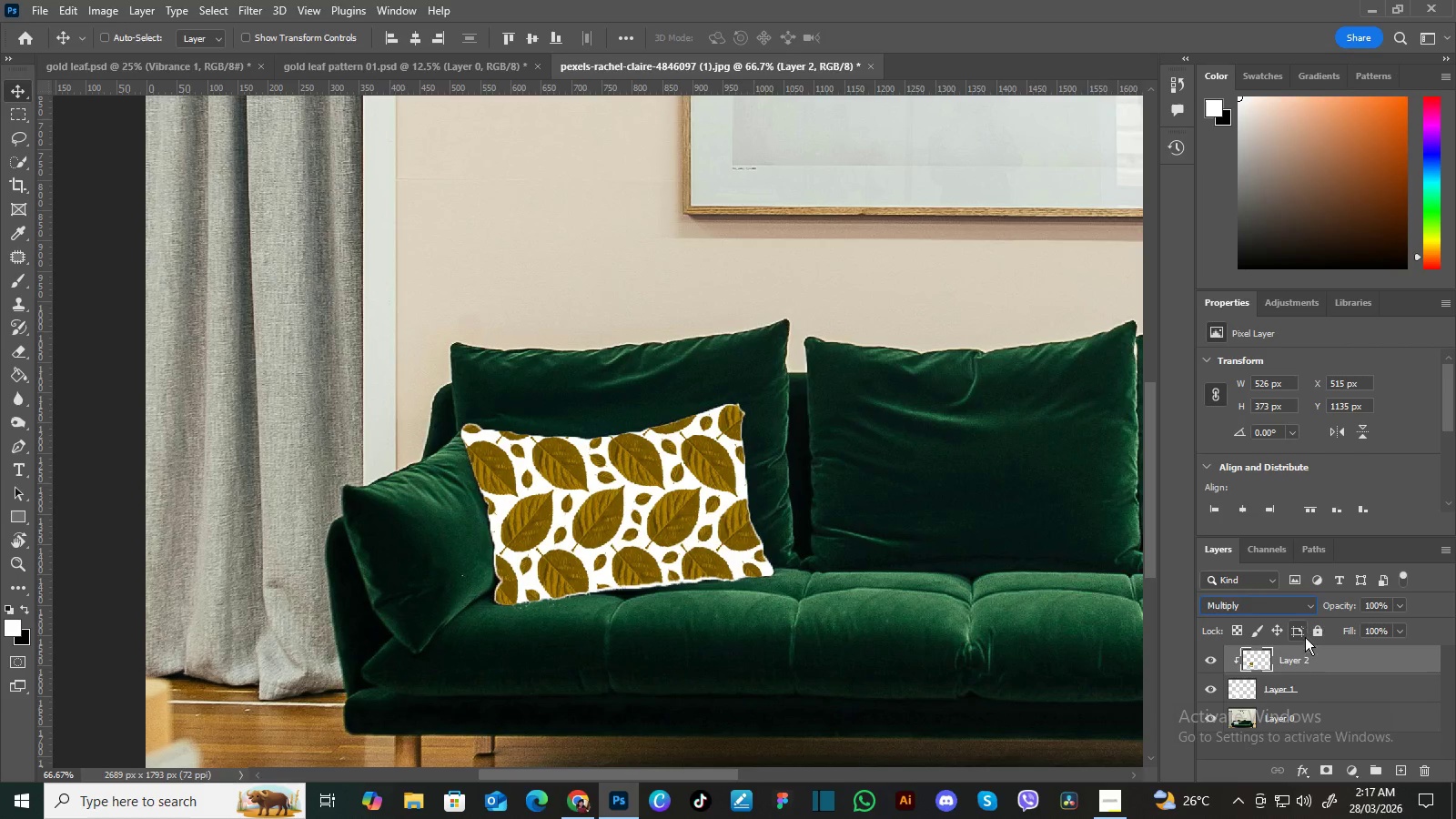 
double_click([1362, 665])
 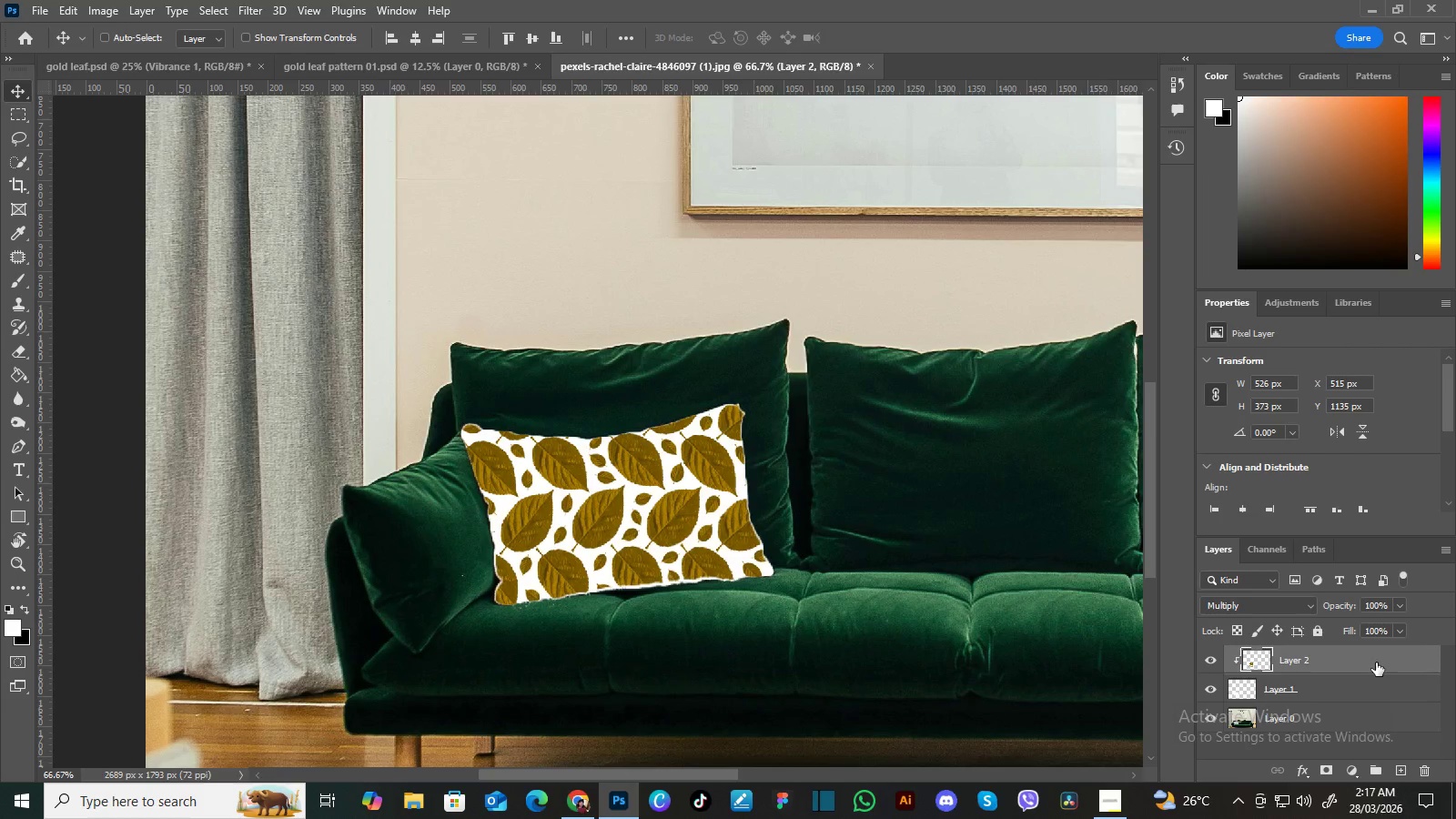 
double_click([1376, 662])
 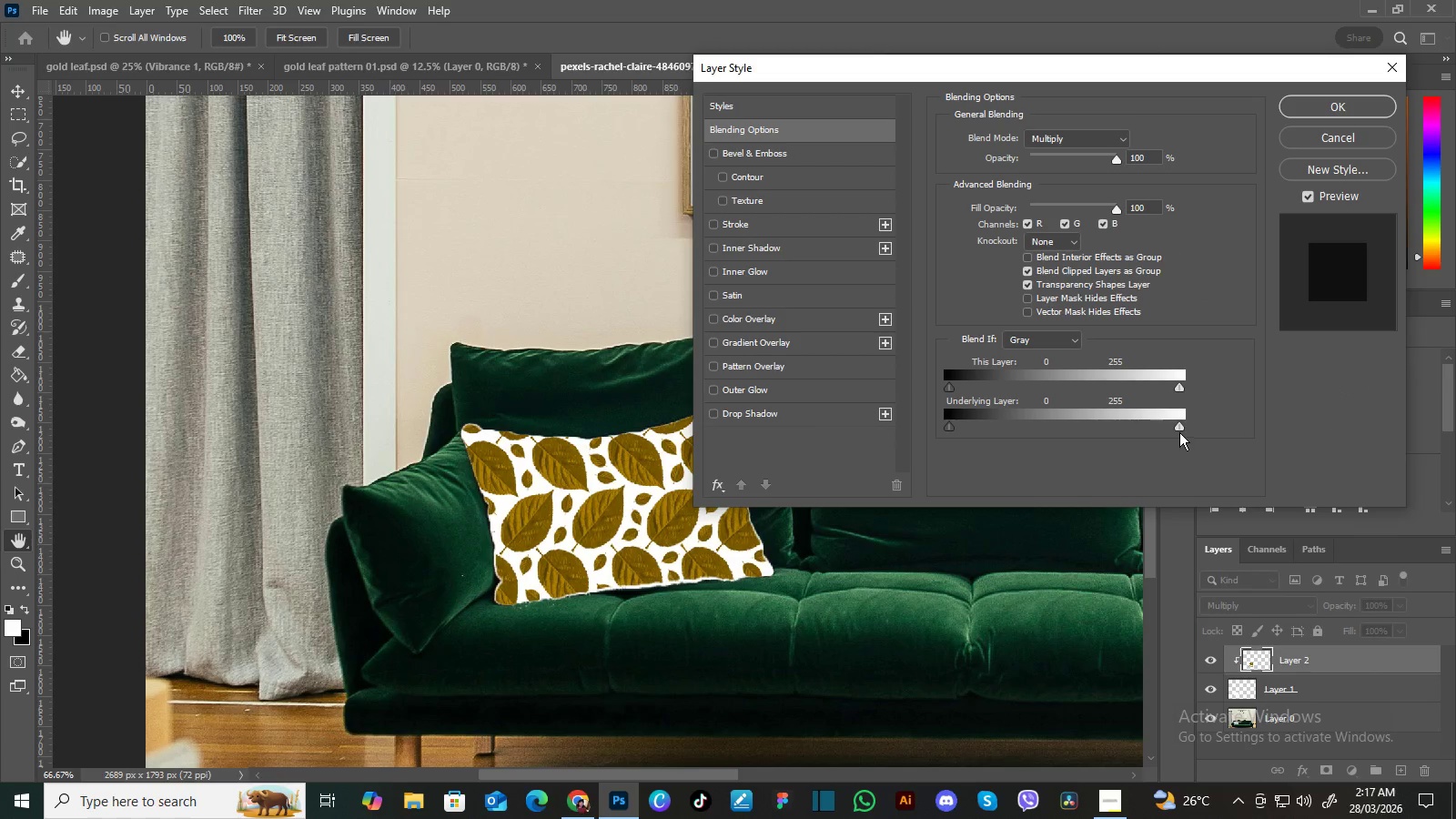 
left_click_drag(start_coordinate=[1177, 428], to_coordinate=[1205, 428])
 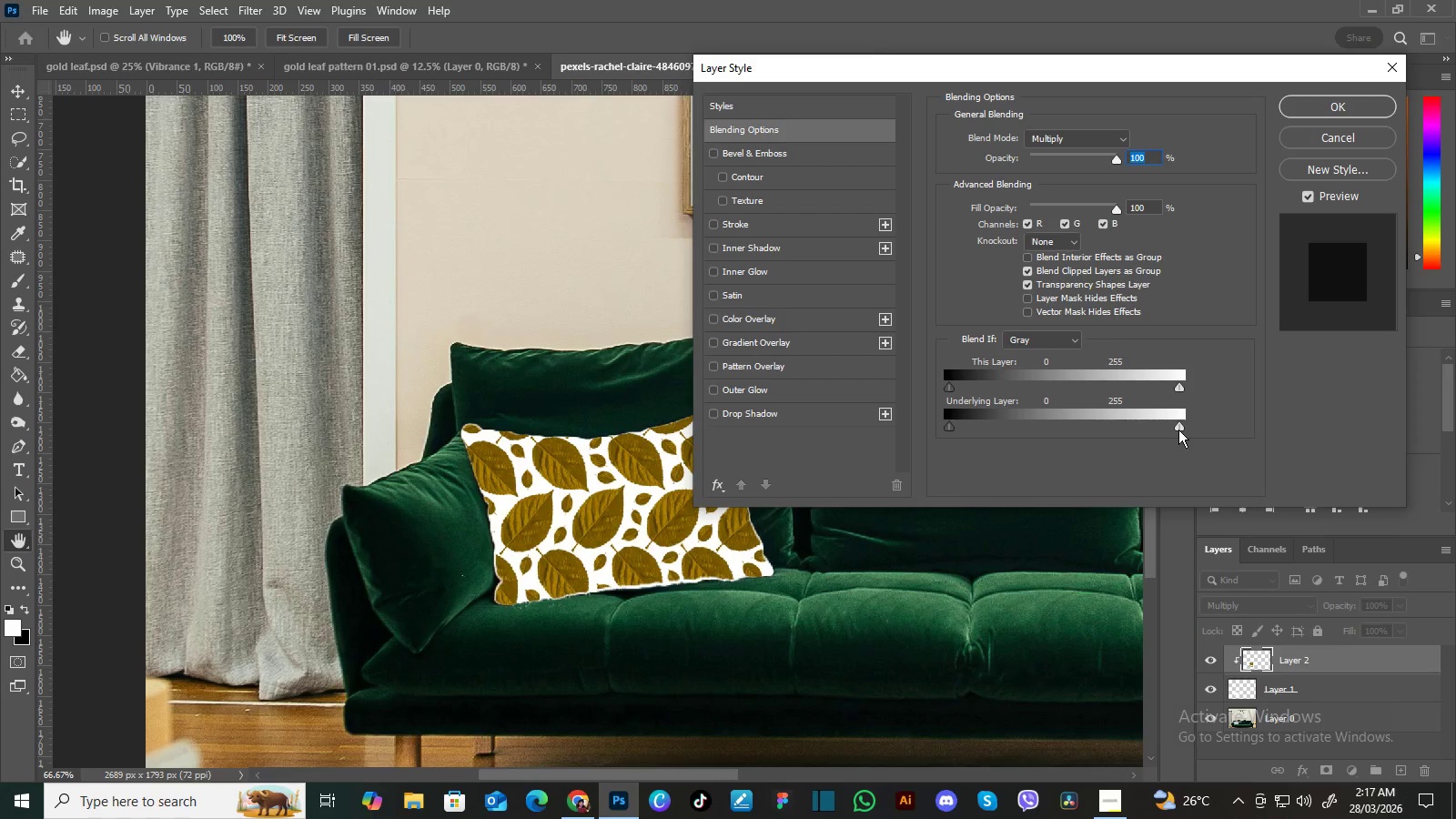 
left_click_drag(start_coordinate=[1178, 429], to_coordinate=[1229, 434])
 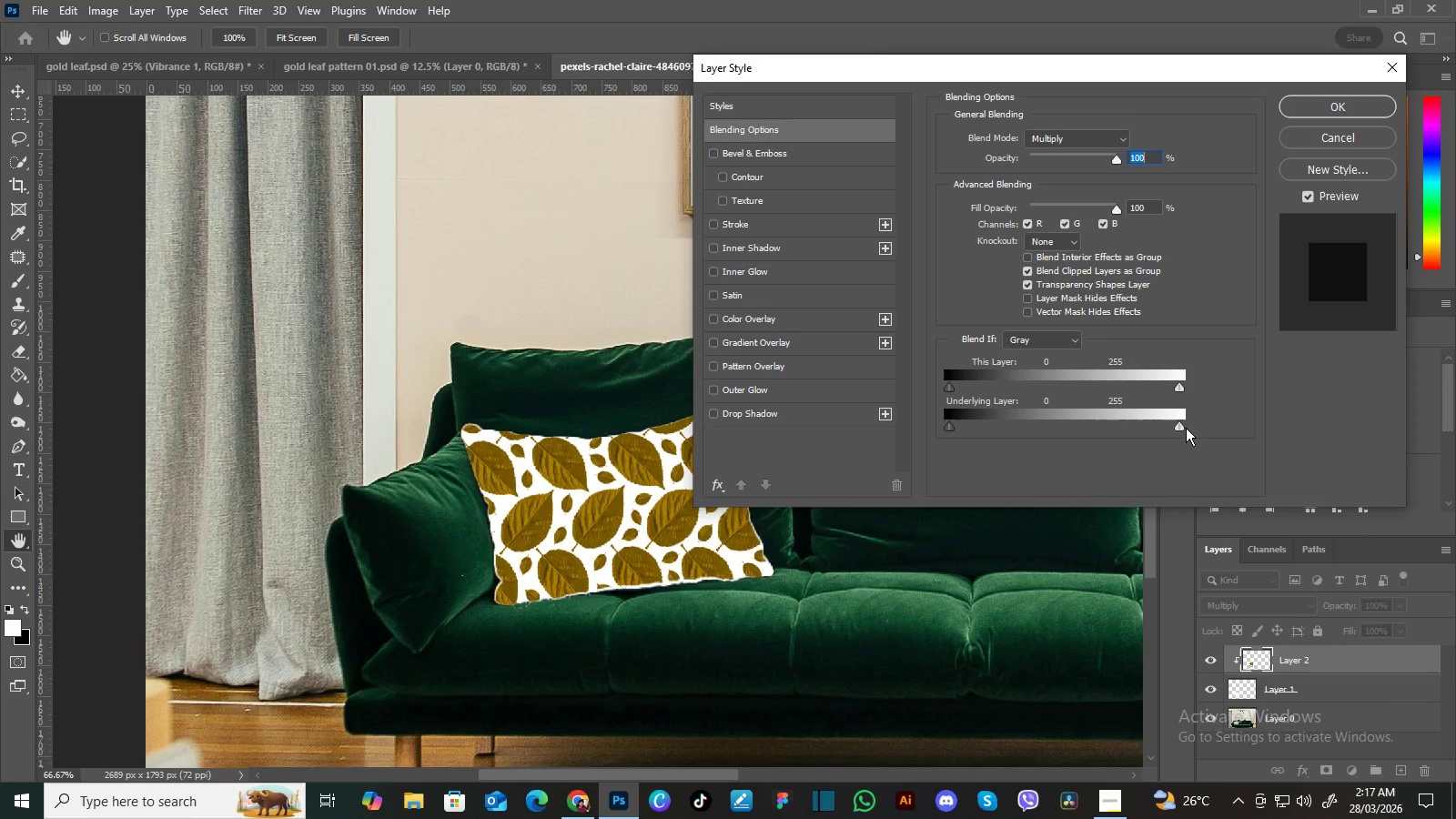 
hold_key(key=AltLeft, duration=1.5)
left_click_drag(start_coordinate=[1178, 427], to_coordinate=[1149, 430])
 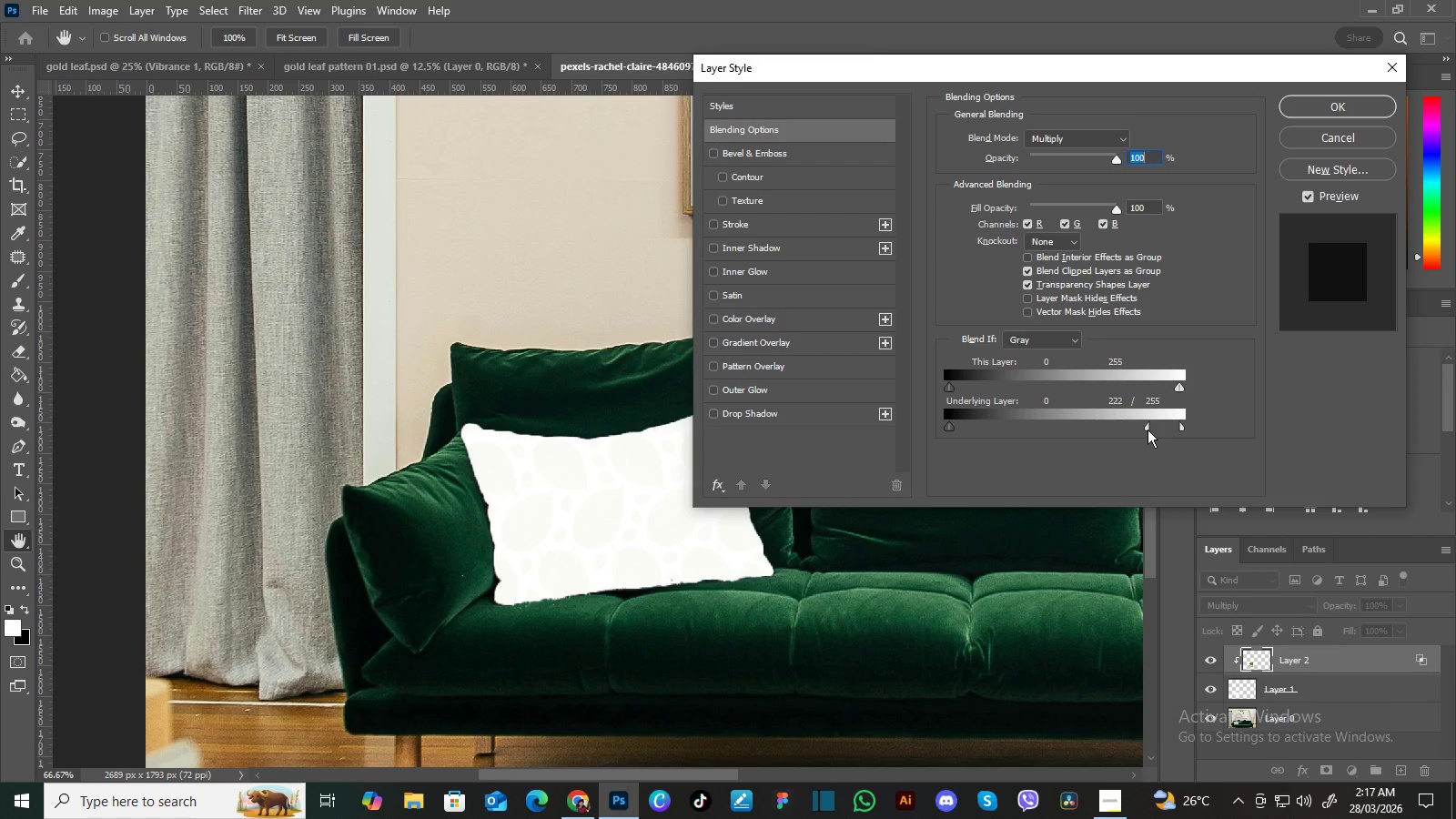 
hold_key(key=AltLeft, duration=0.95)
 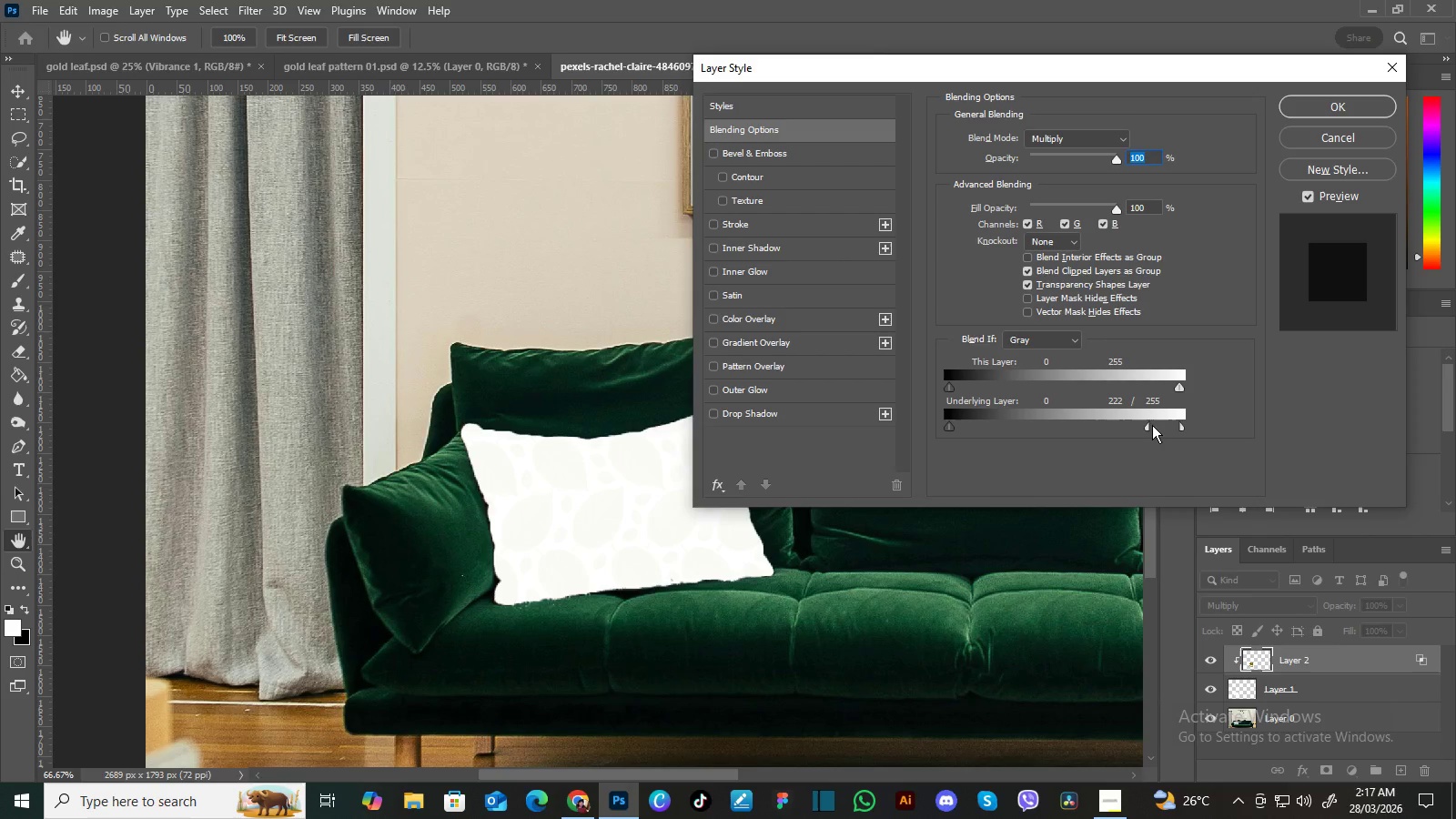 
left_click_drag(start_coordinate=[1148, 427], to_coordinate=[1161, 431])
 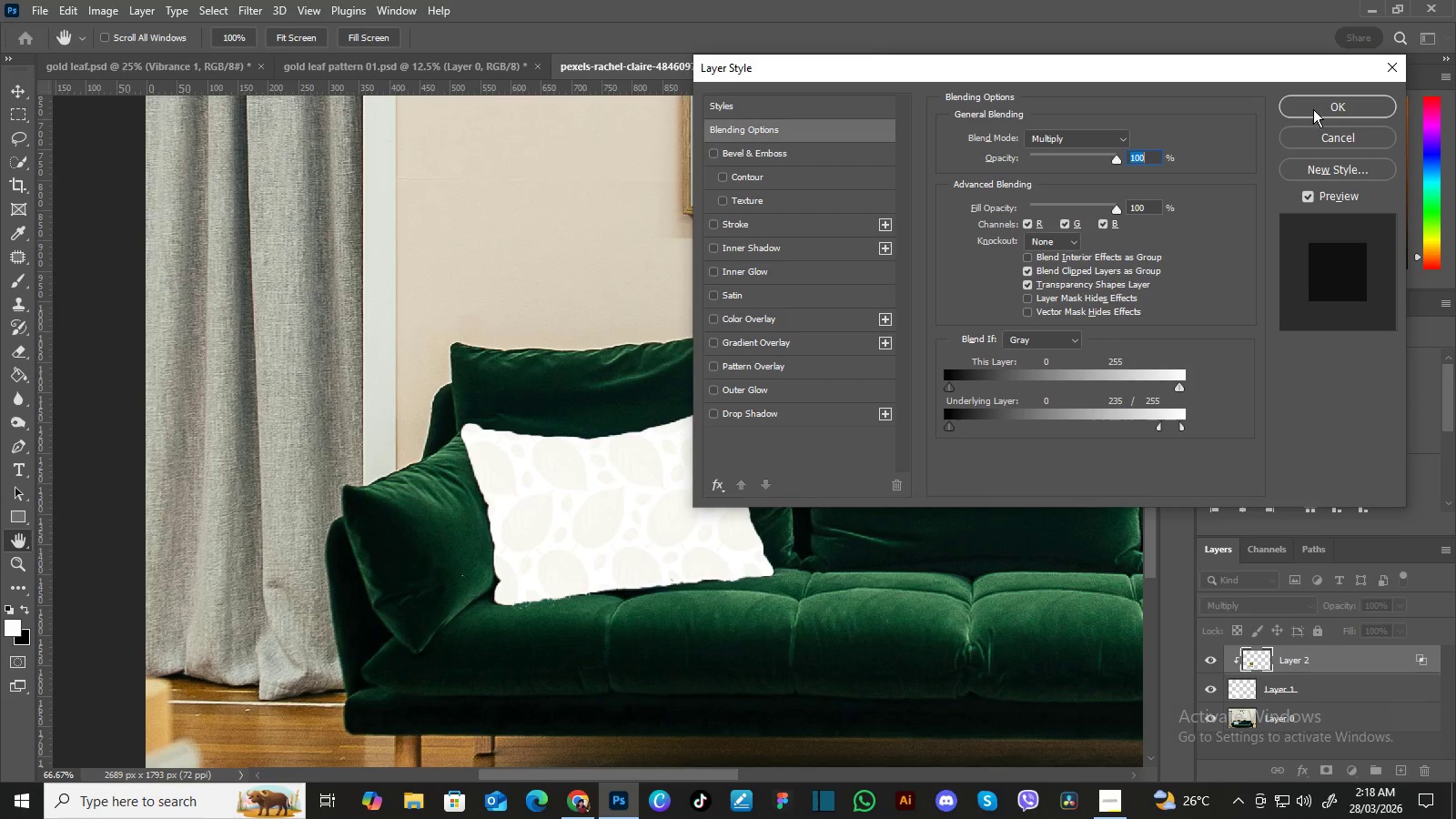 
left_click([1312, 107])
 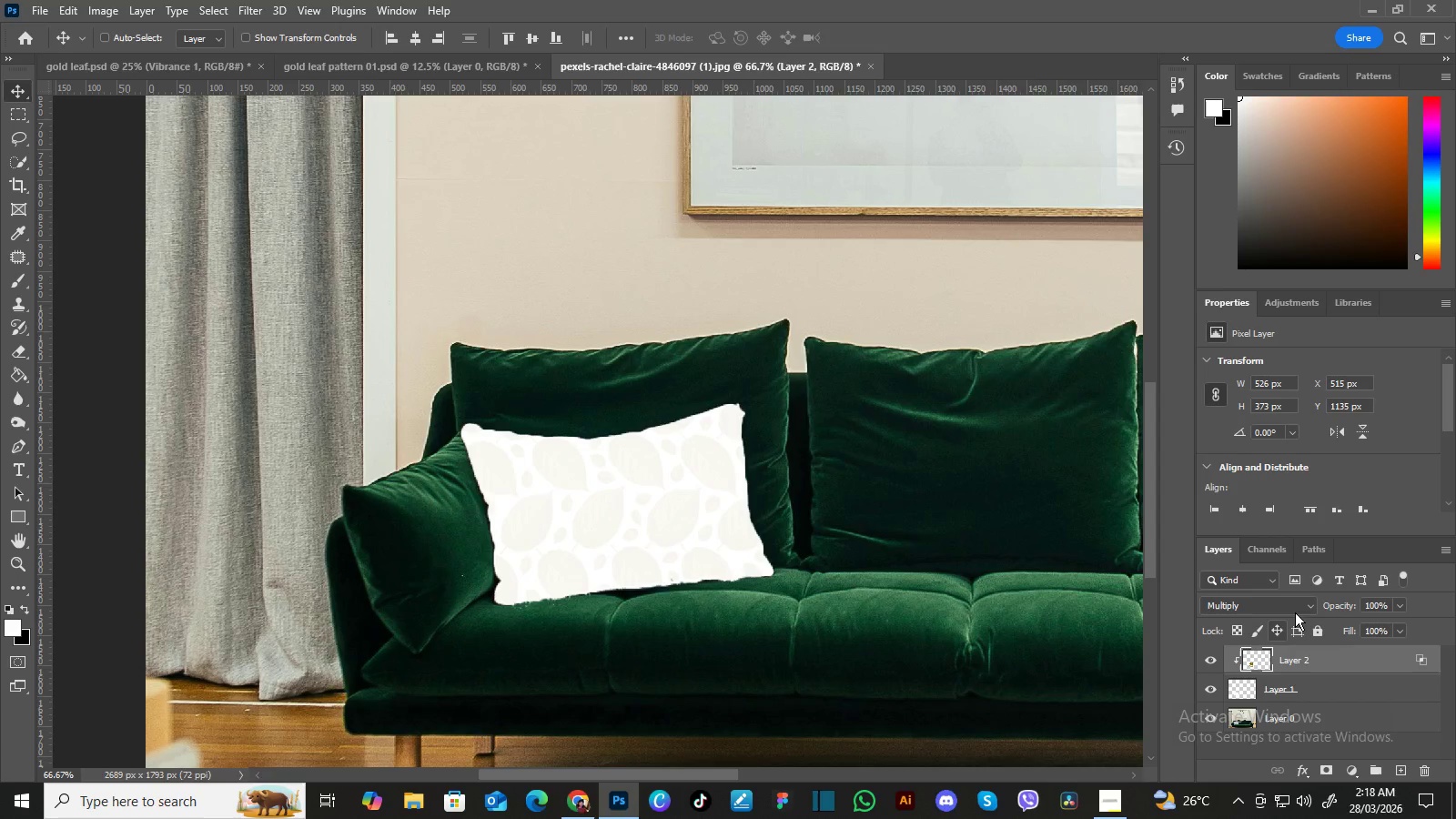 
left_click([1310, 603])
 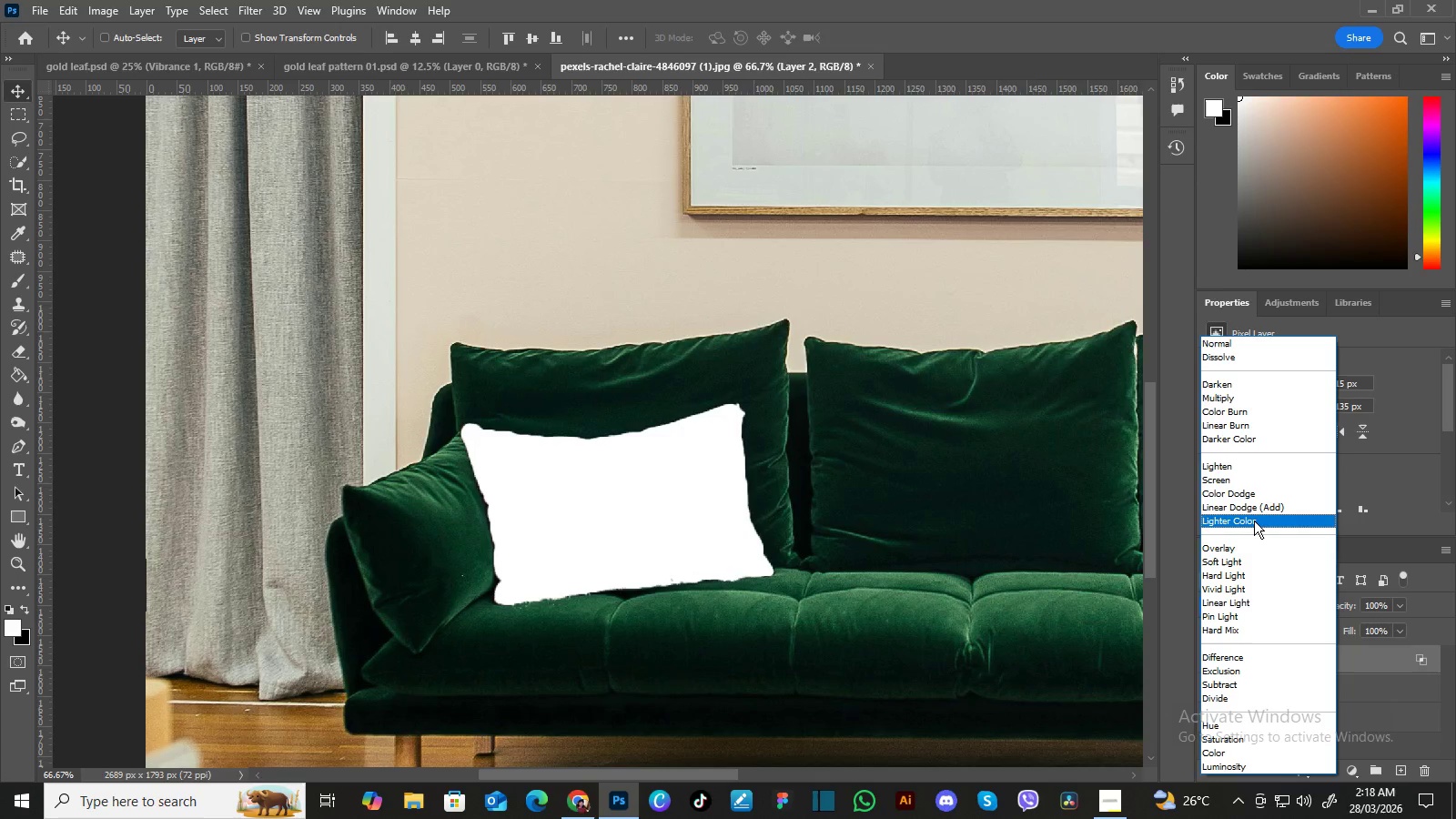 
wait(8.41)
 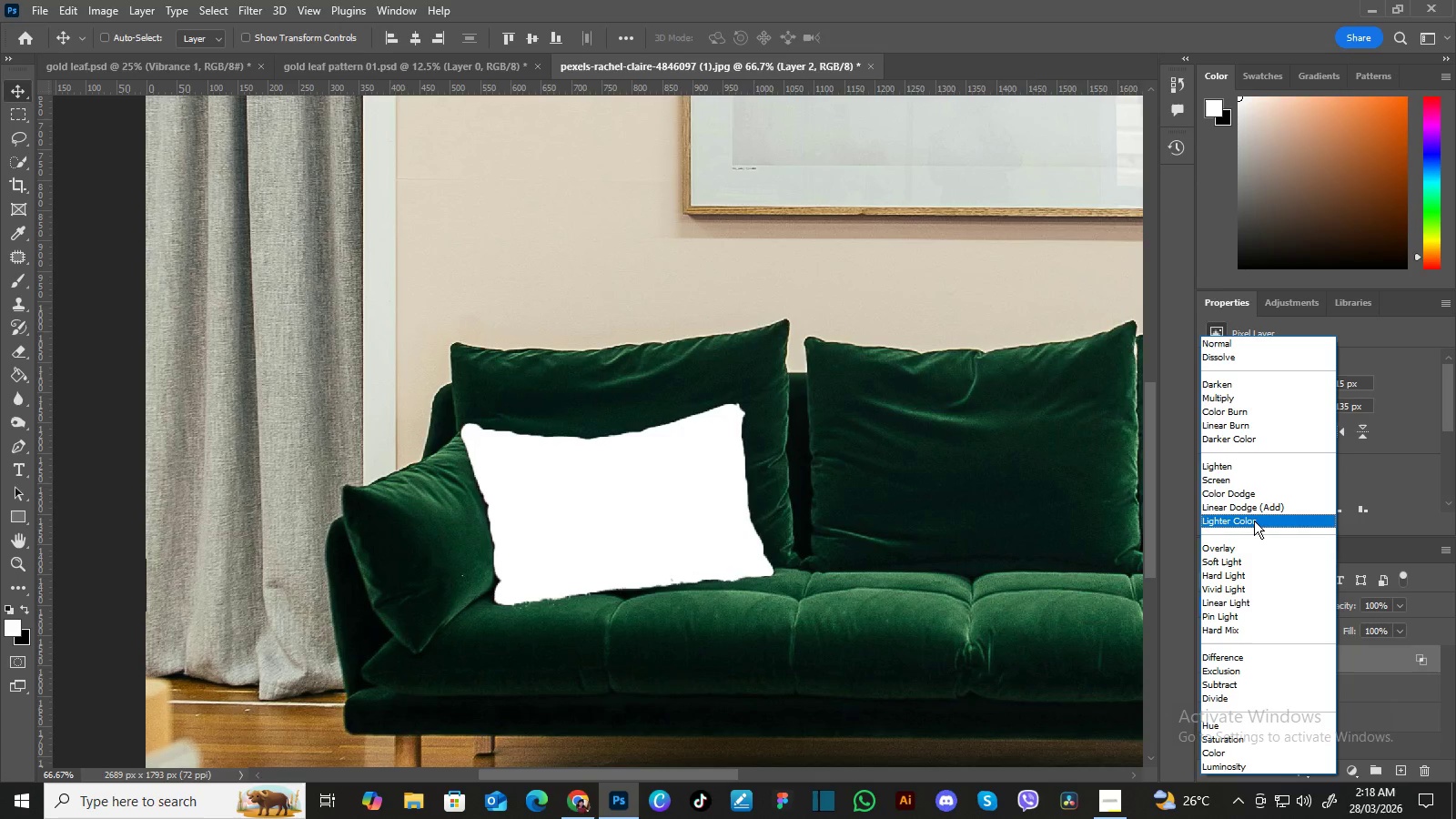 
left_click([1240, 507])
 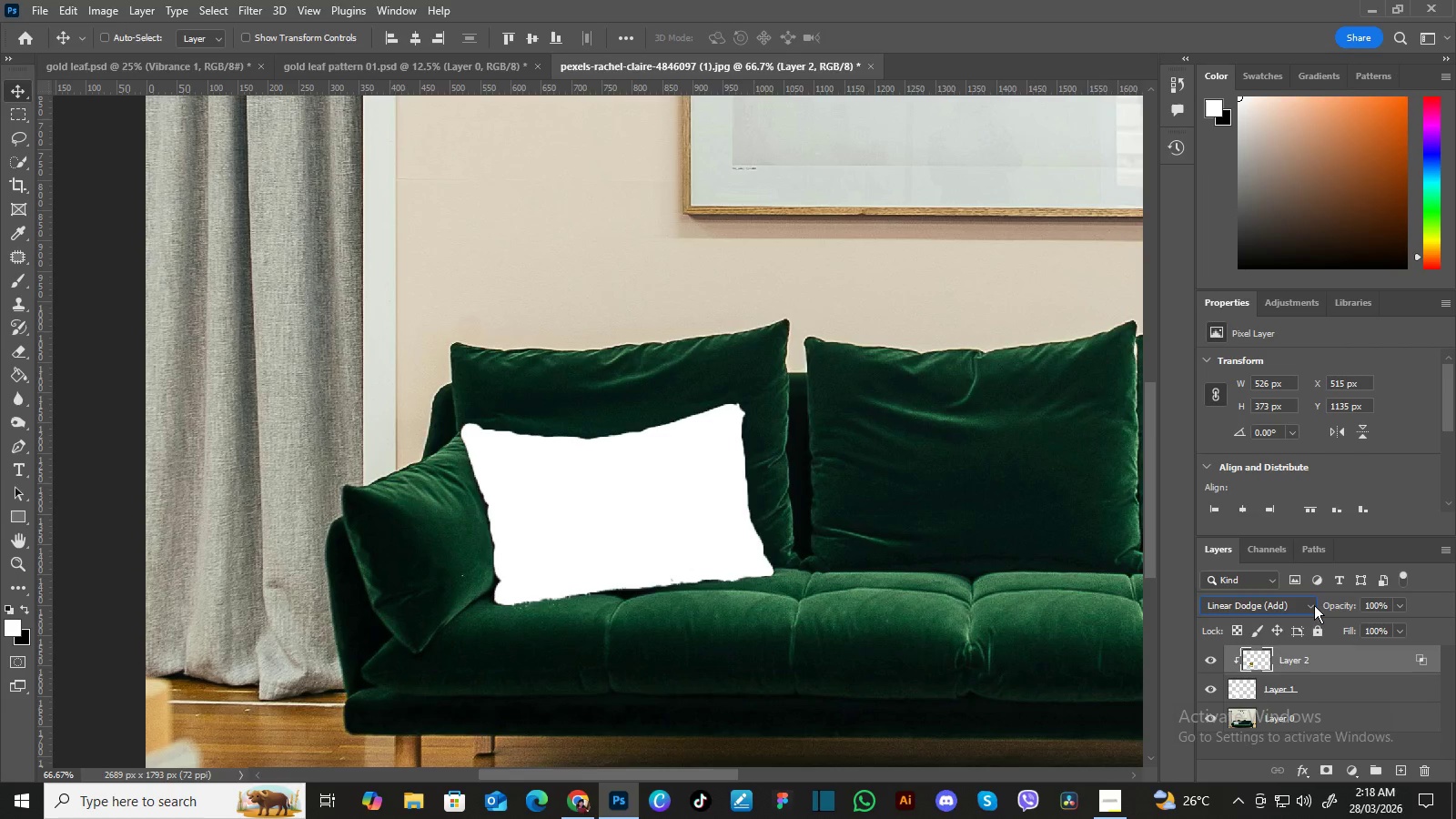 
left_click([1309, 604])
 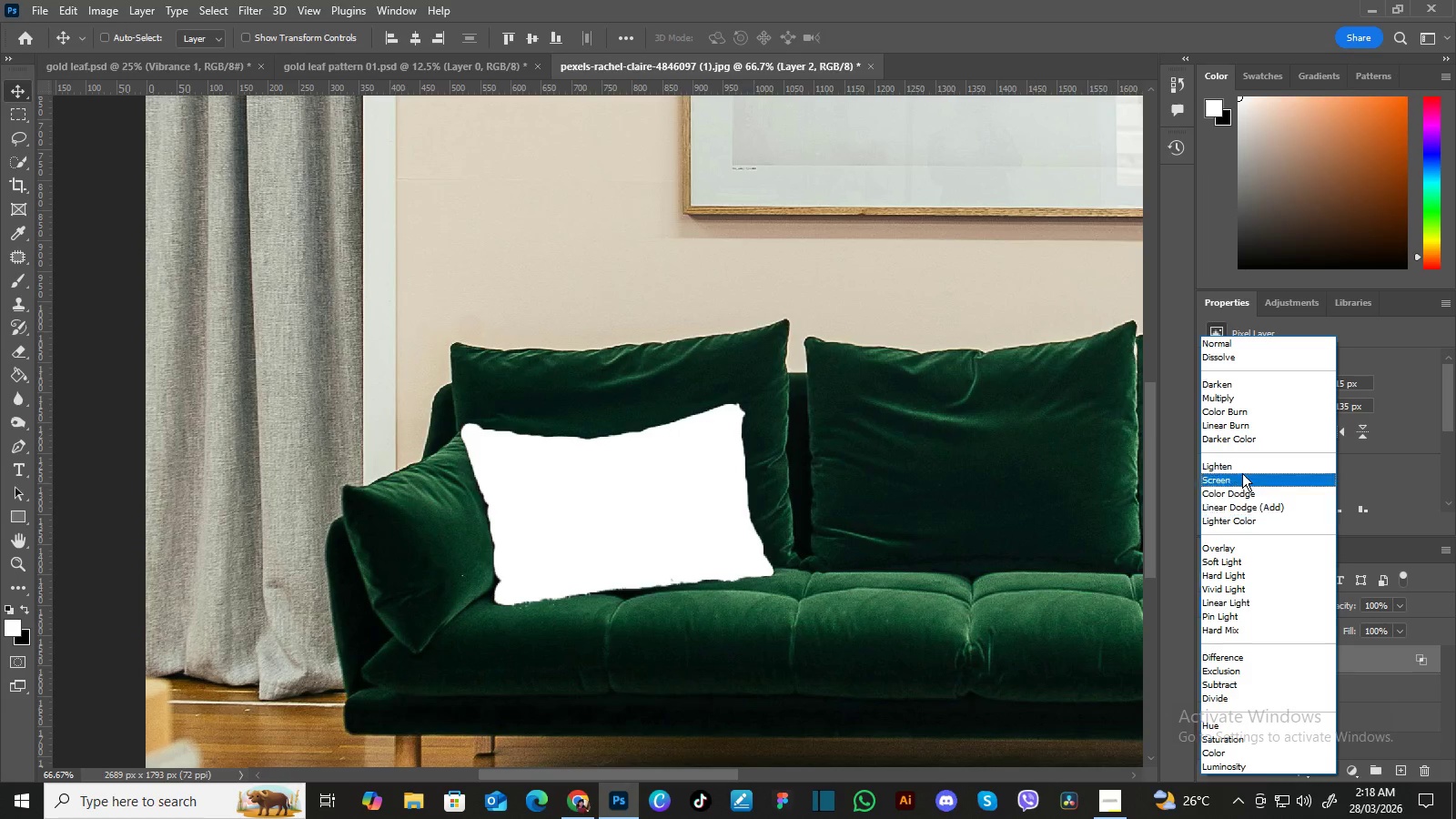 
left_click([1234, 426])
 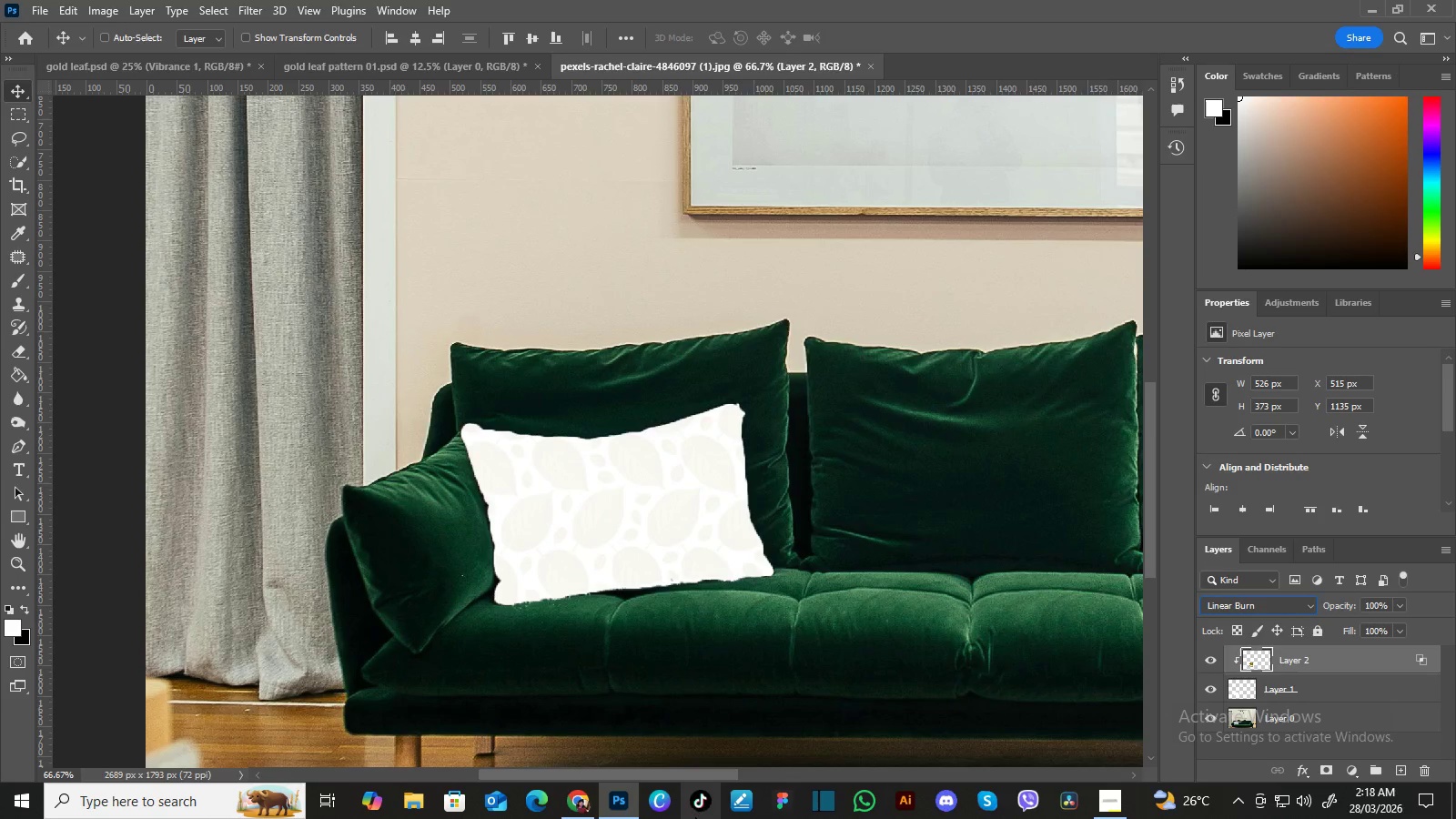 
left_click([585, 805])
 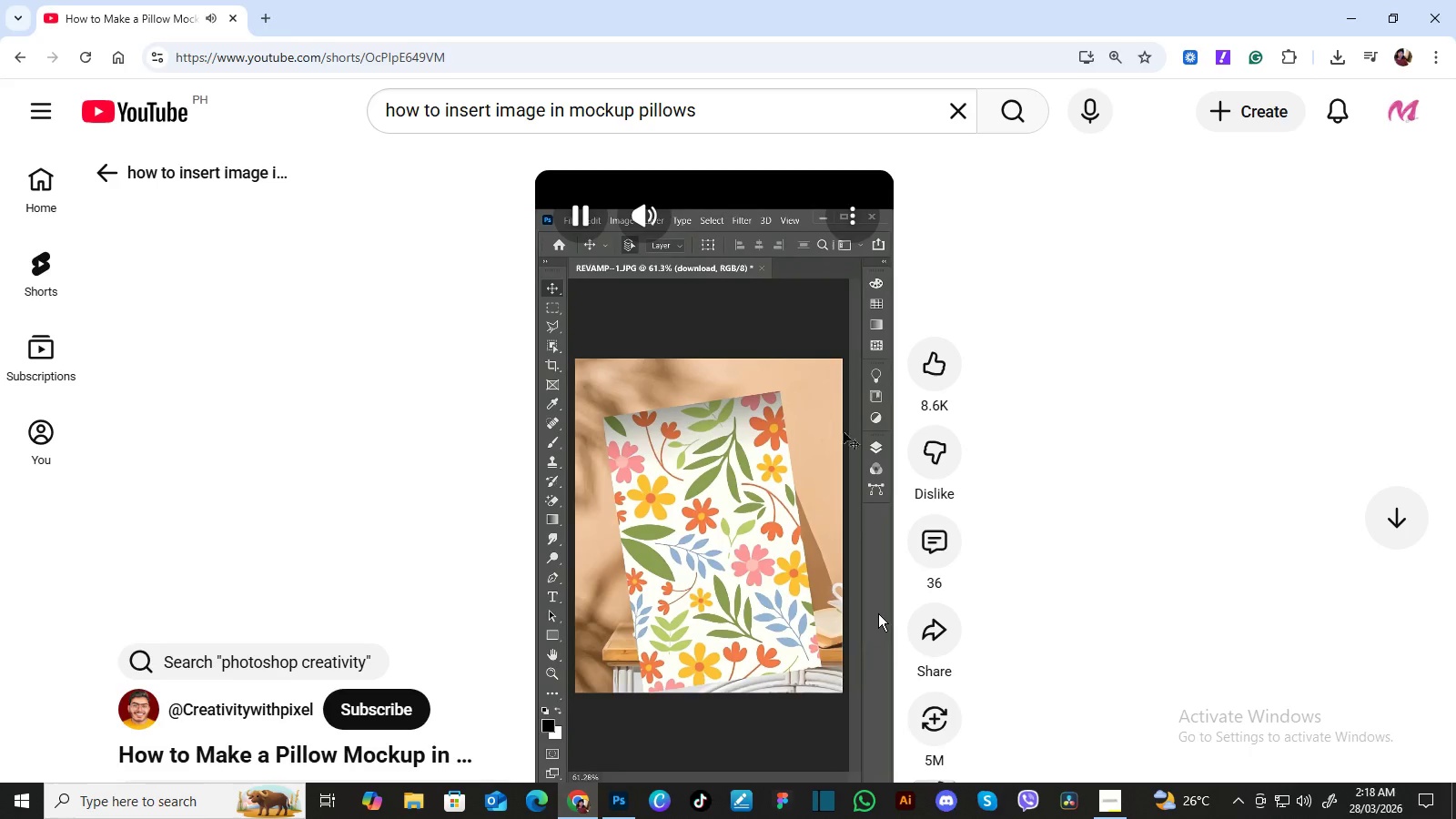 
wait(26.08)
 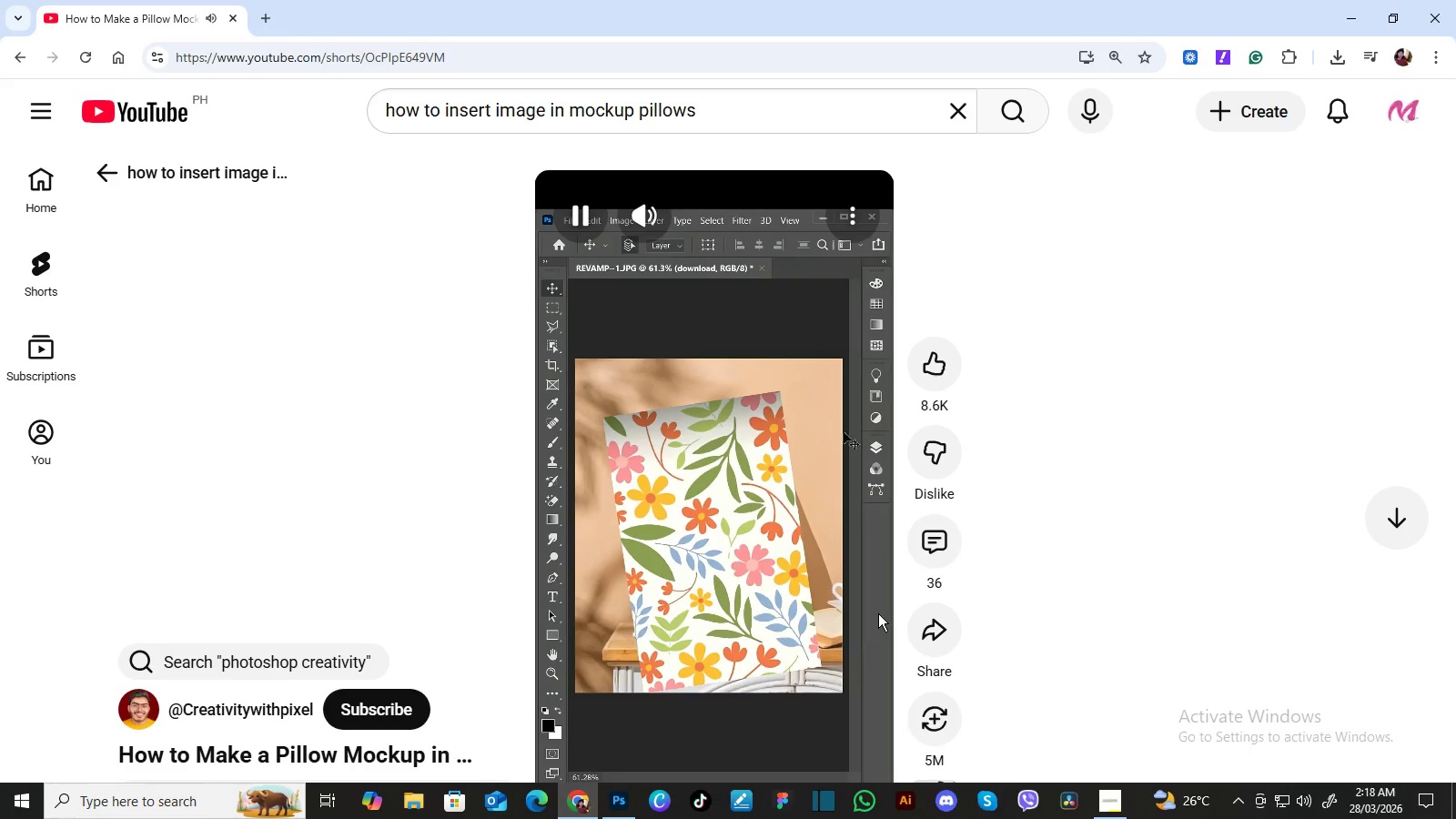 
key(Space)
 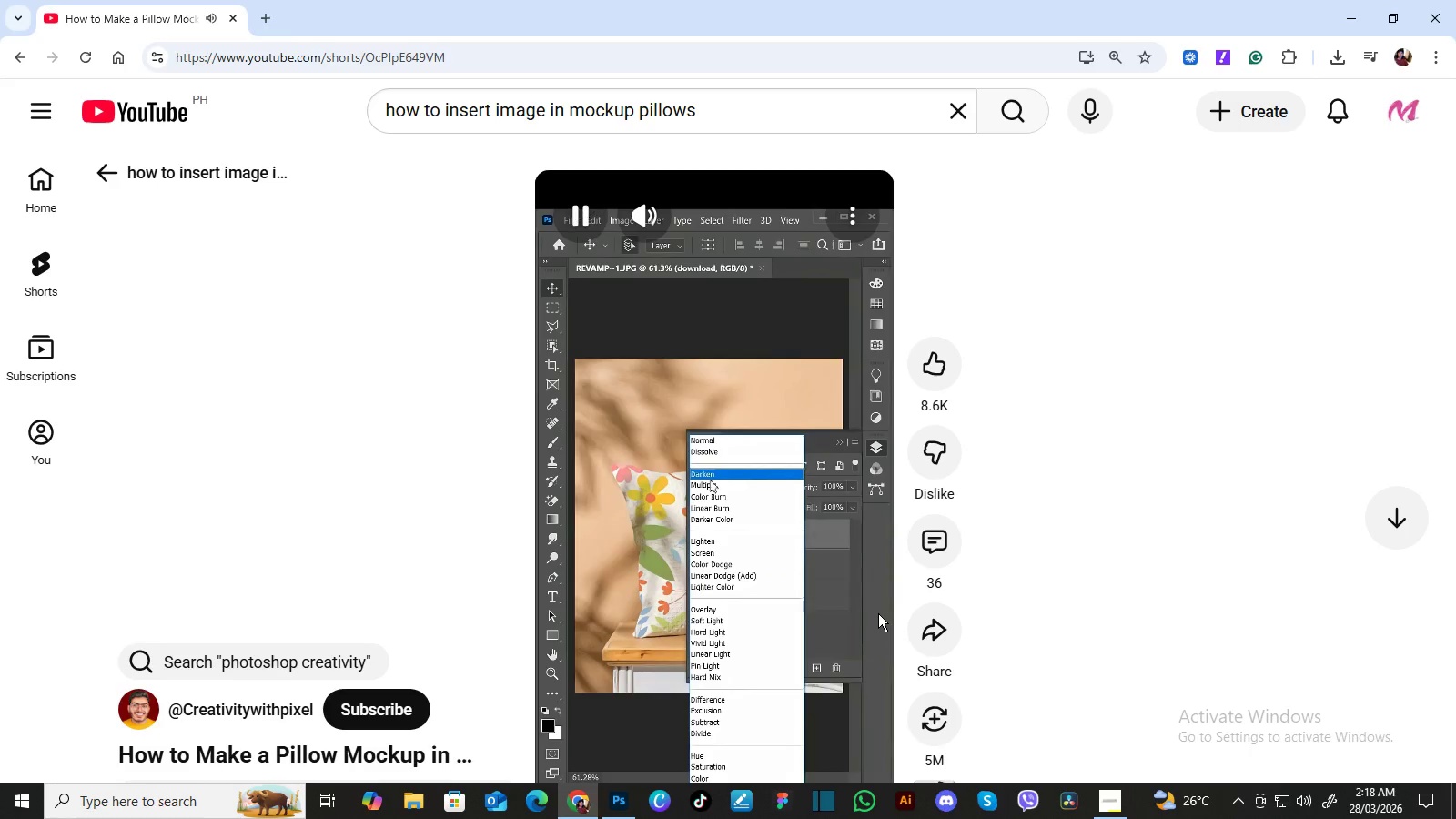 
key(Space)
 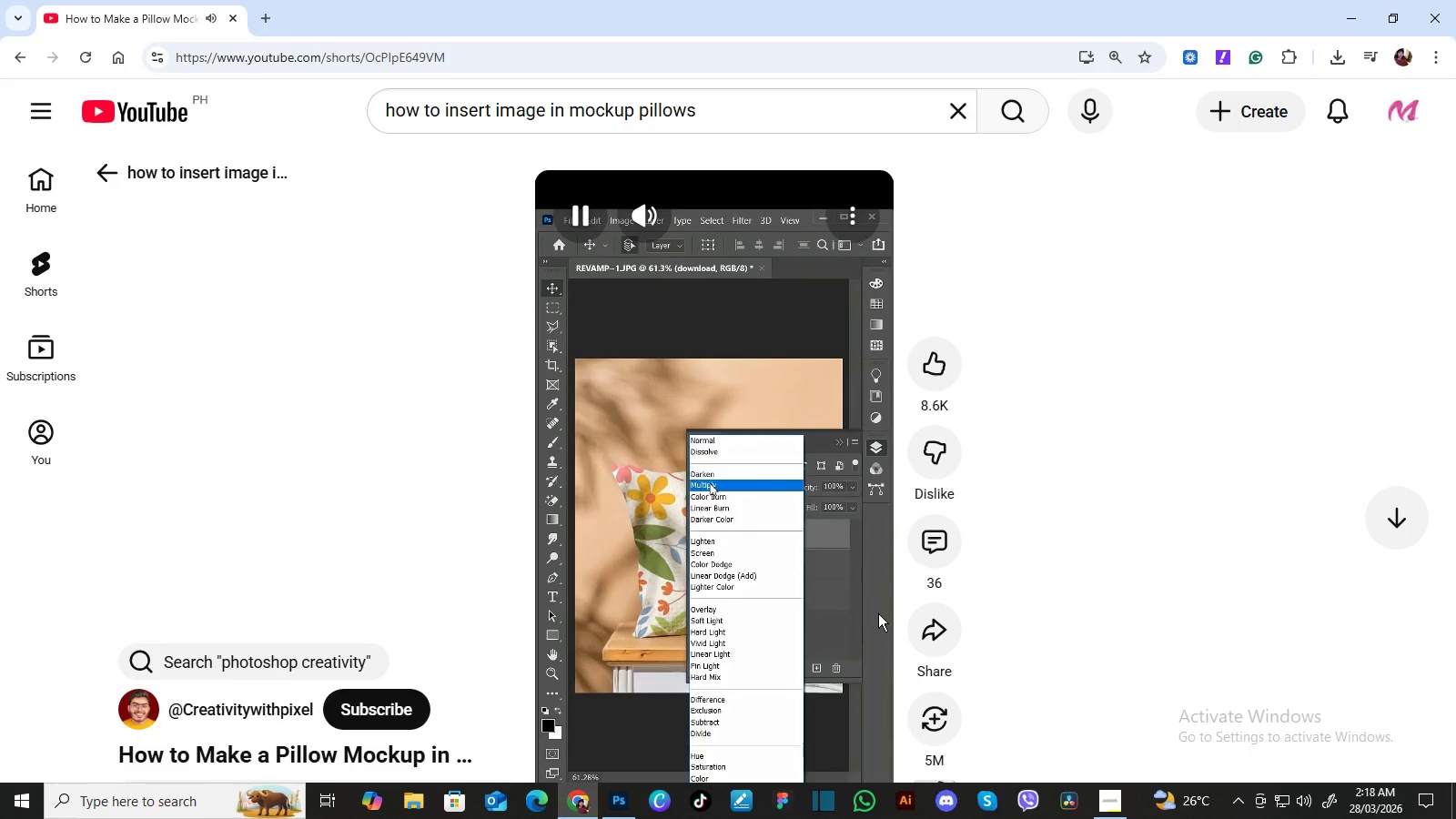 
key(Space)
 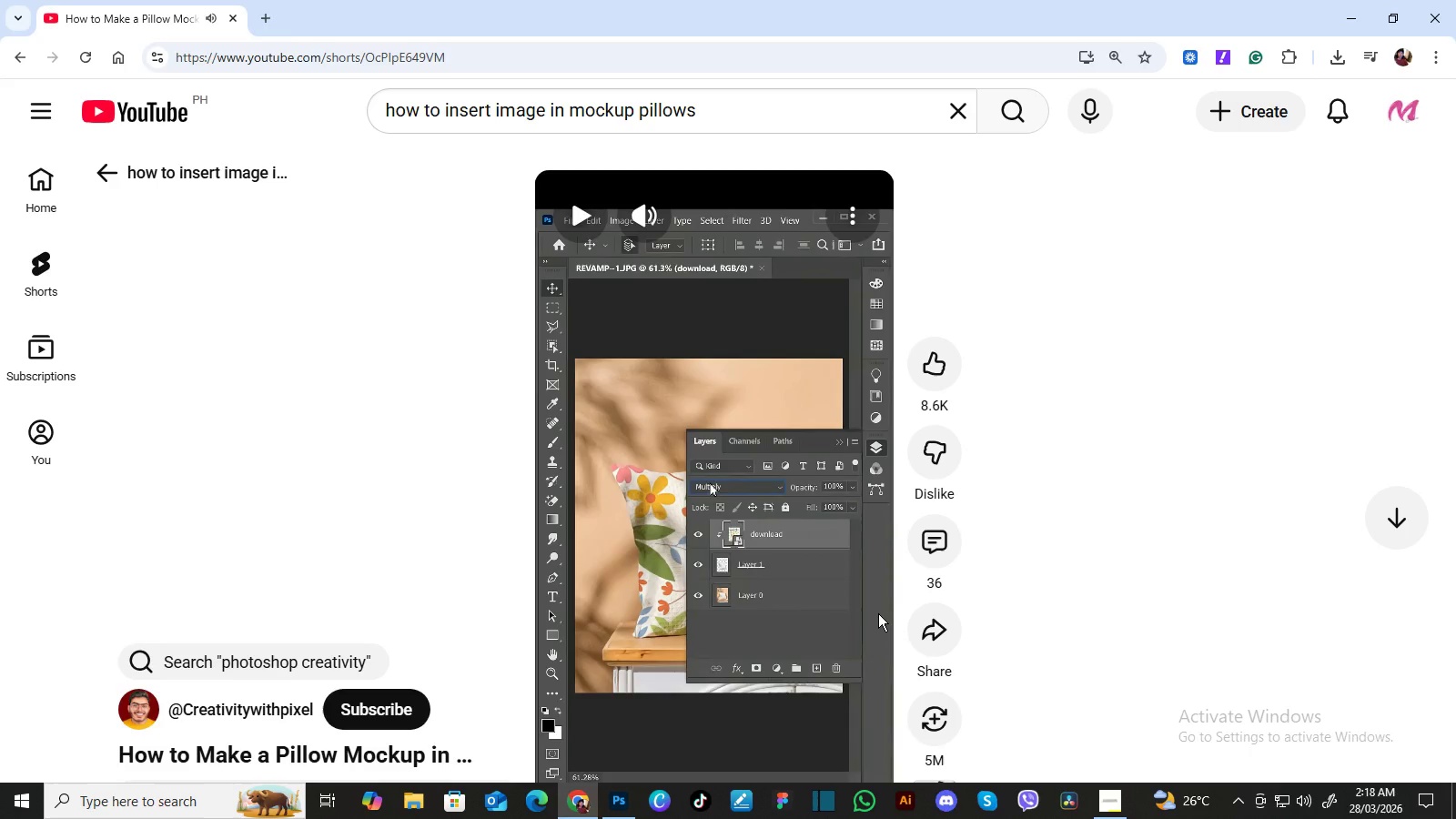 
key(Space)
 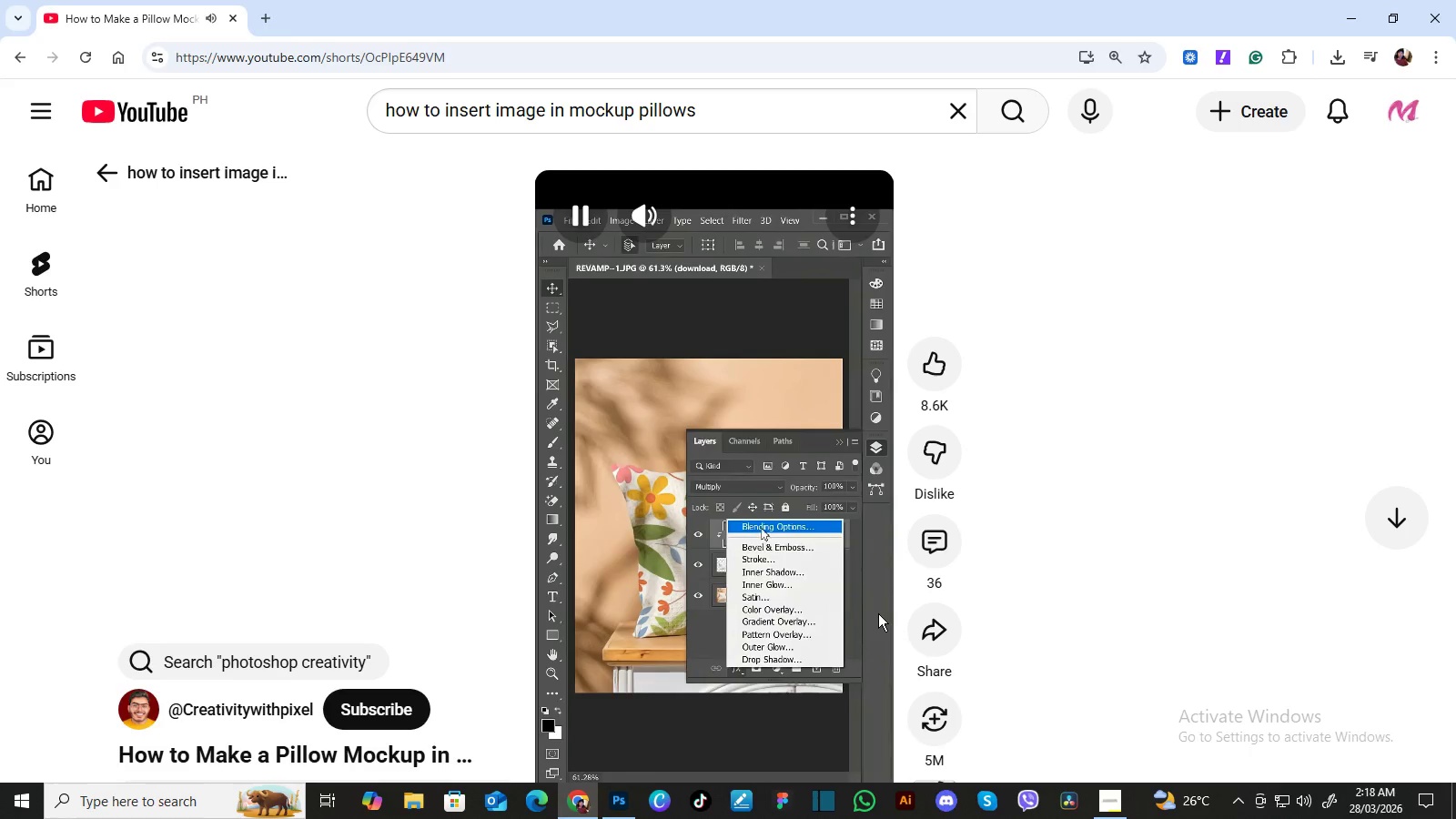 
key(Space)
 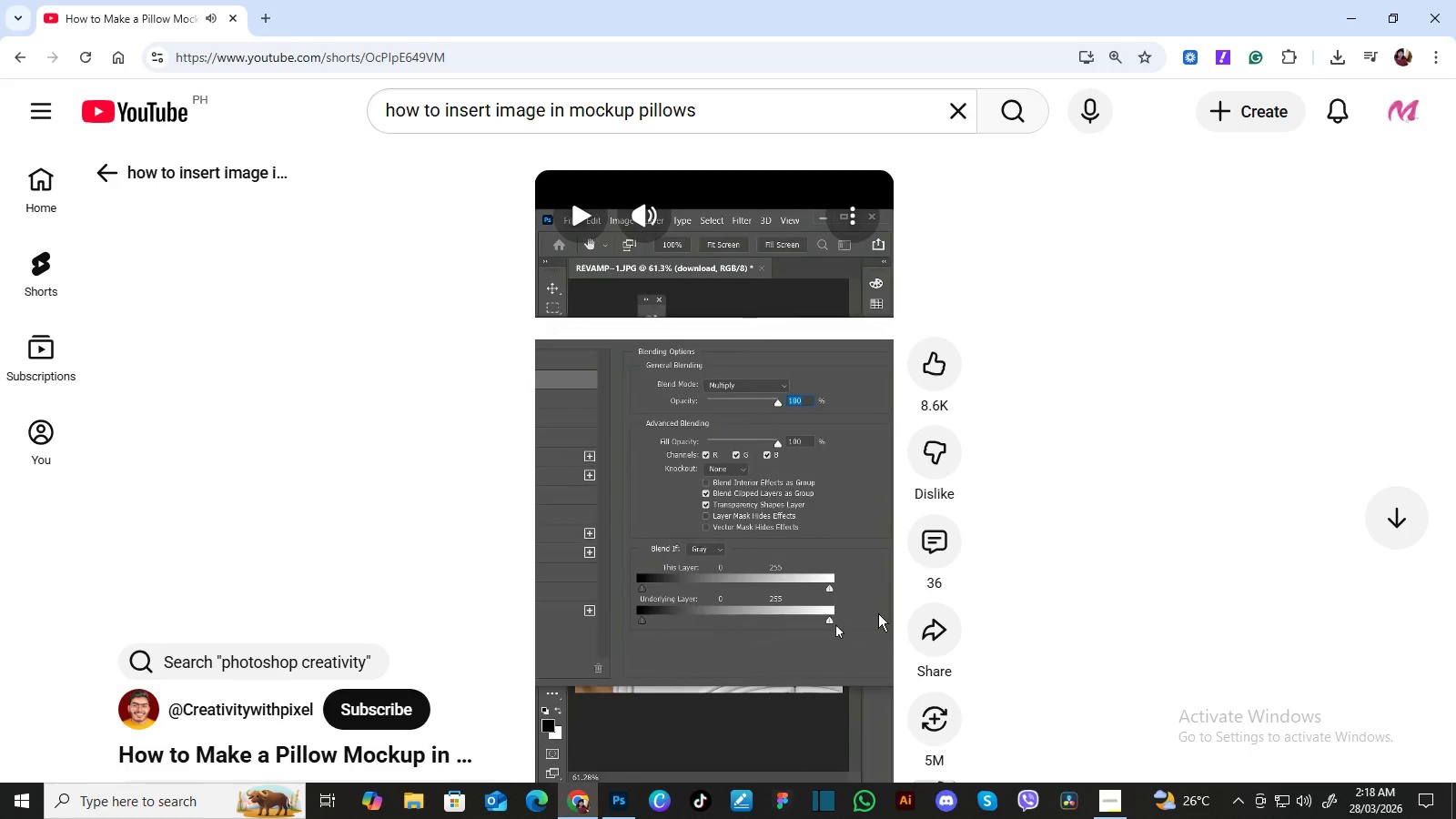 
key(Space)
 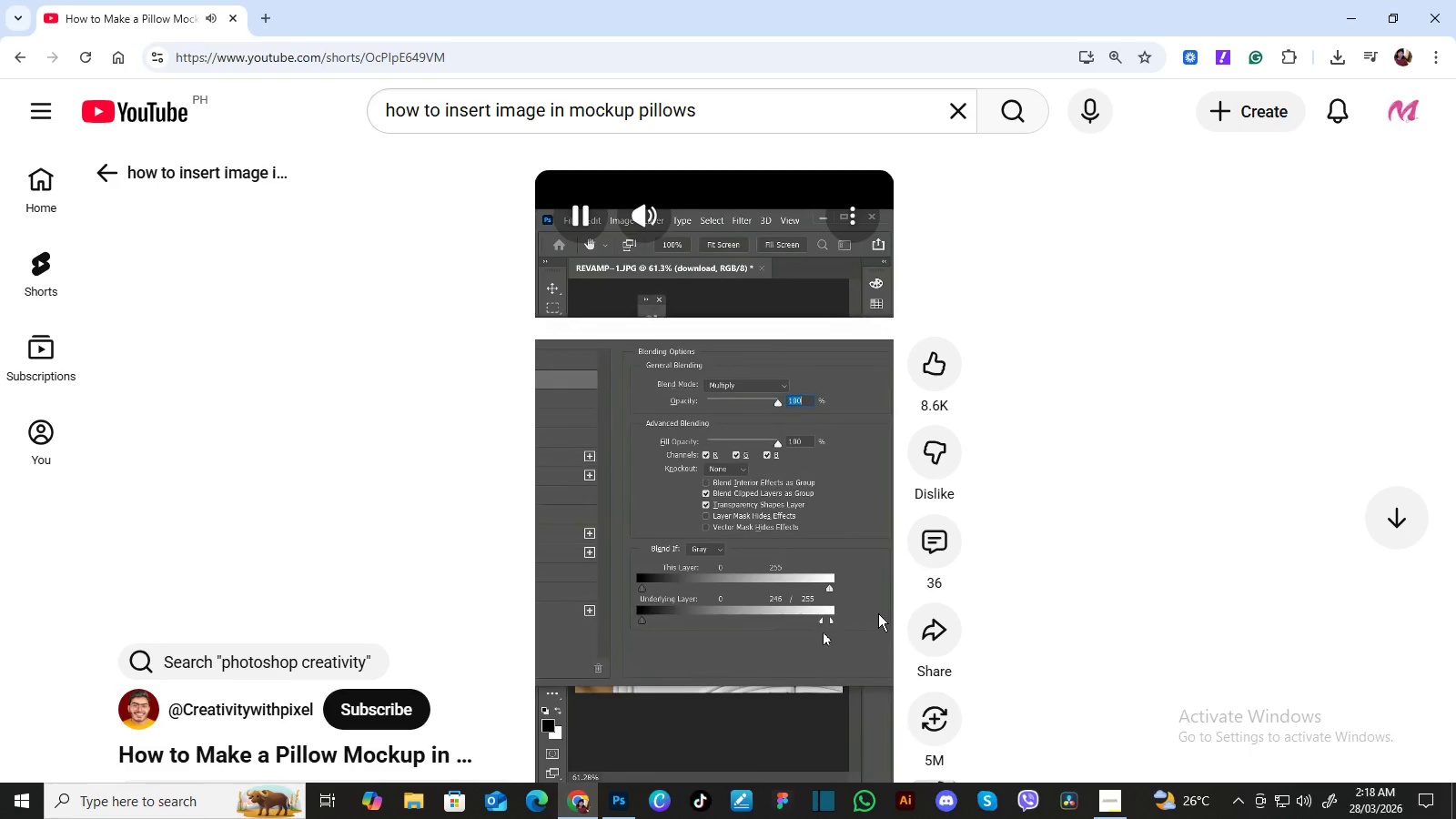 
wait(5.36)
 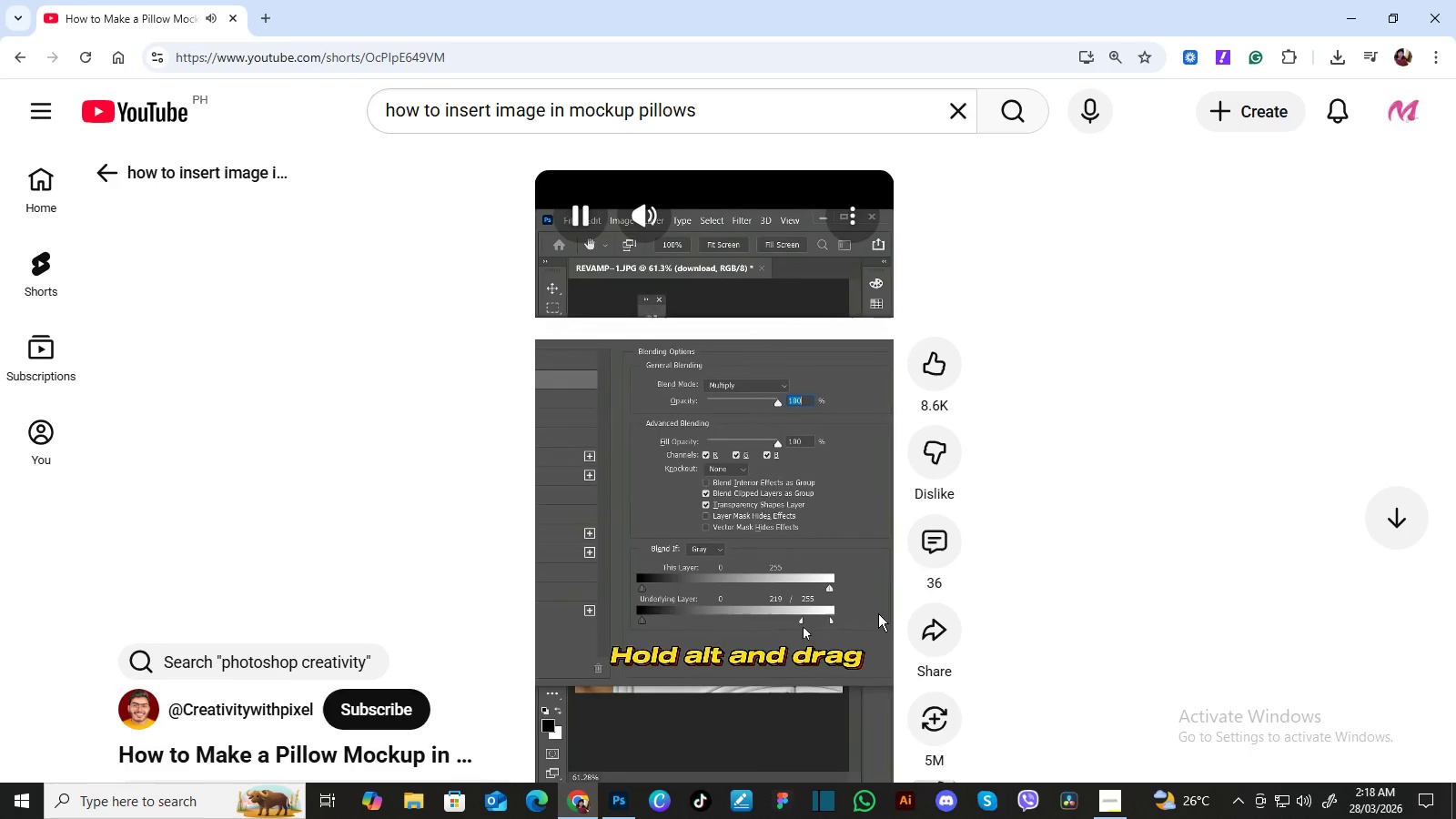 
key(Space)
 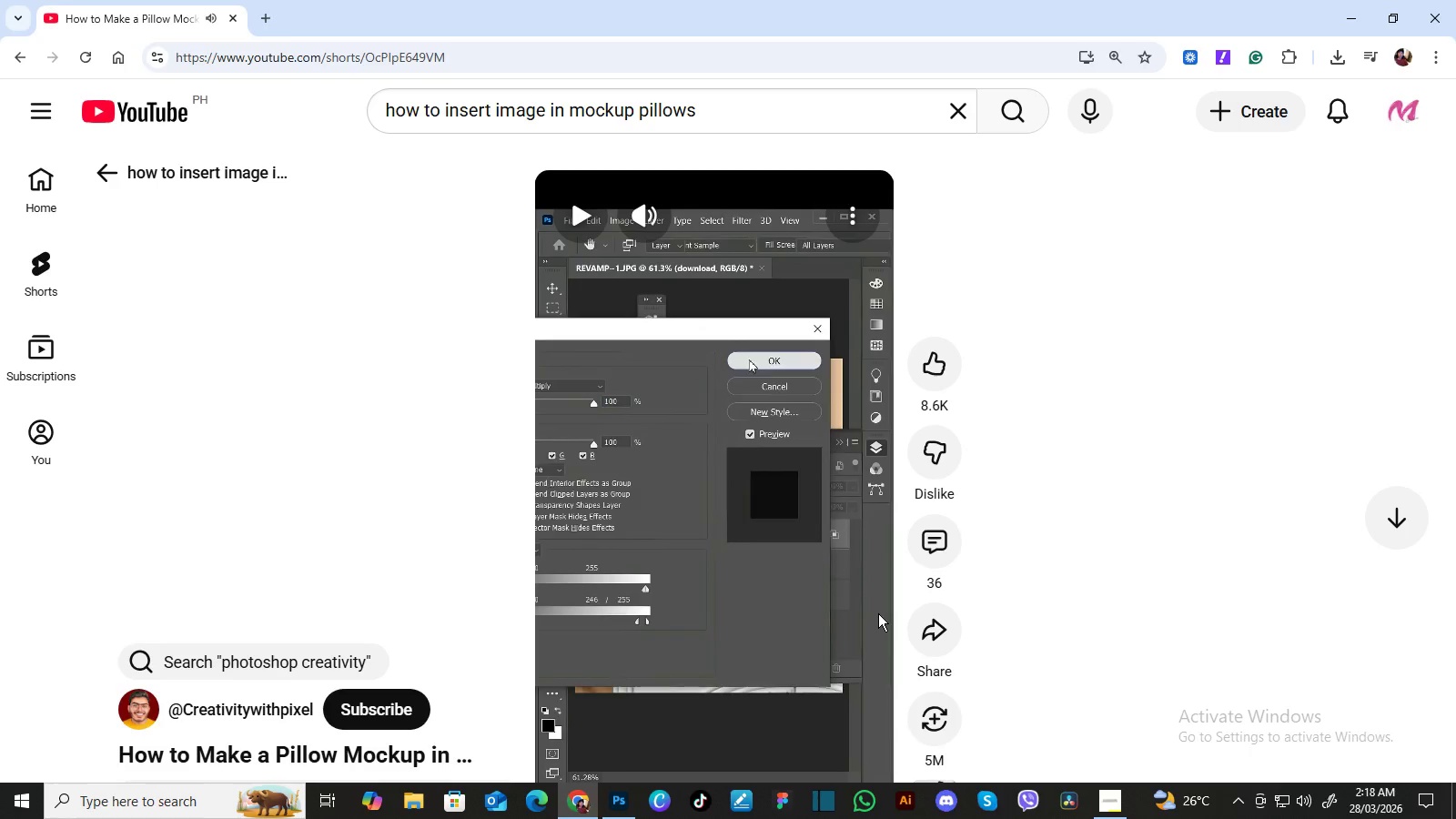 
key(Space)
 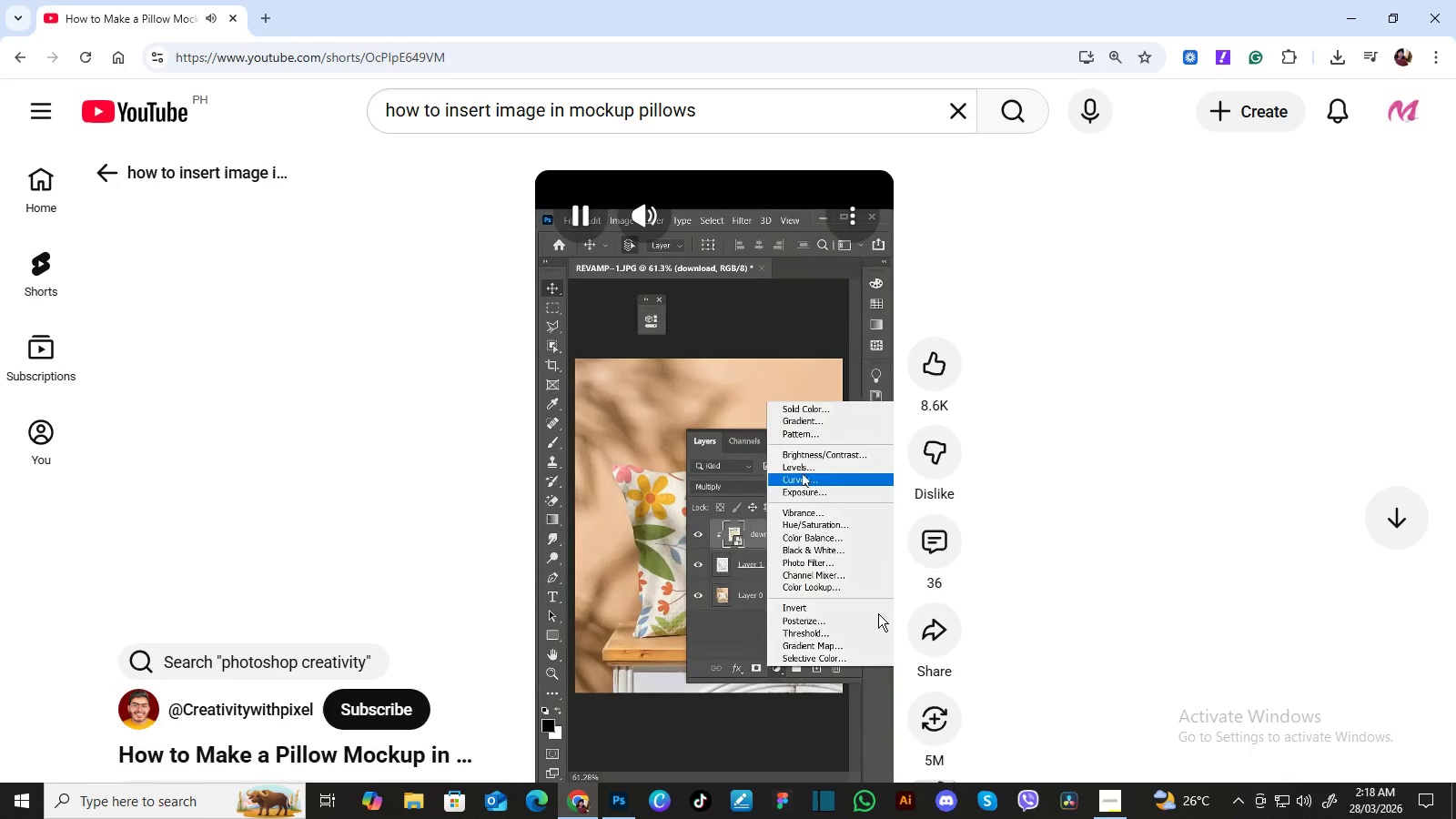 
key(Space)
 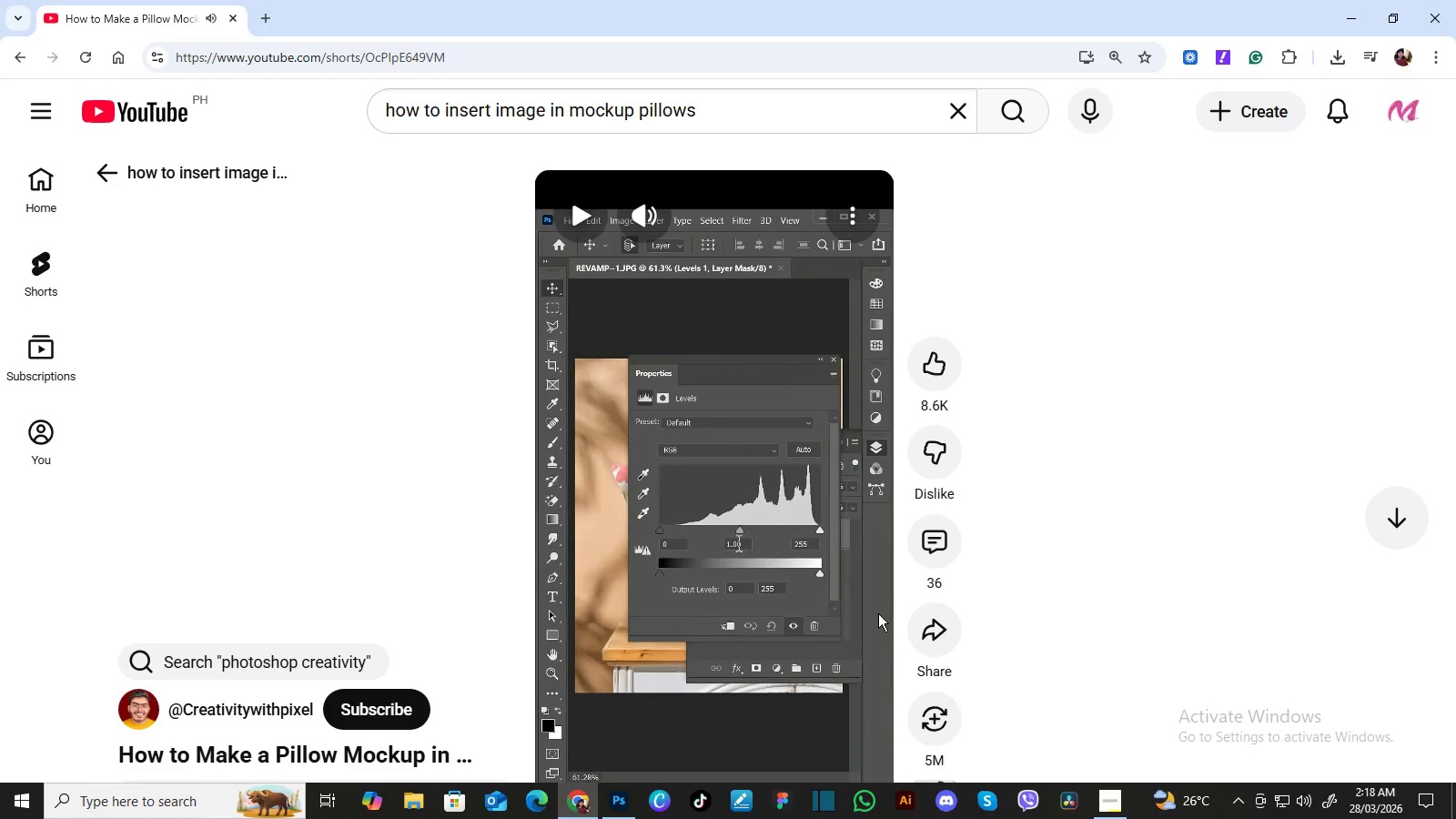 
key(Space)
 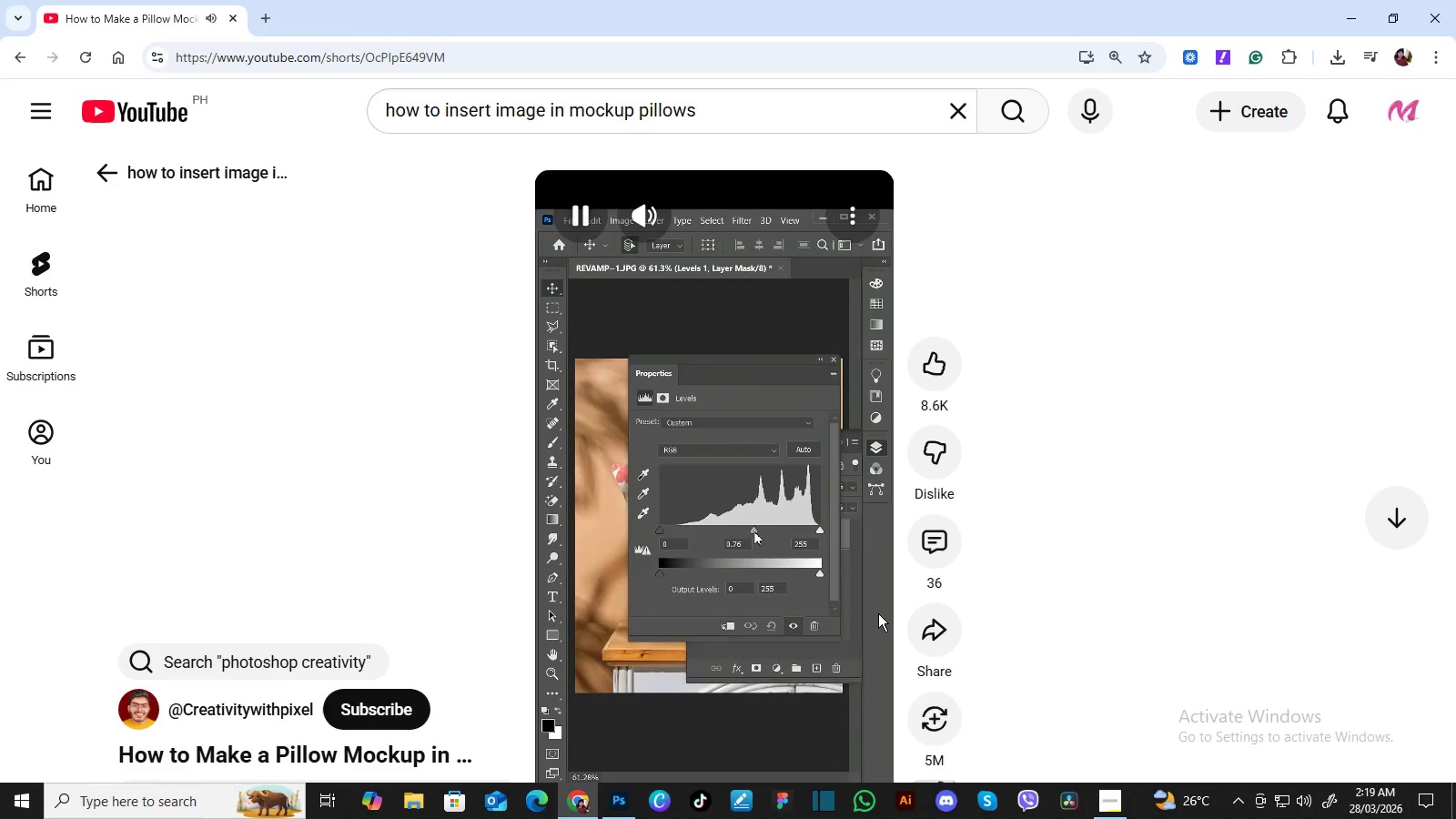 
key(Space)
 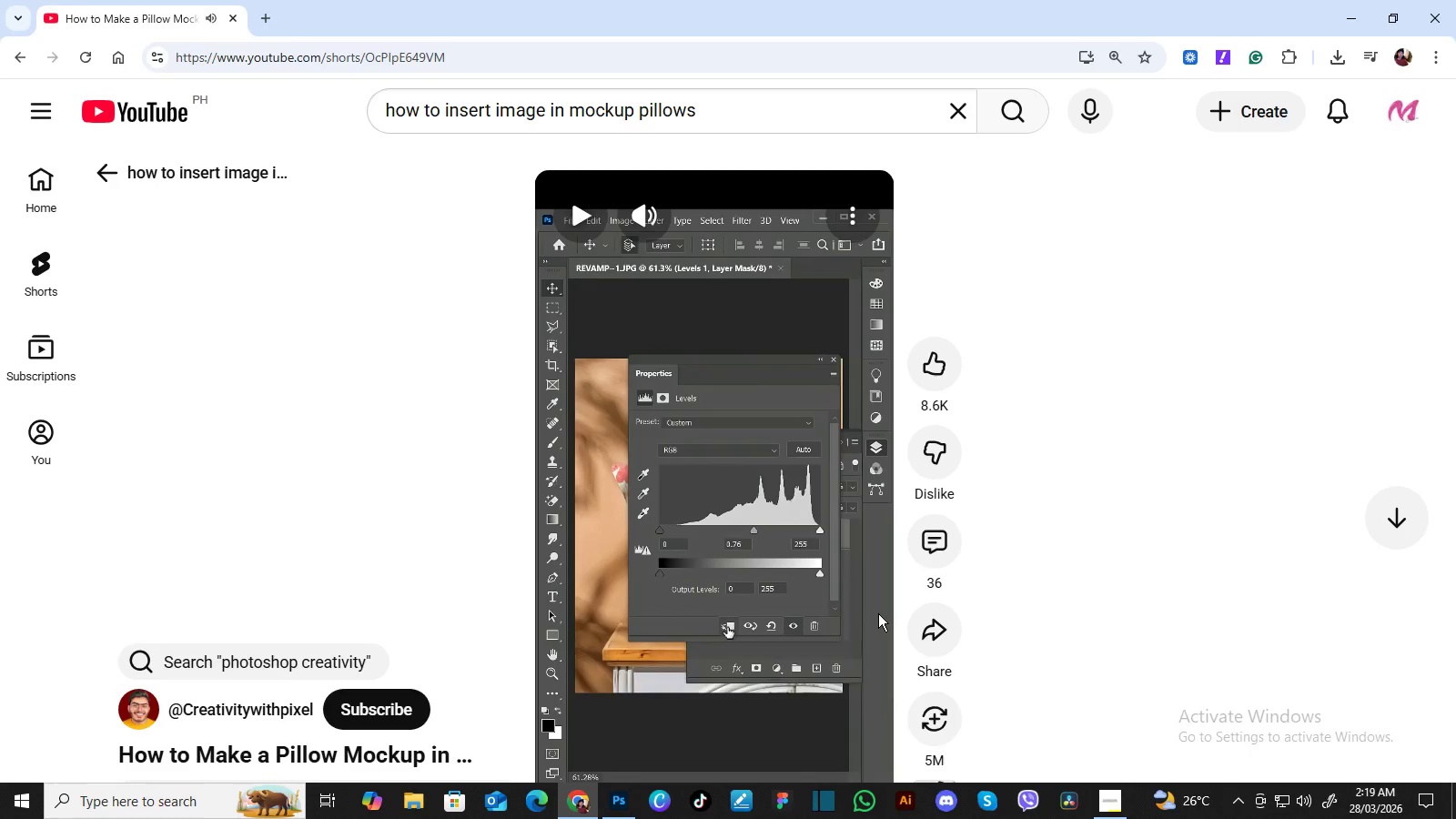 
key(Space)
 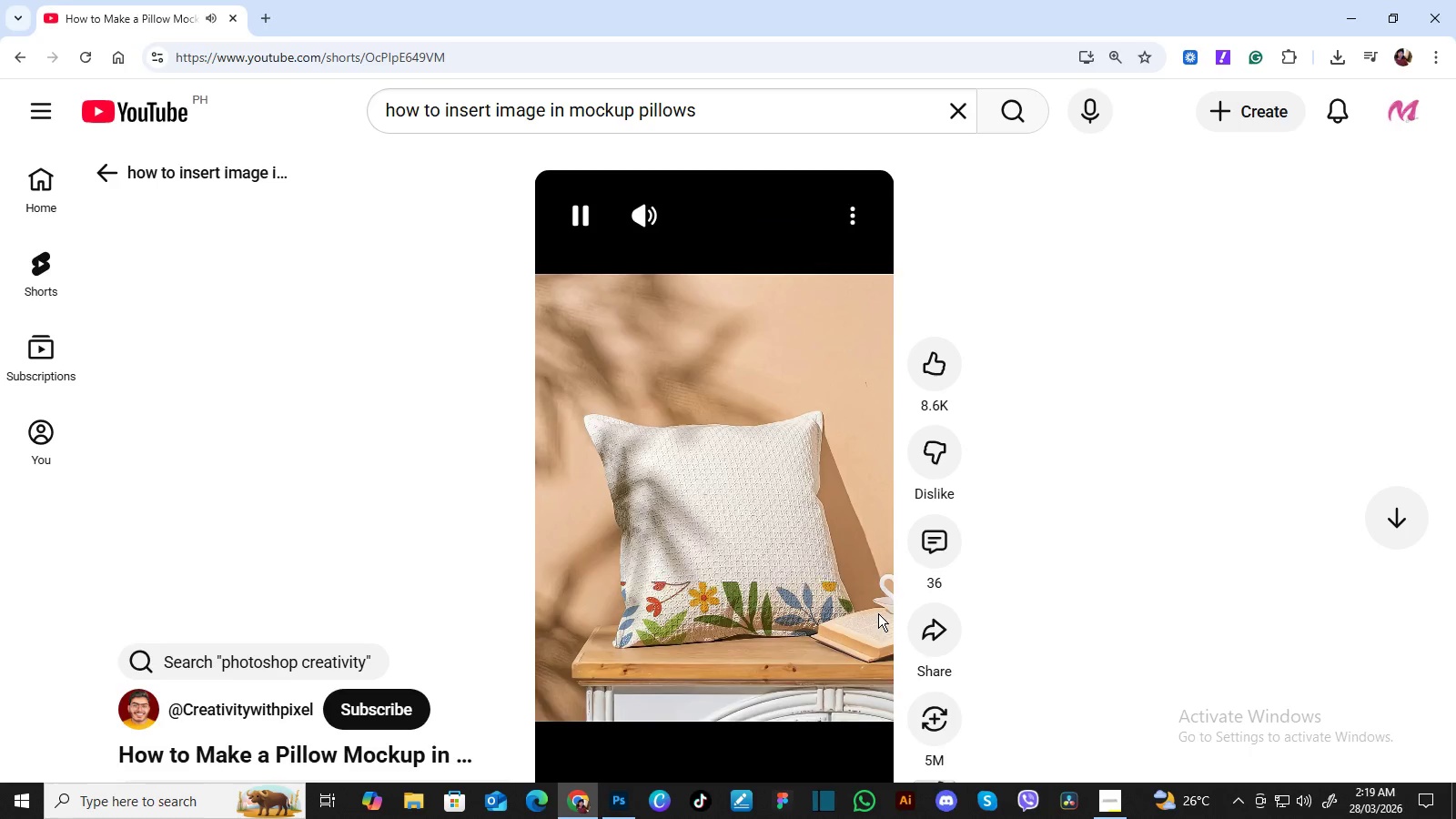 
key(Space)
 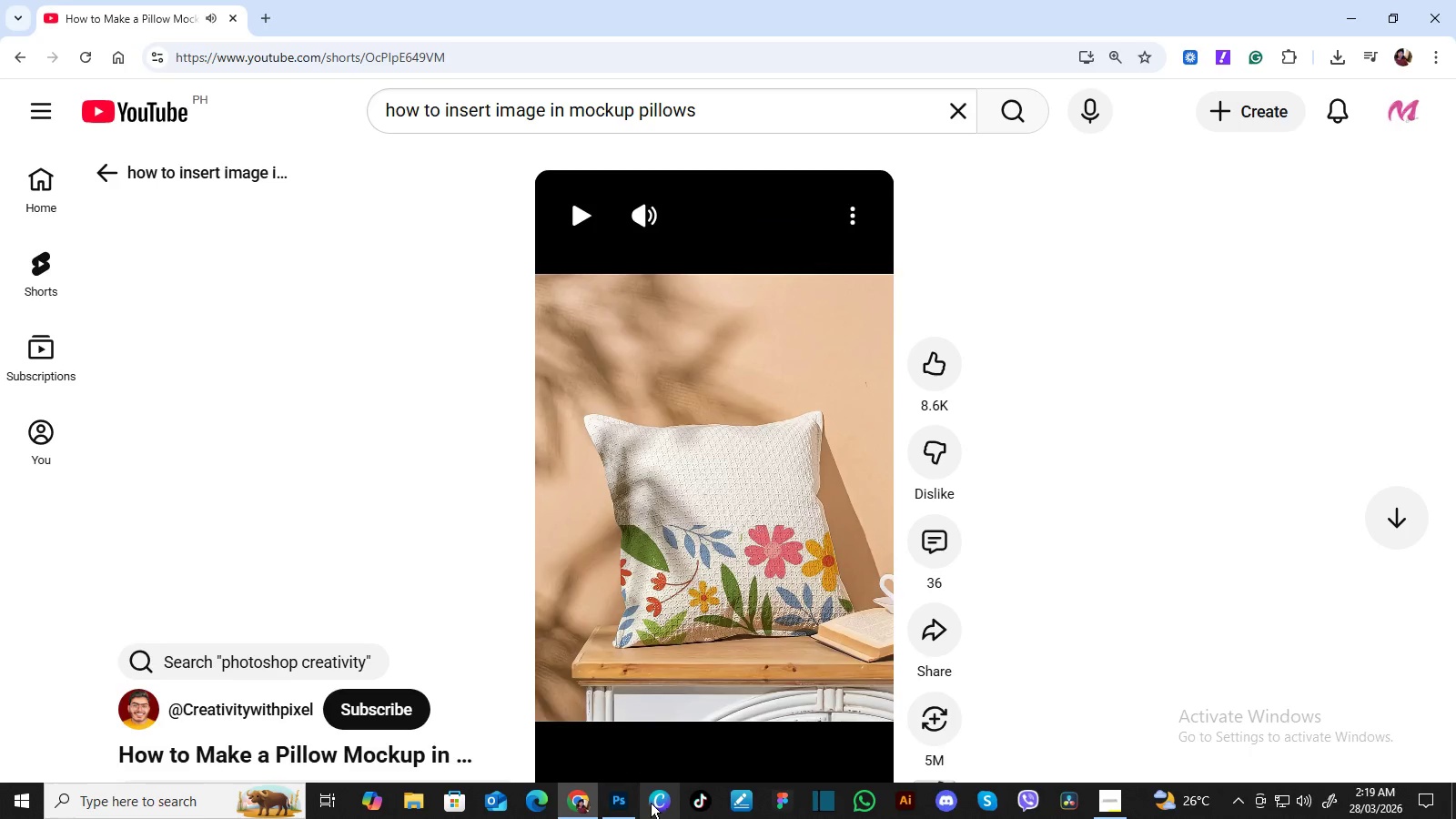 
left_click([636, 803])
 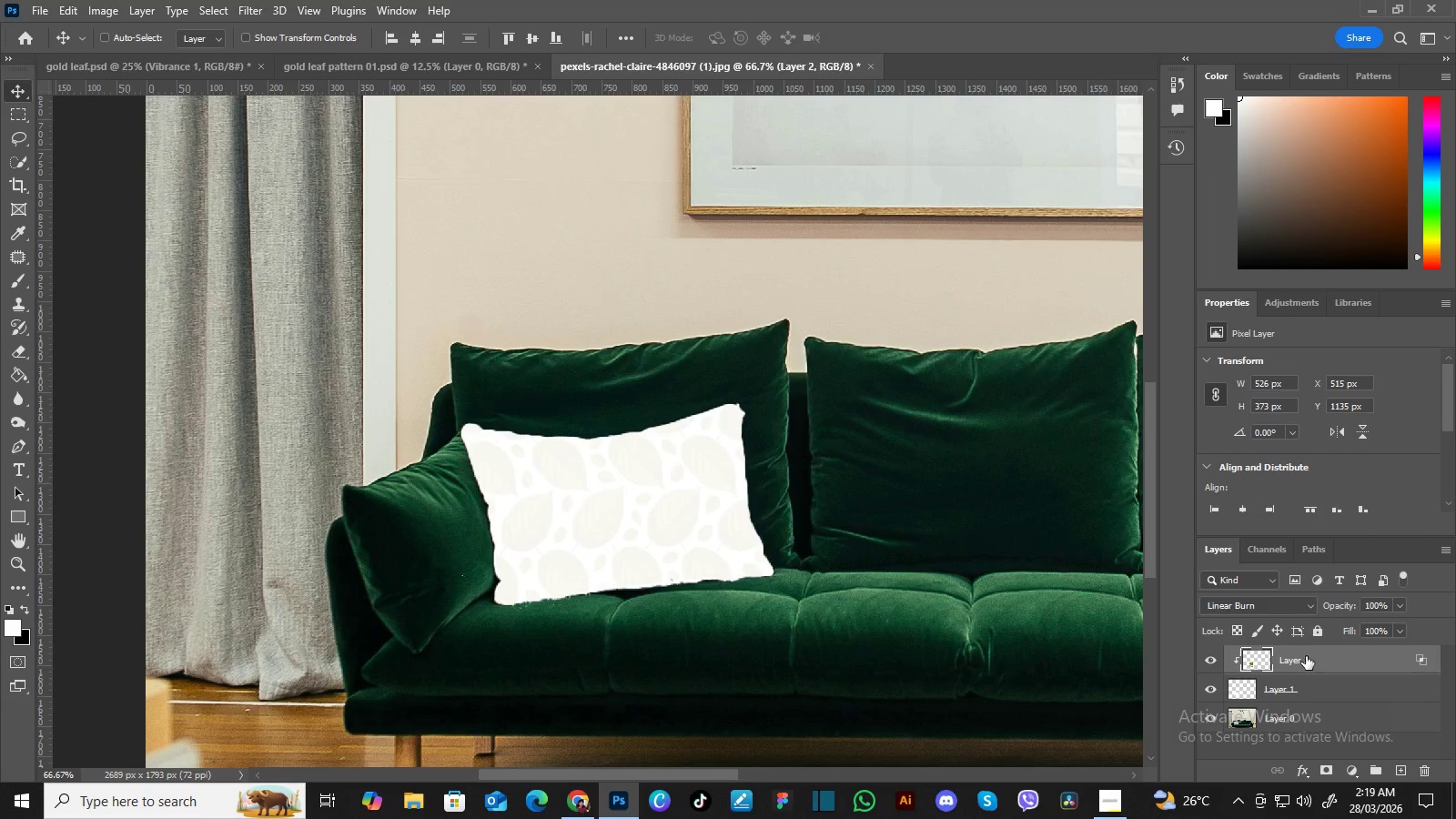 
key(Control+Z)
 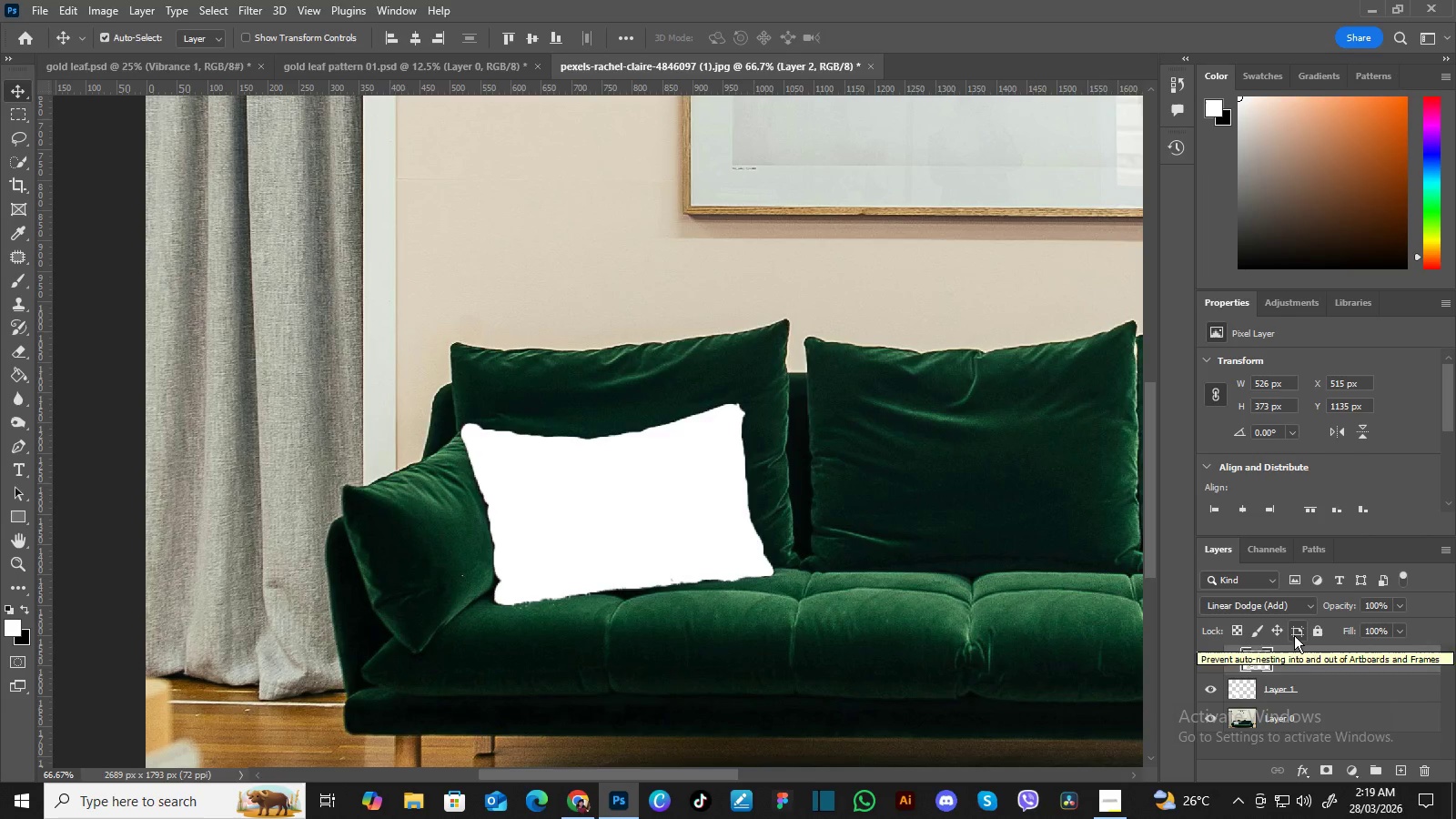 
key(Control+Z)
 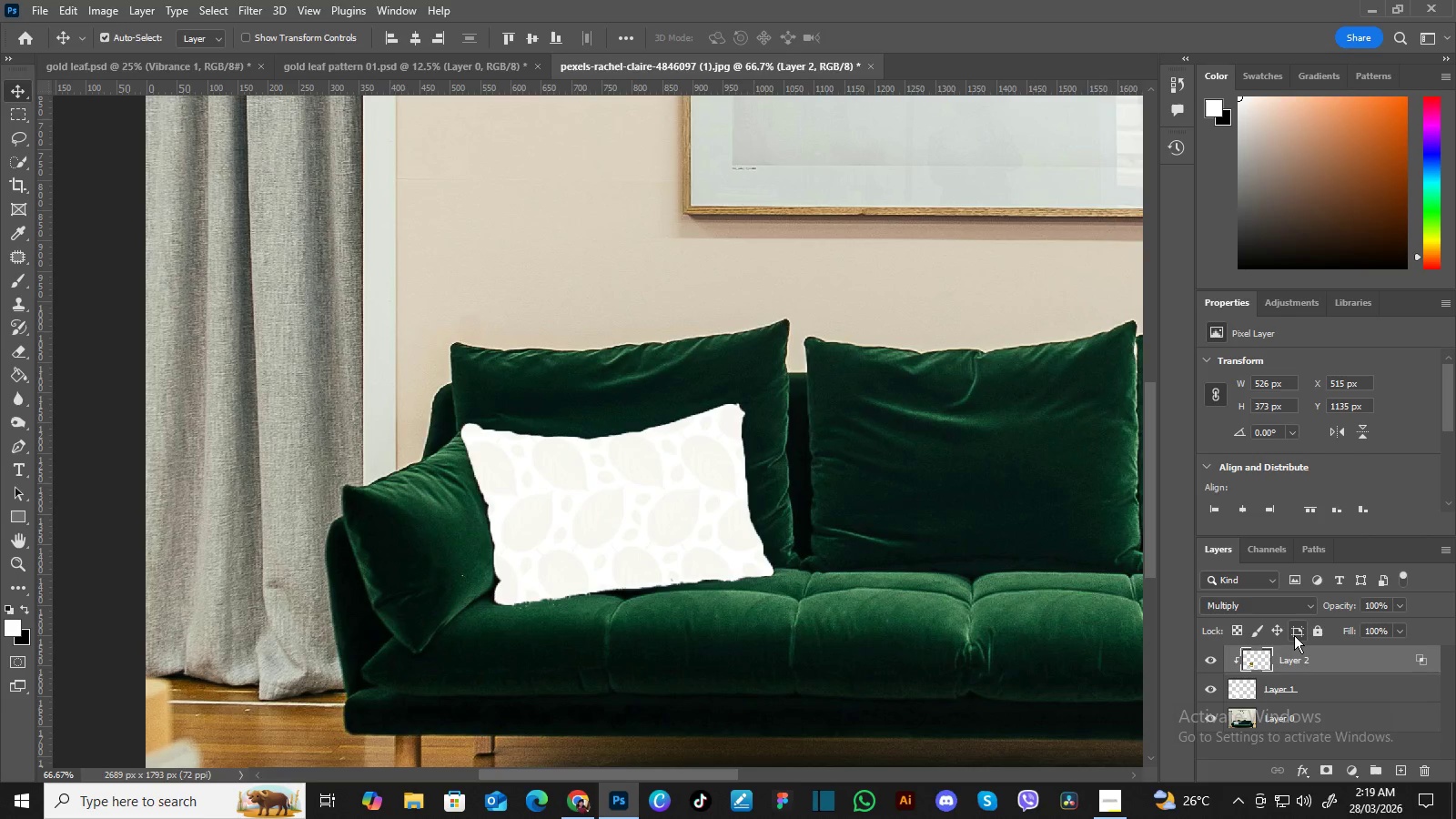 
key(Control+Z)
 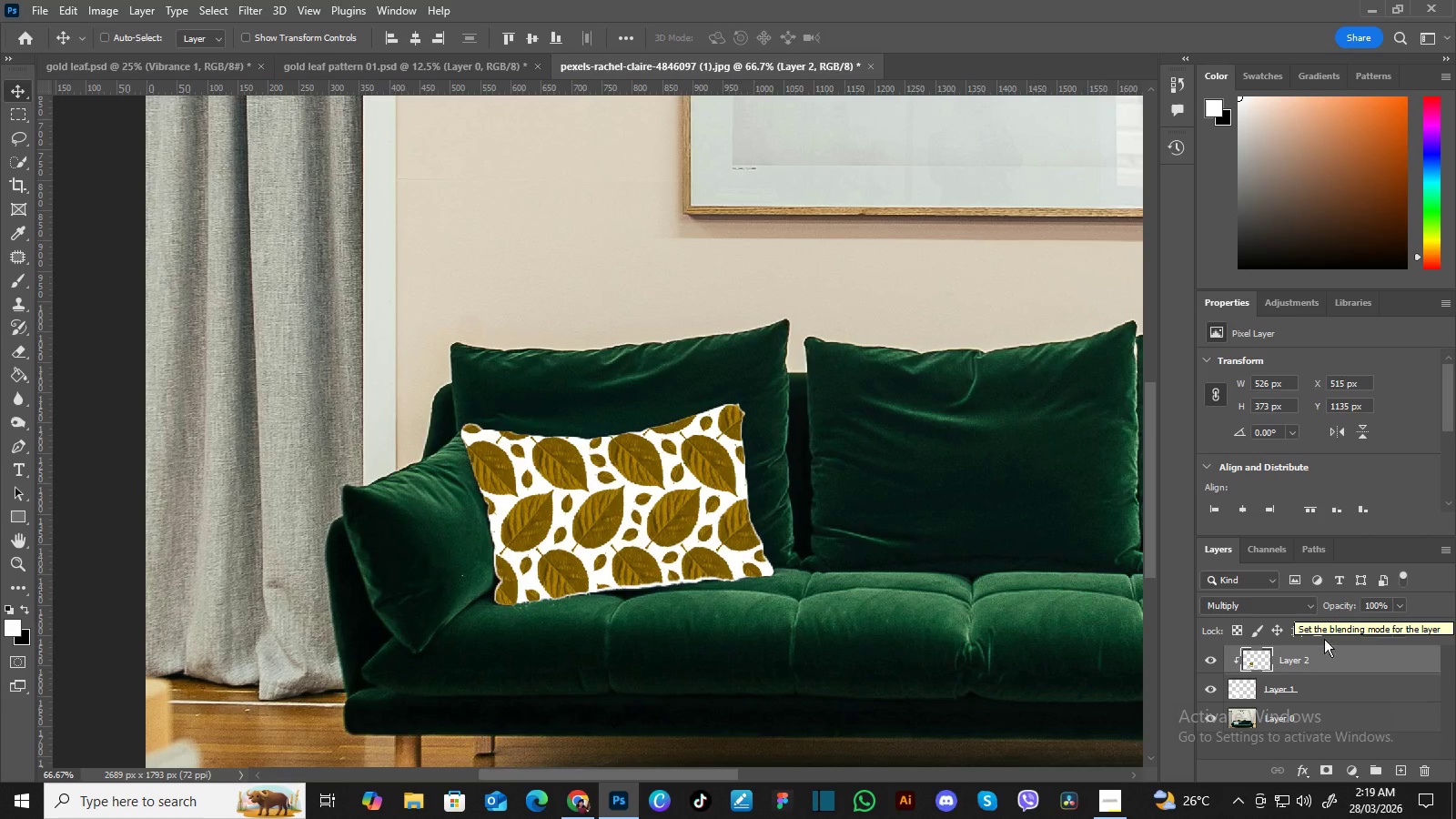 
double_click([1372, 663])
 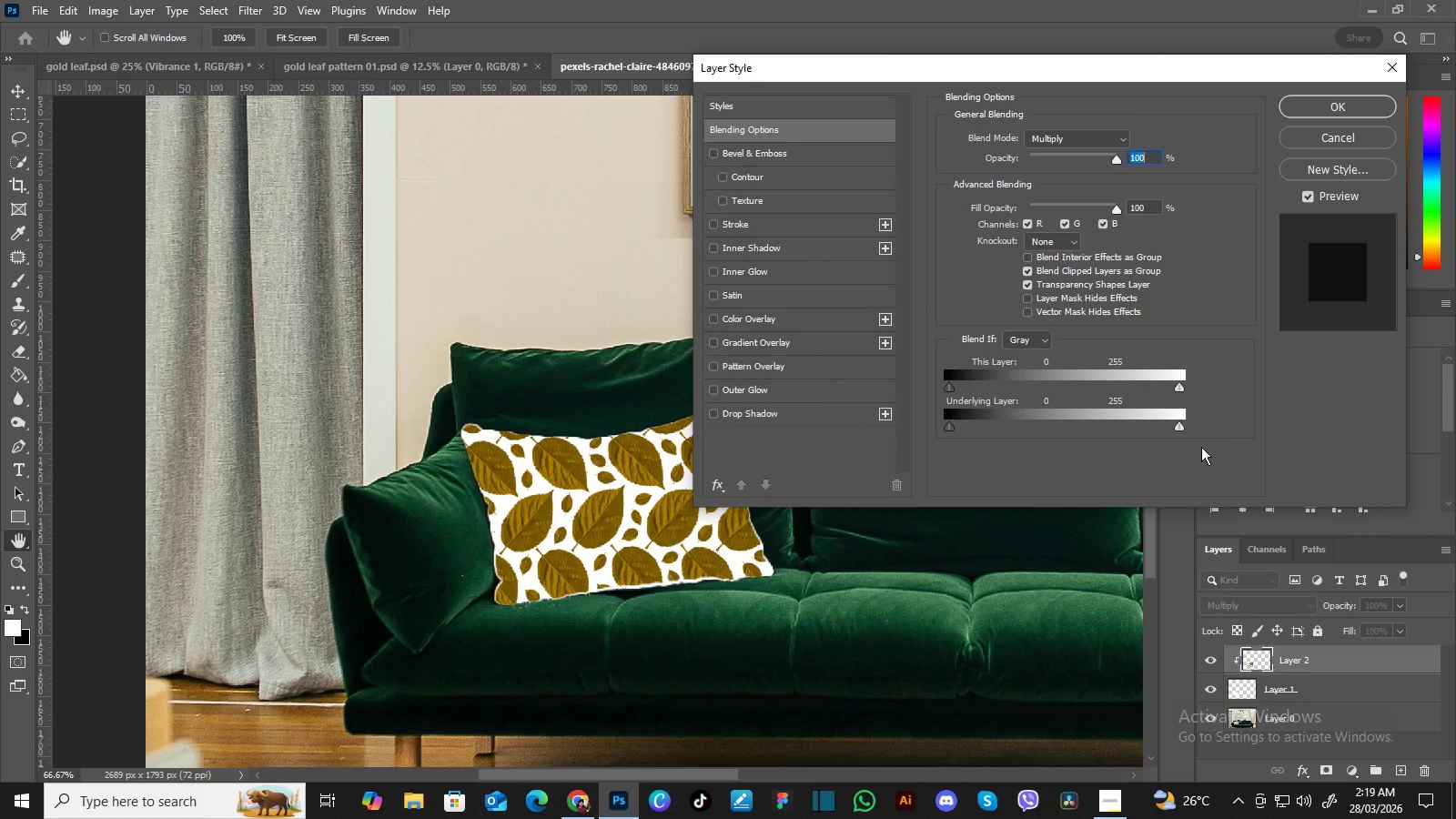 
hold_key(key=AltLeft, duration=1.5)
 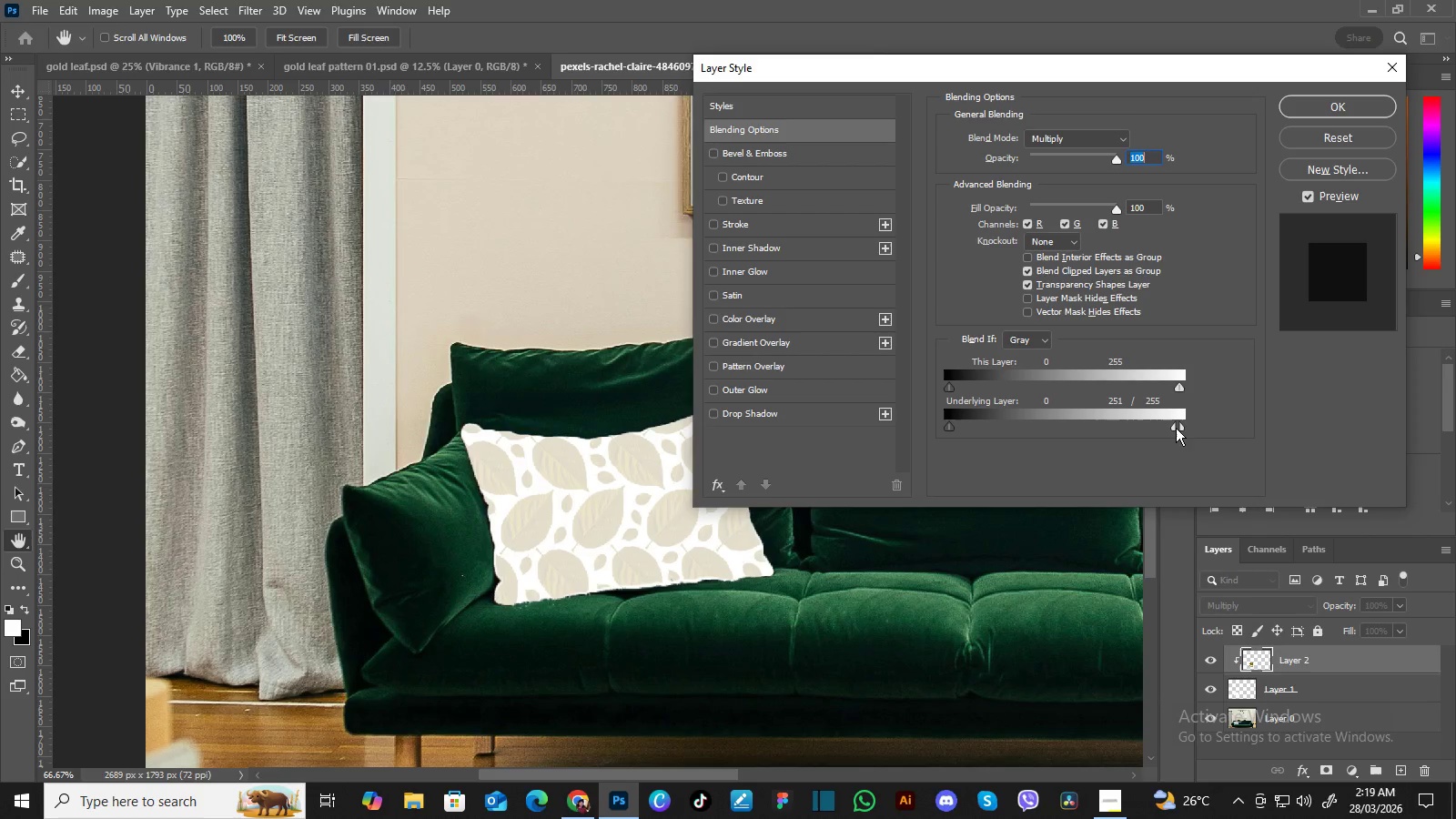 
hold_key(key=AltLeft, duration=1.52)
 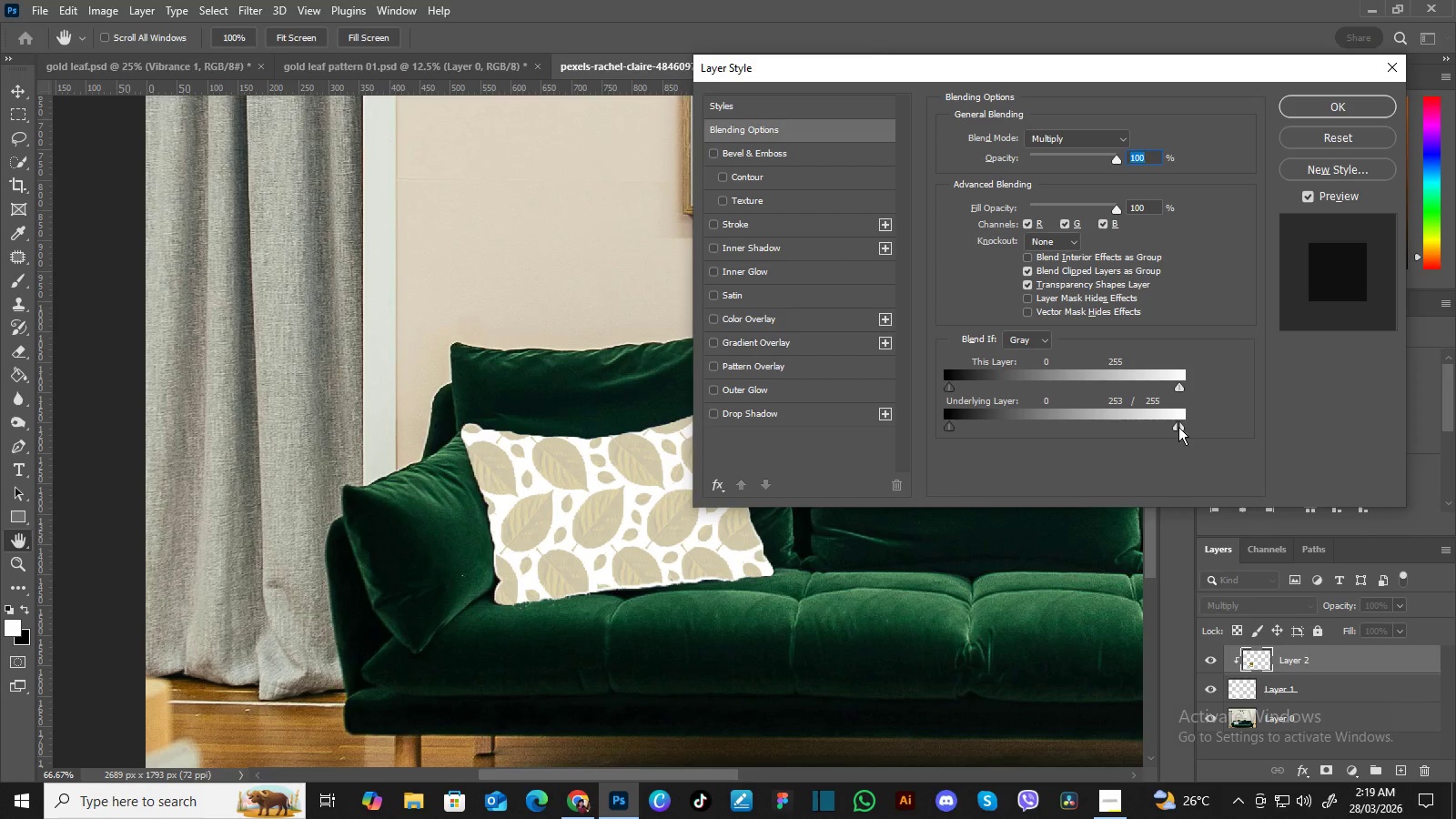 
hold_key(key=AltLeft, duration=1.51)
 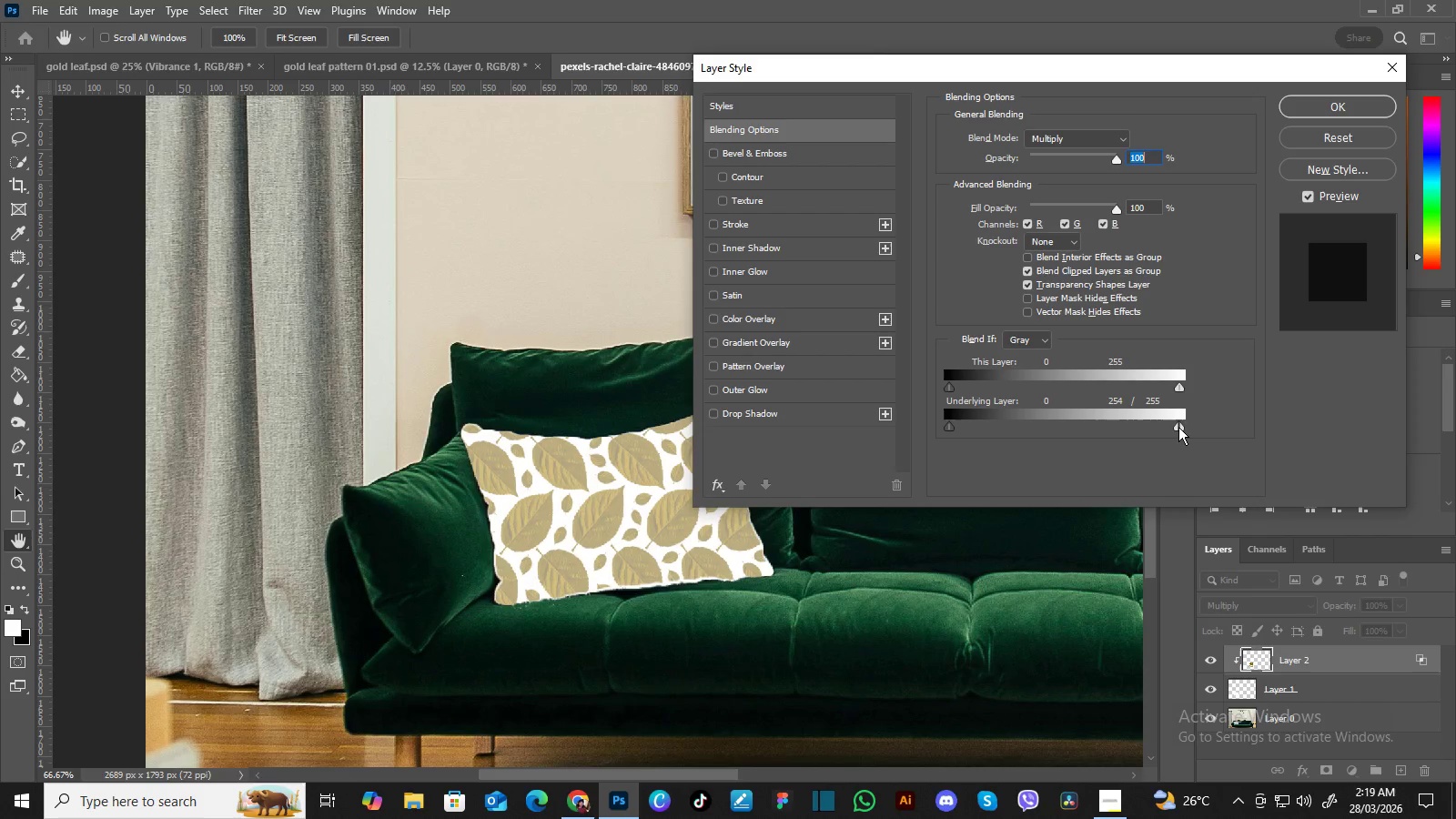 
key(Alt+AltLeft)
 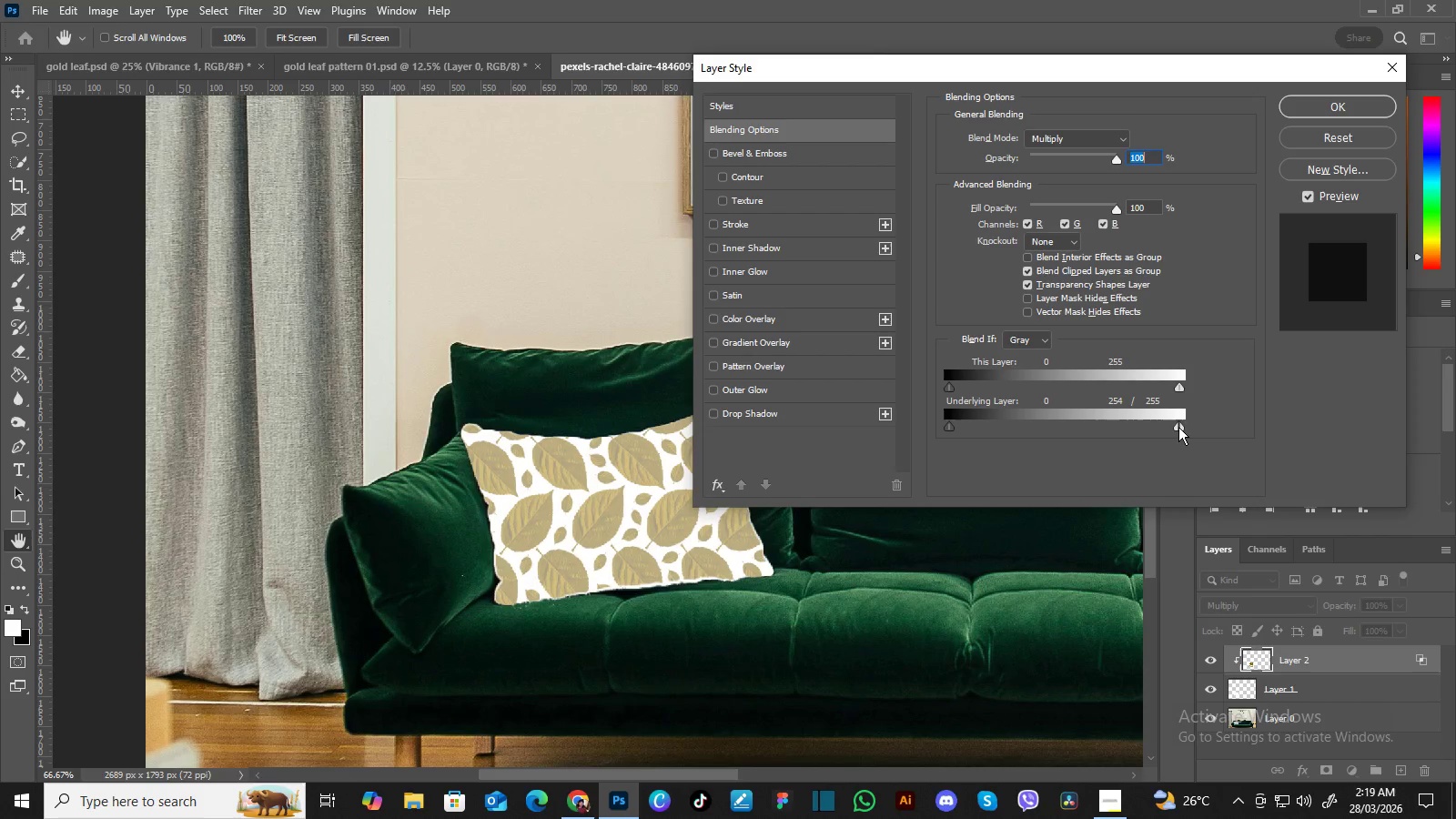 
key(Alt+AltLeft)
 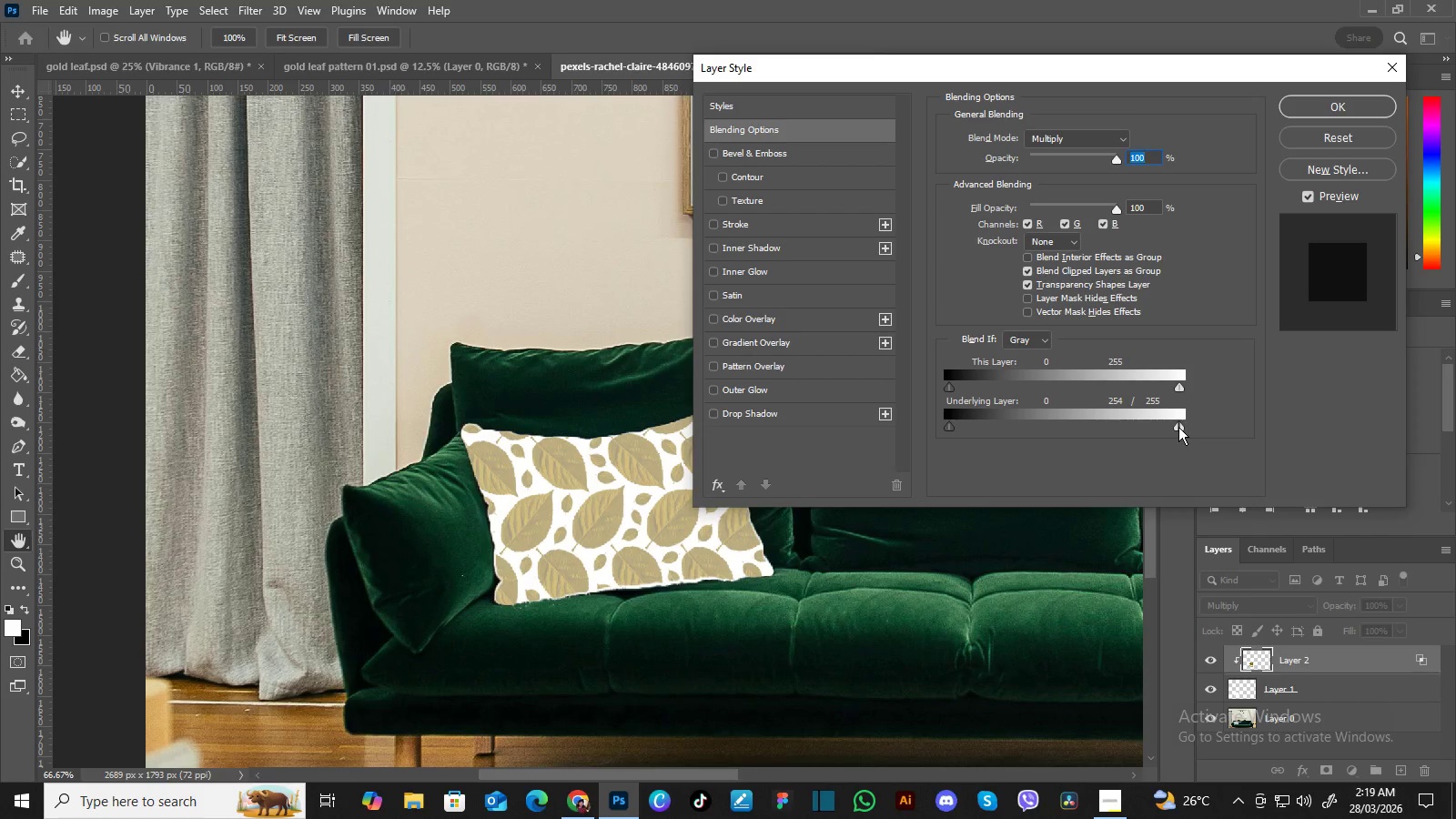 
key(Alt+AltLeft)
 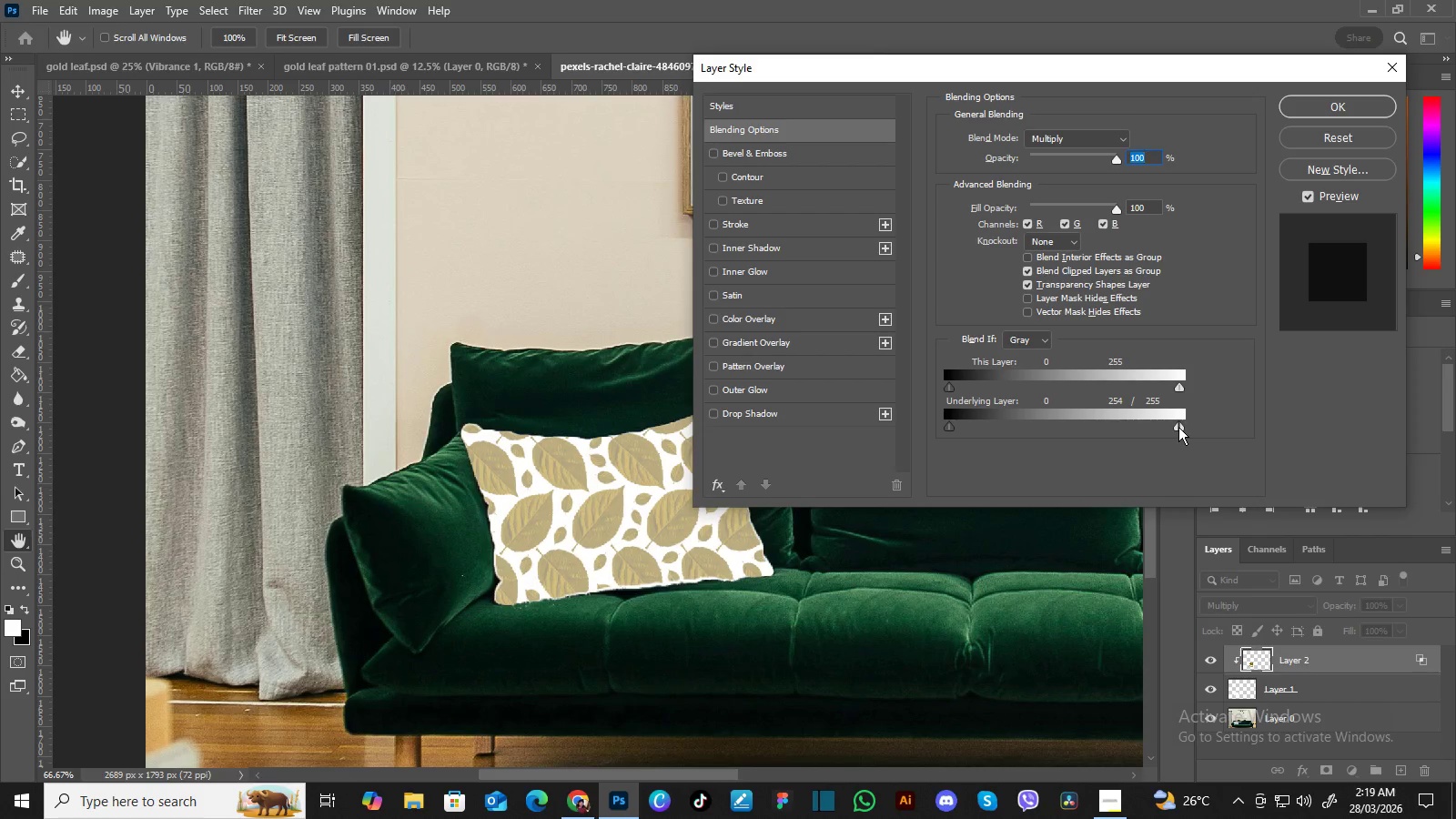 
key(Alt+AltLeft)
 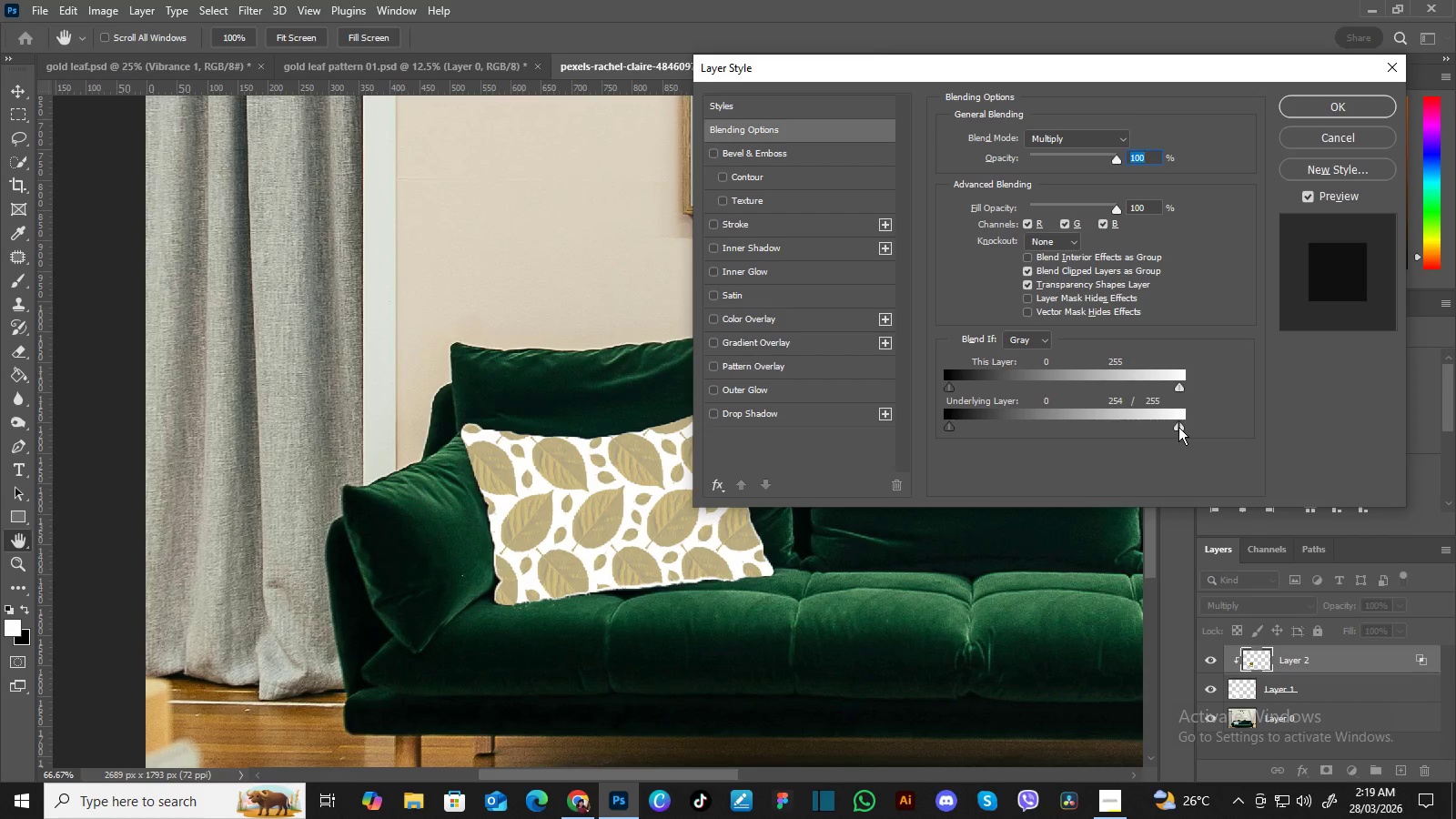 
hold_key(key=AltLeft, duration=1.69)
 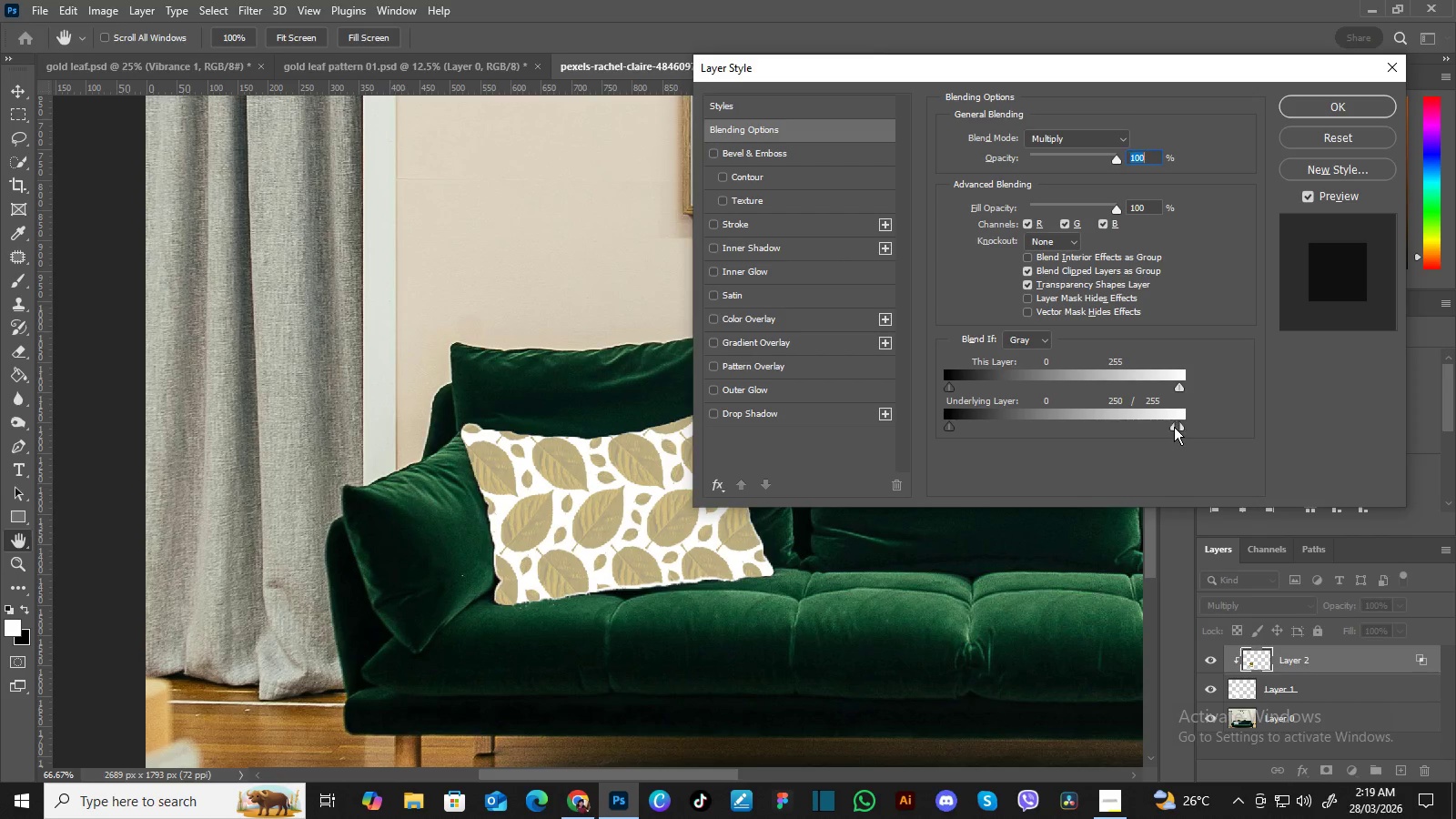 
hold_key(key=AltLeft, duration=1.5)
 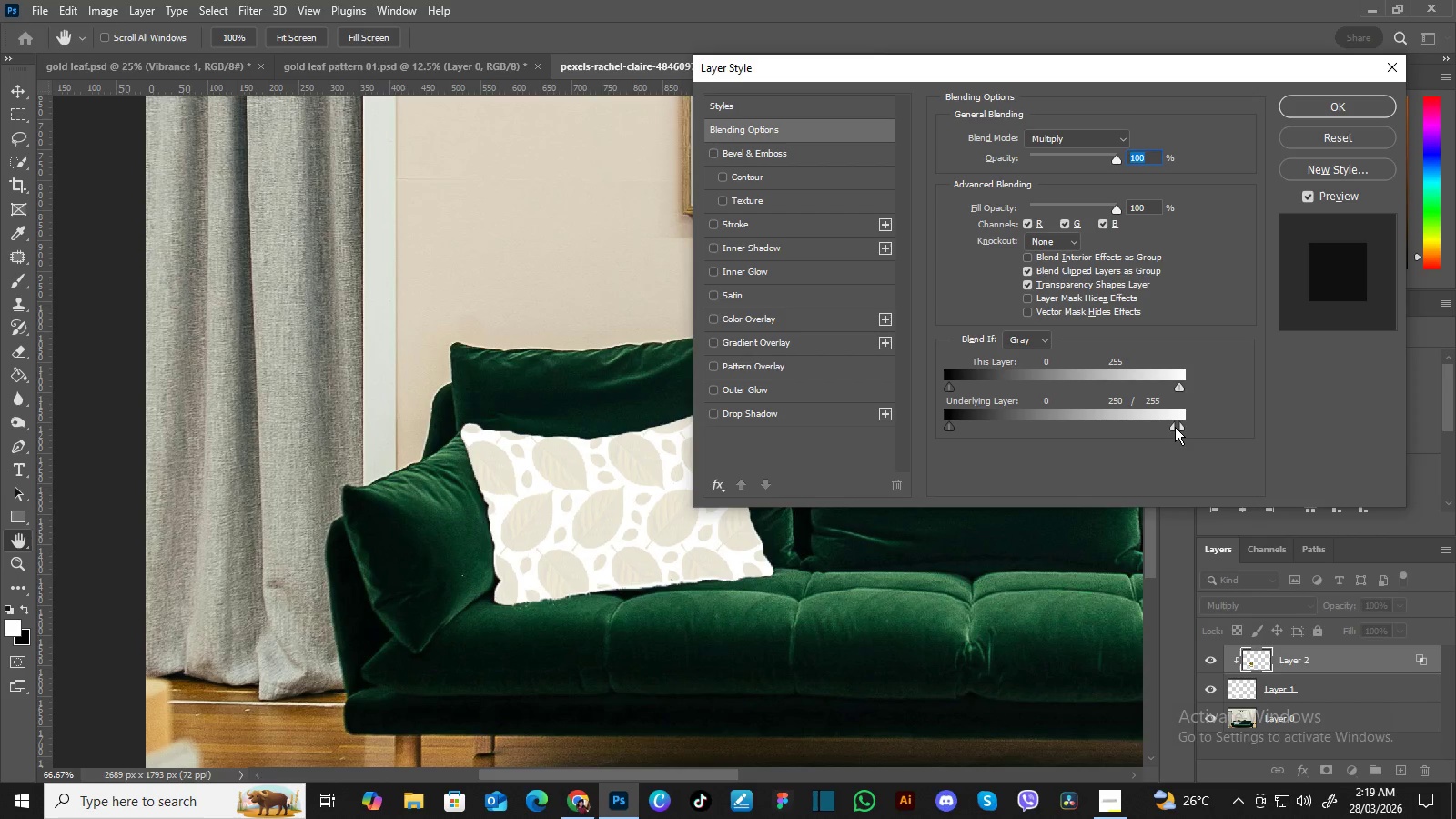 
hold_key(key=AltLeft, duration=0.69)
 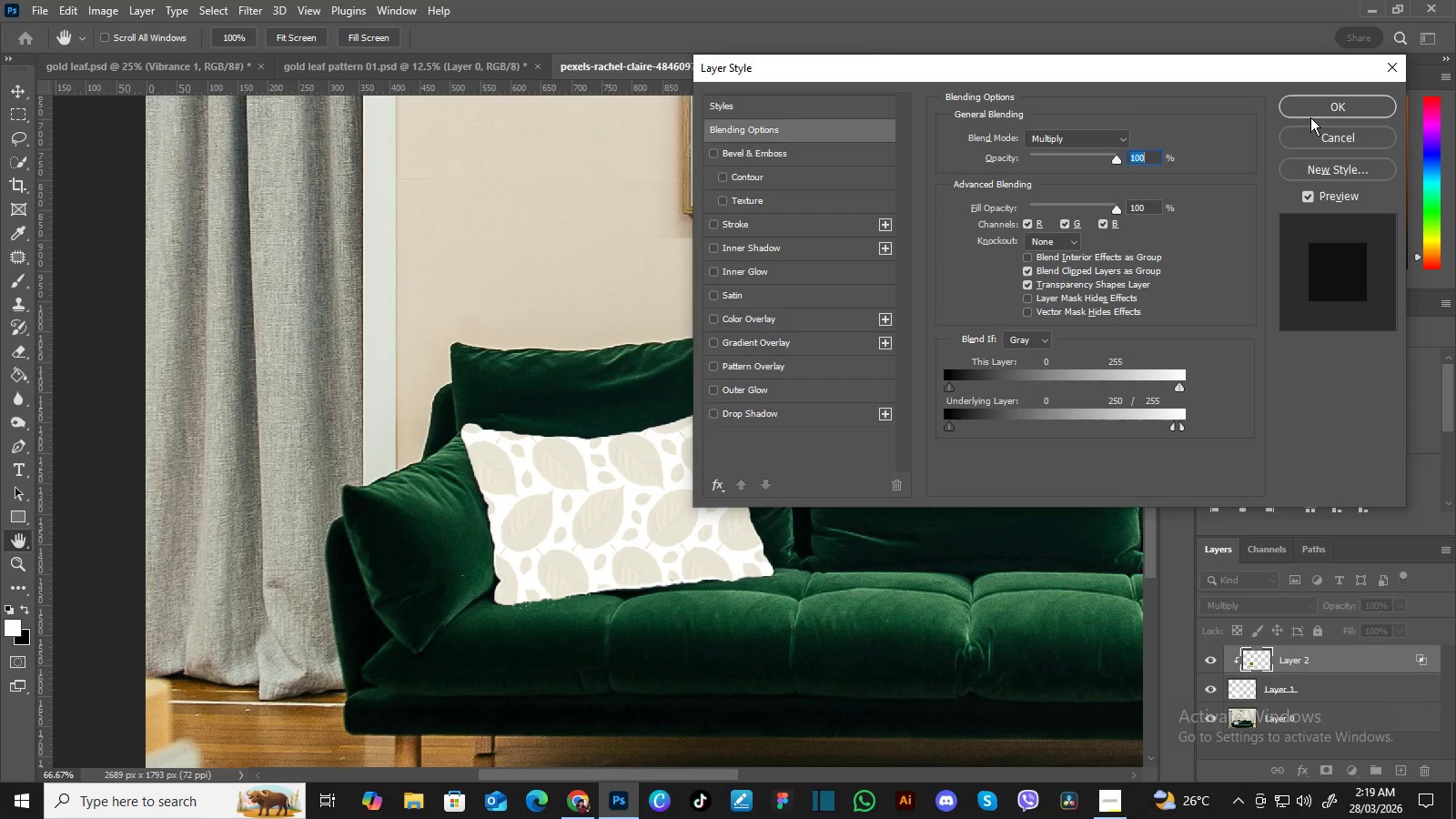 
left_click([1313, 109])
 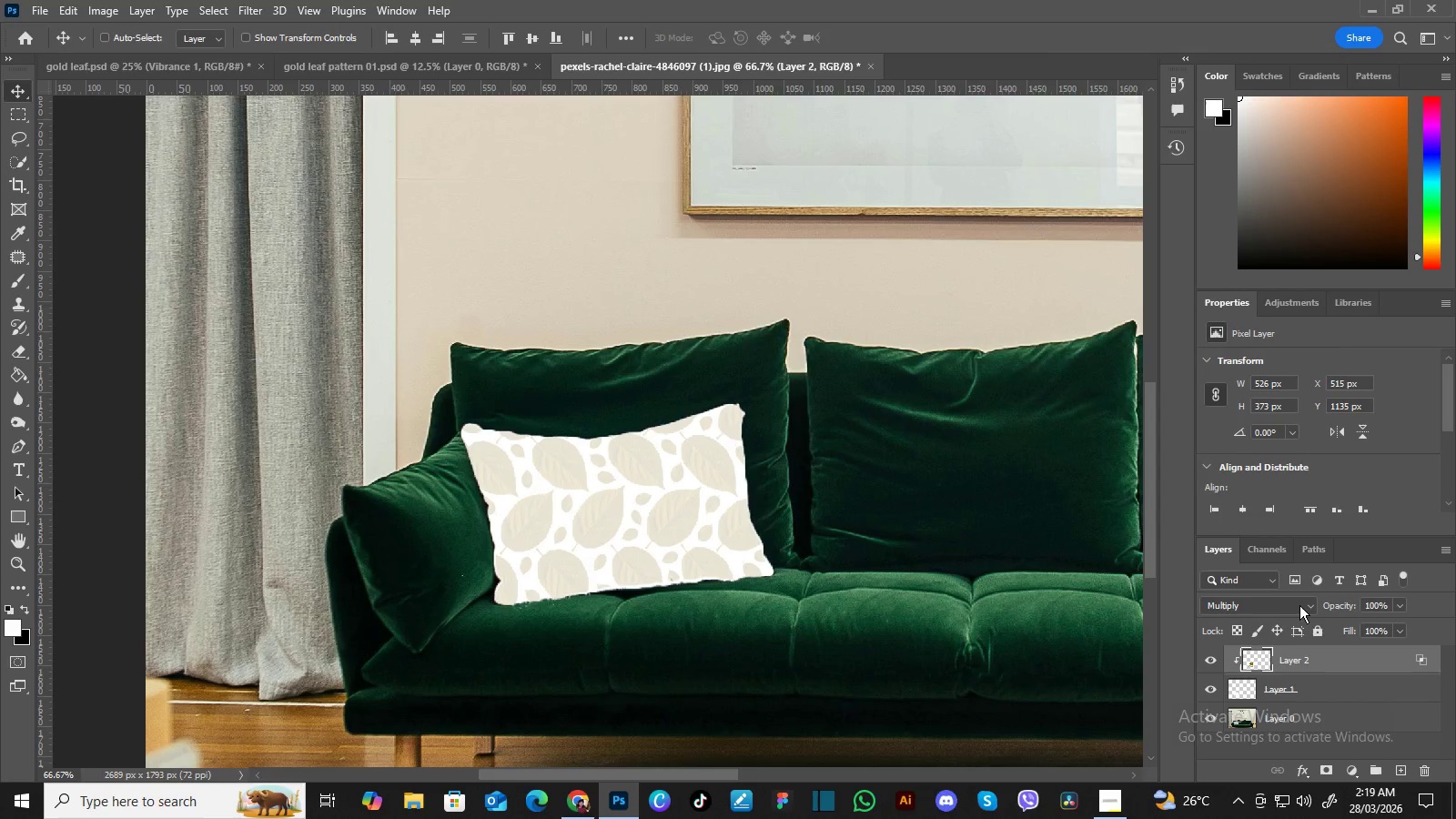 
left_click([1309, 605])
 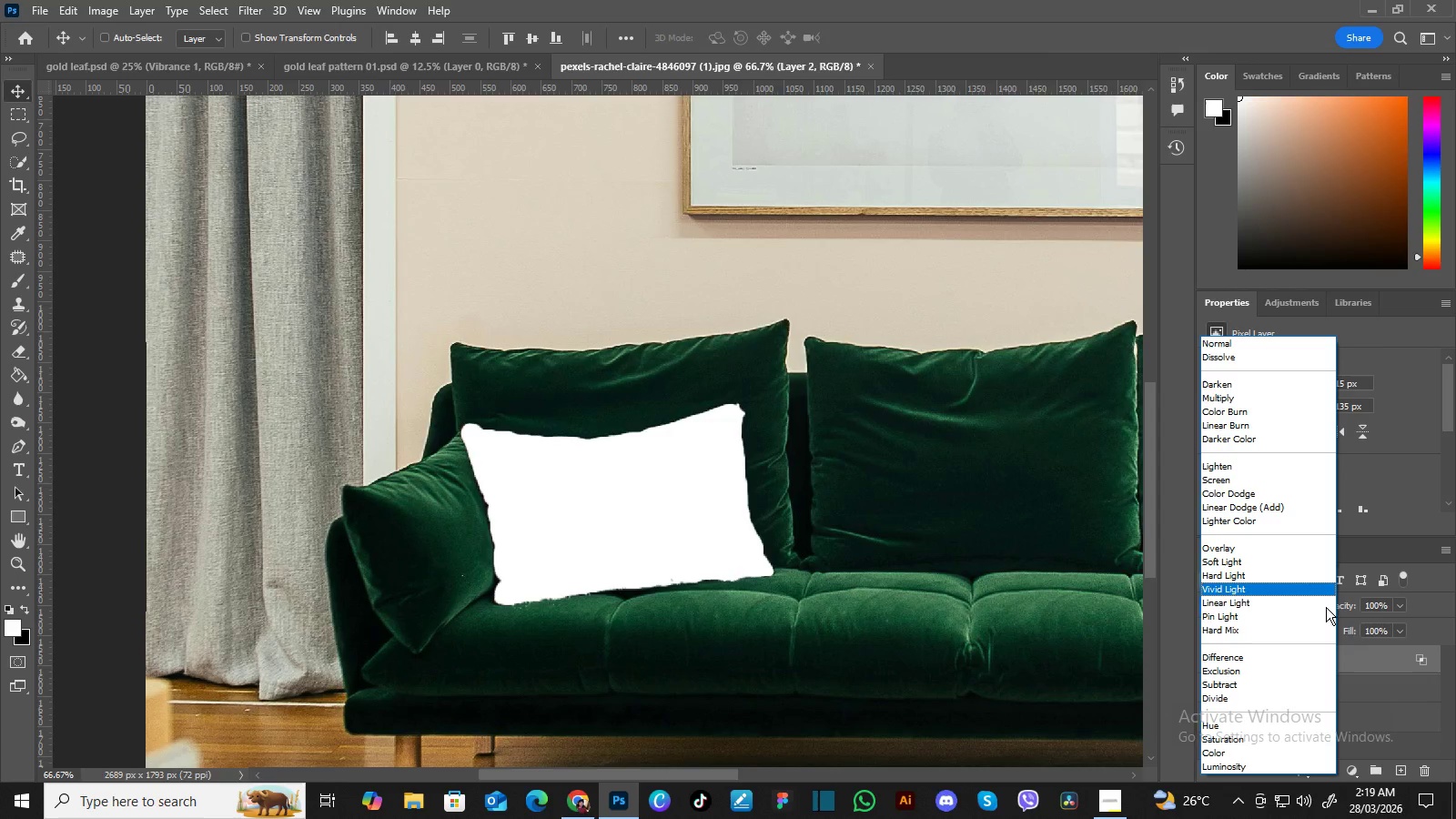 
left_click([1413, 703])
 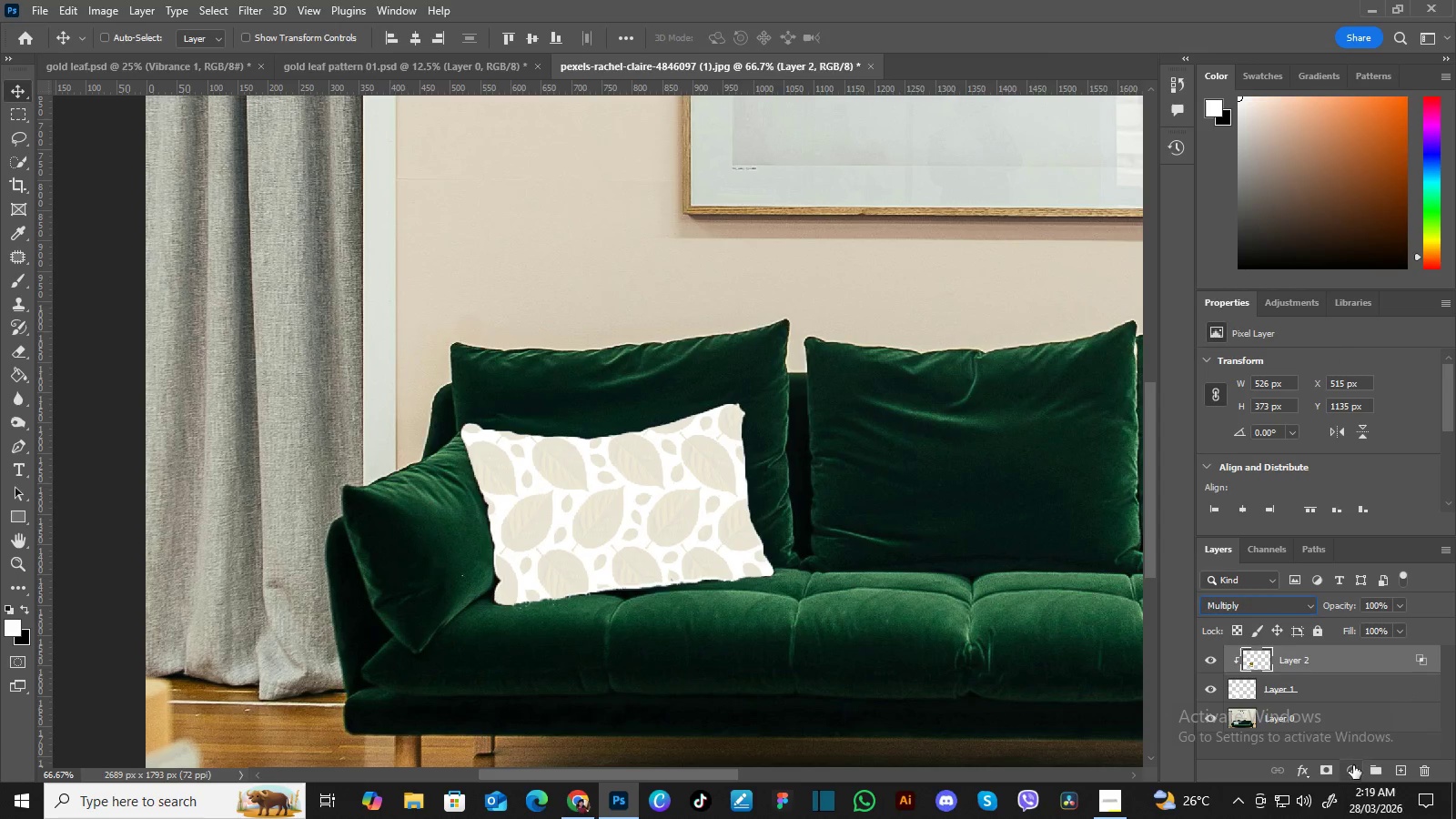 
left_click([1353, 772])
 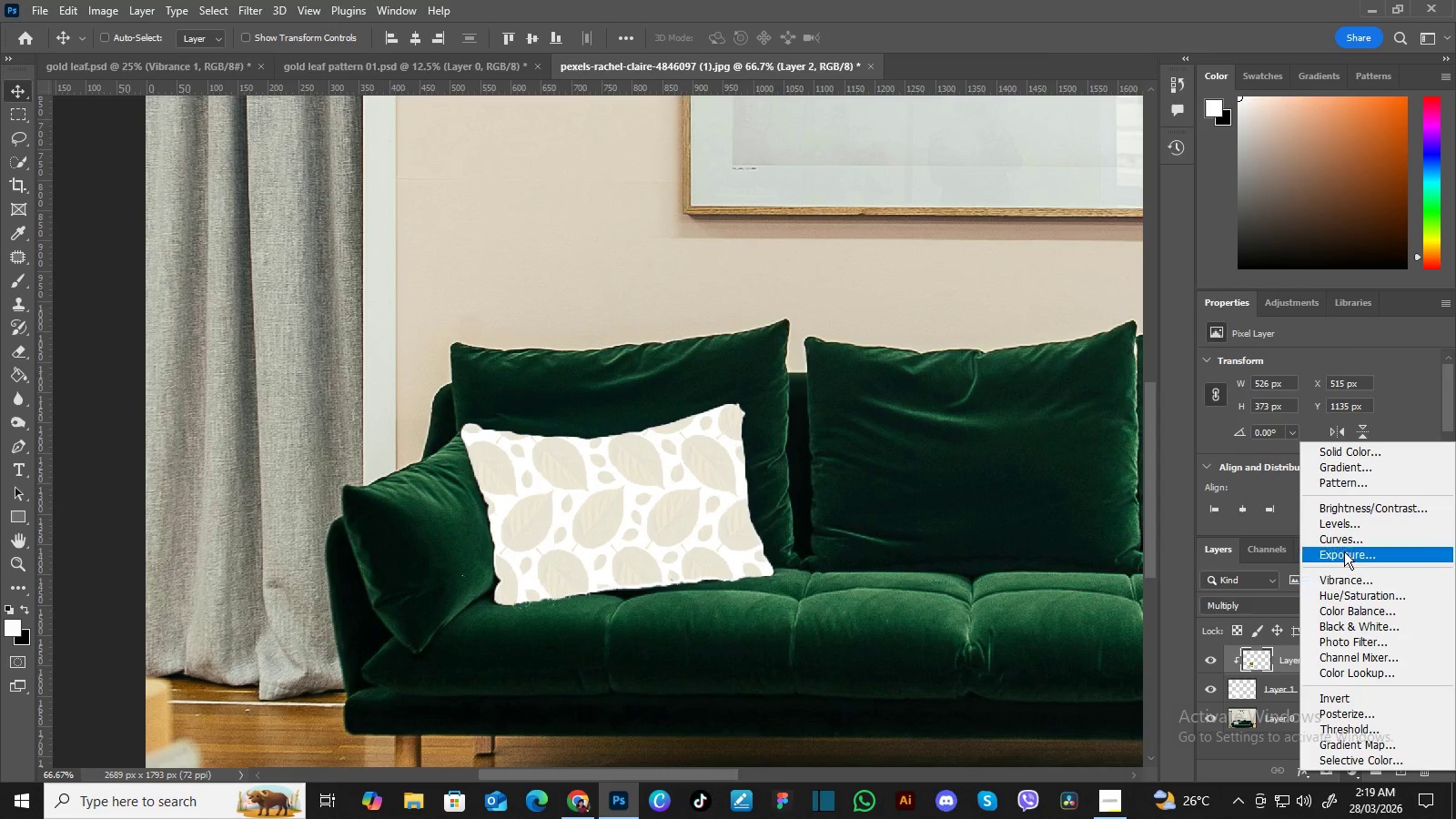 
left_click([1344, 540])
 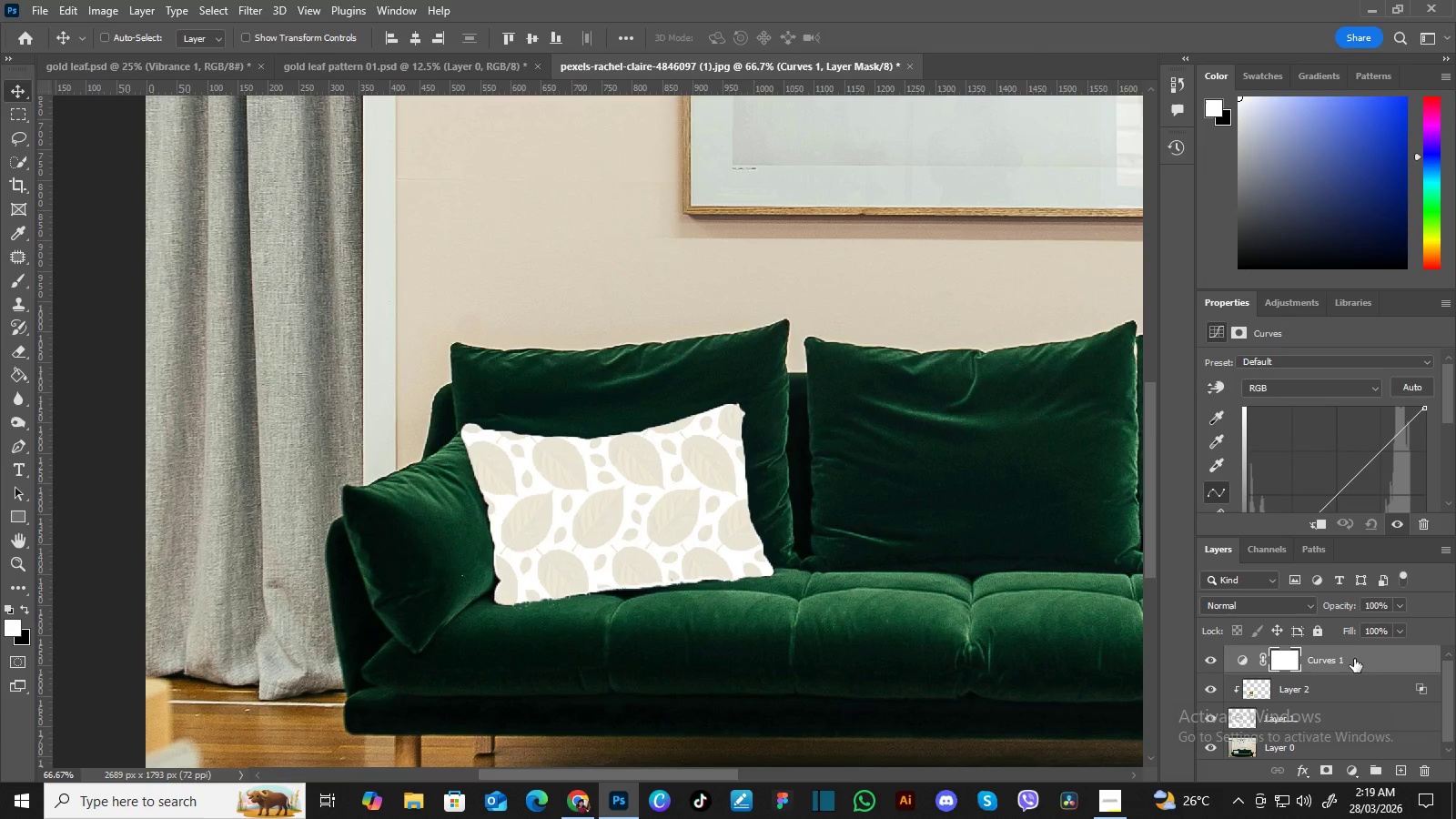 
key(Control+Z)
 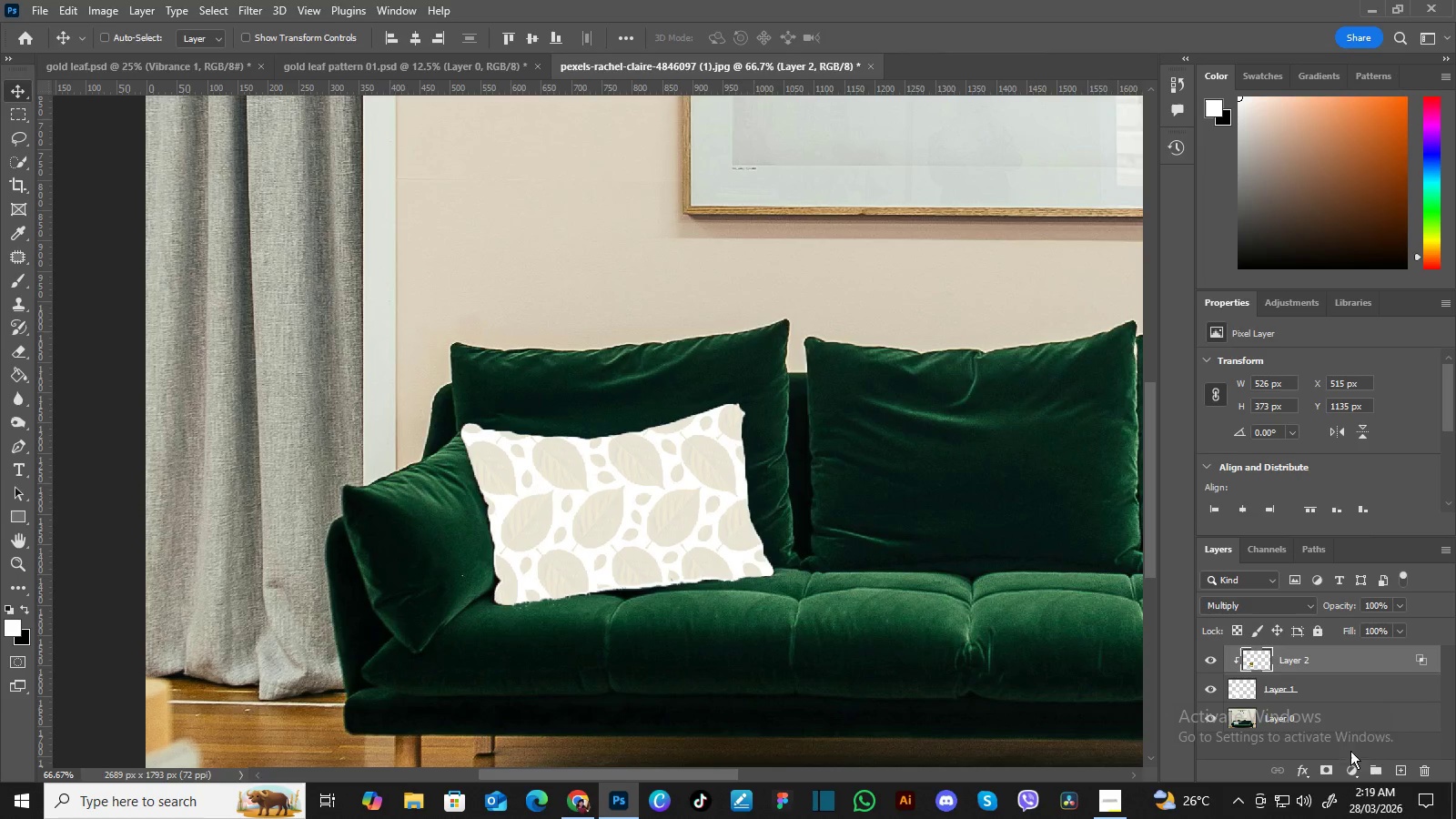 
left_click([1349, 768])
 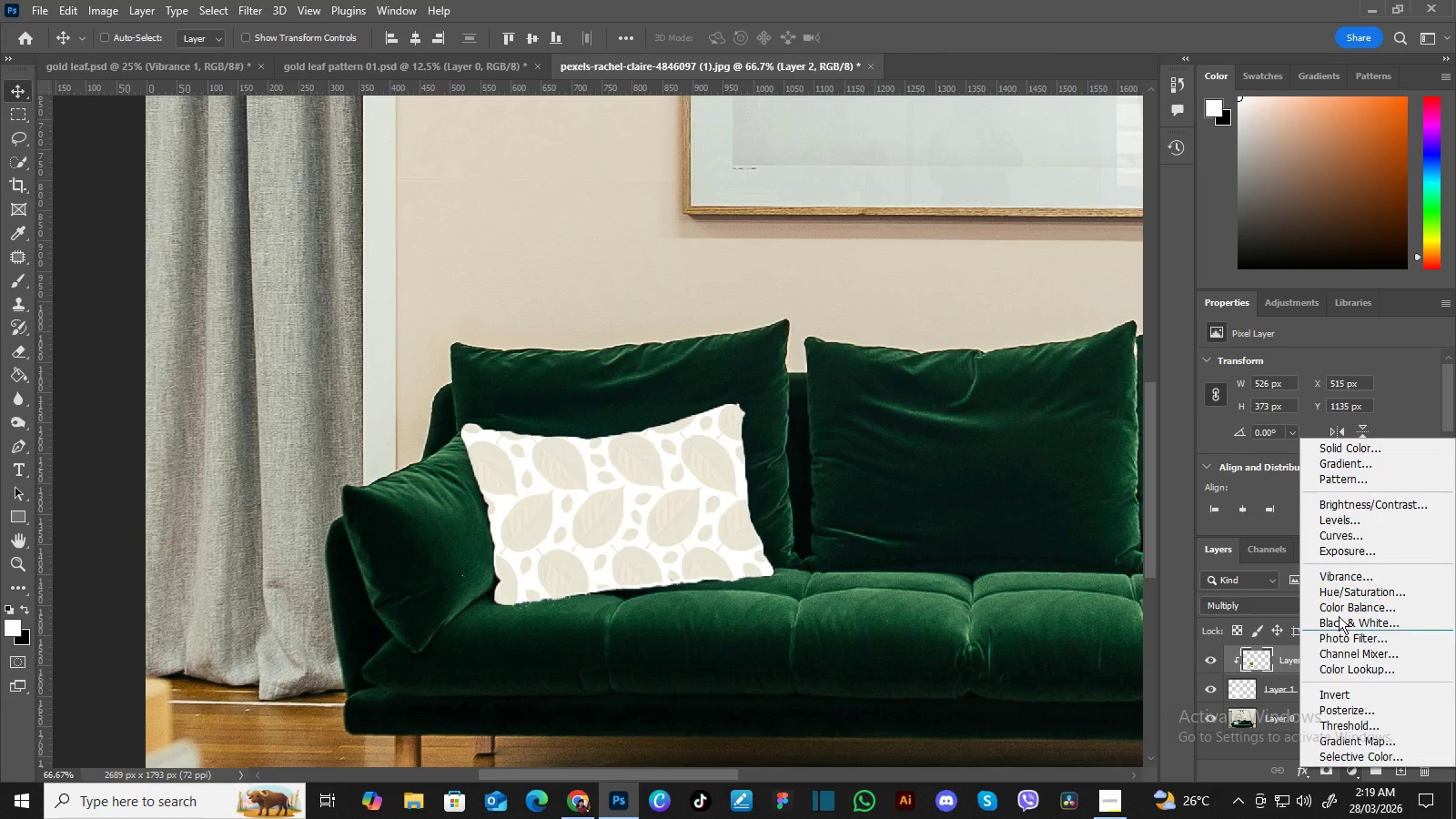 
mouse_move([1336, 549])
 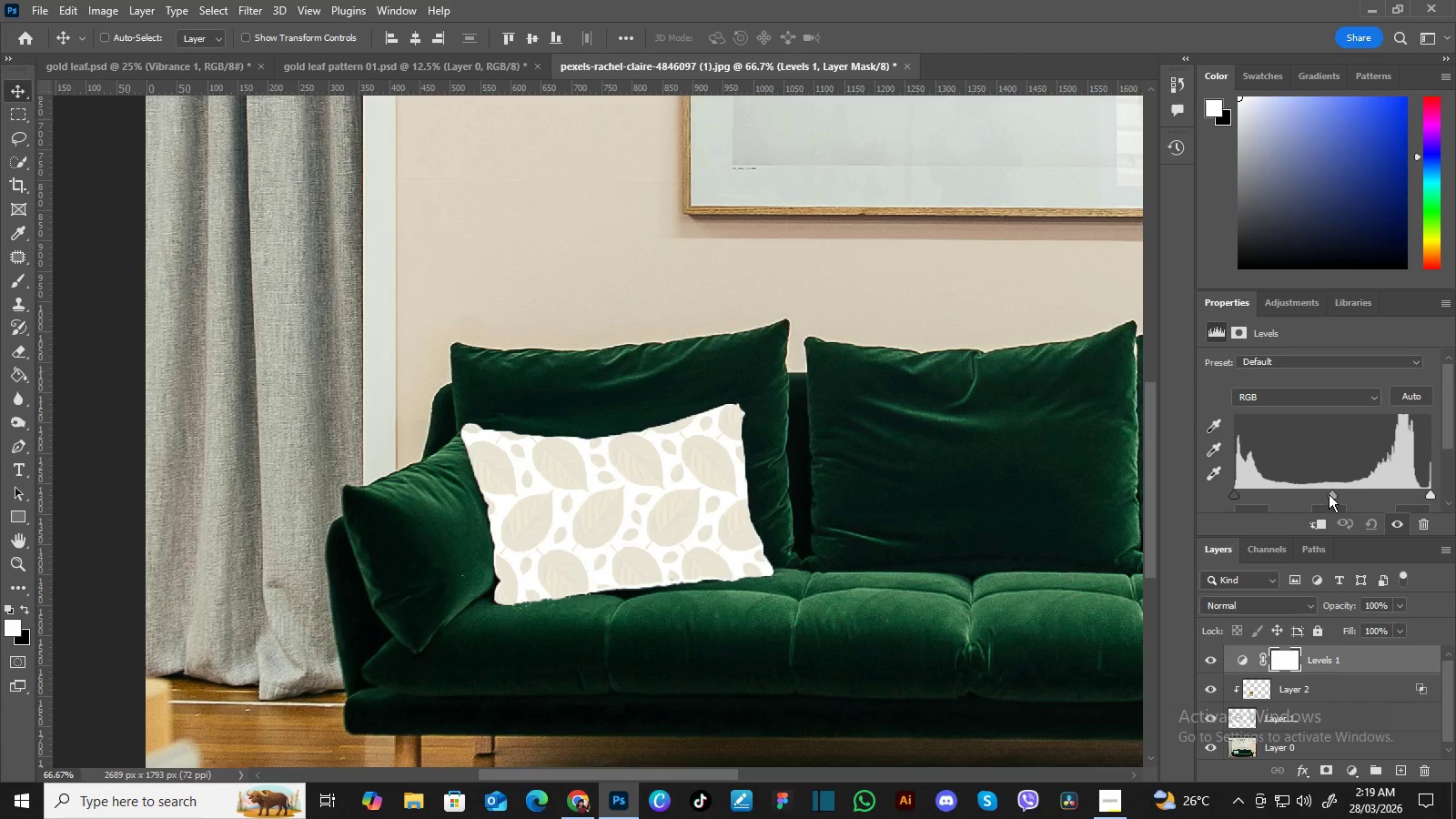 
left_click_drag(start_coordinate=[1330, 494], to_coordinate=[1340, 496])
 